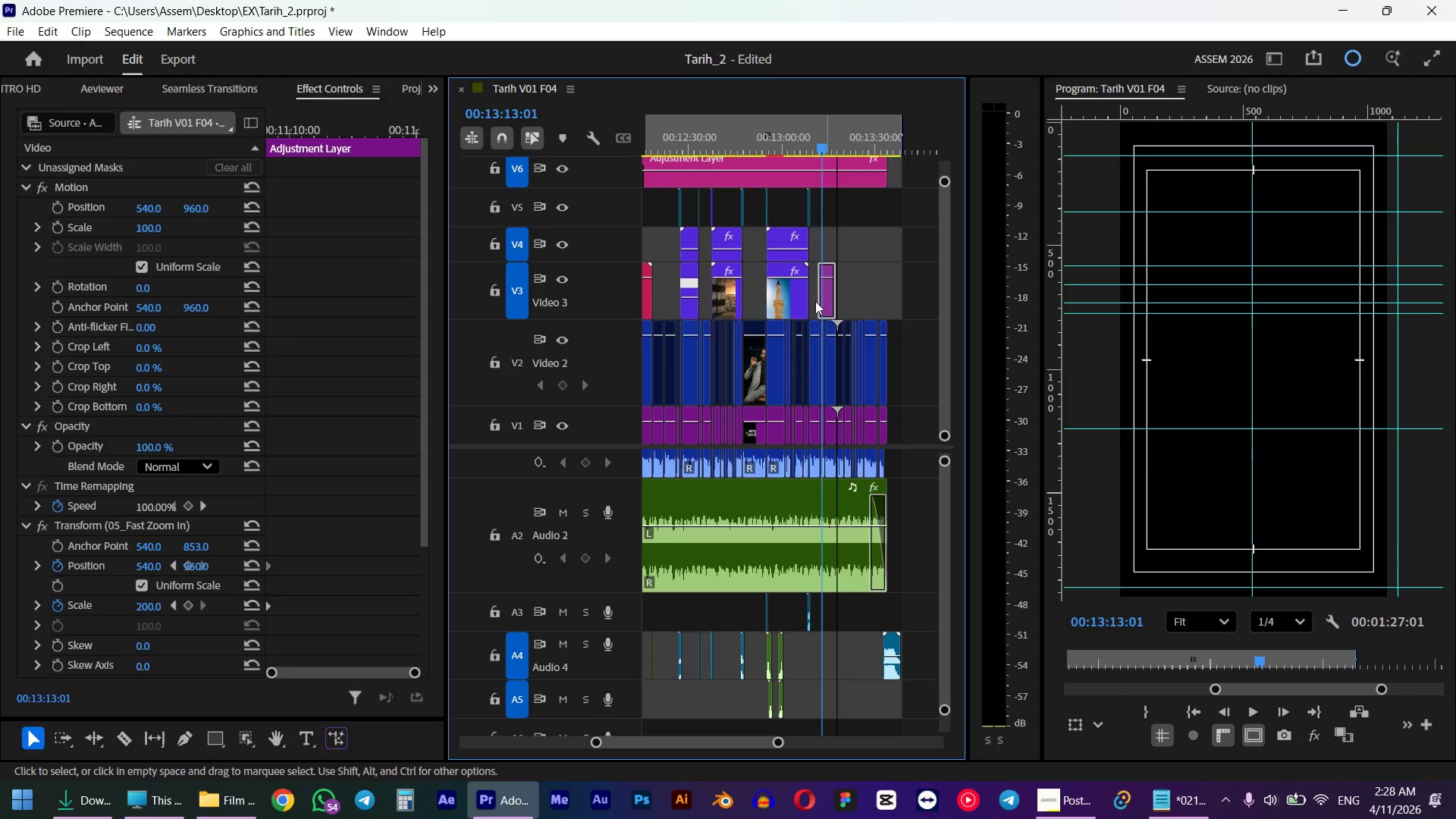 
scroll: coordinate [759, 374], scroll_direction: up, amount: 6.0
 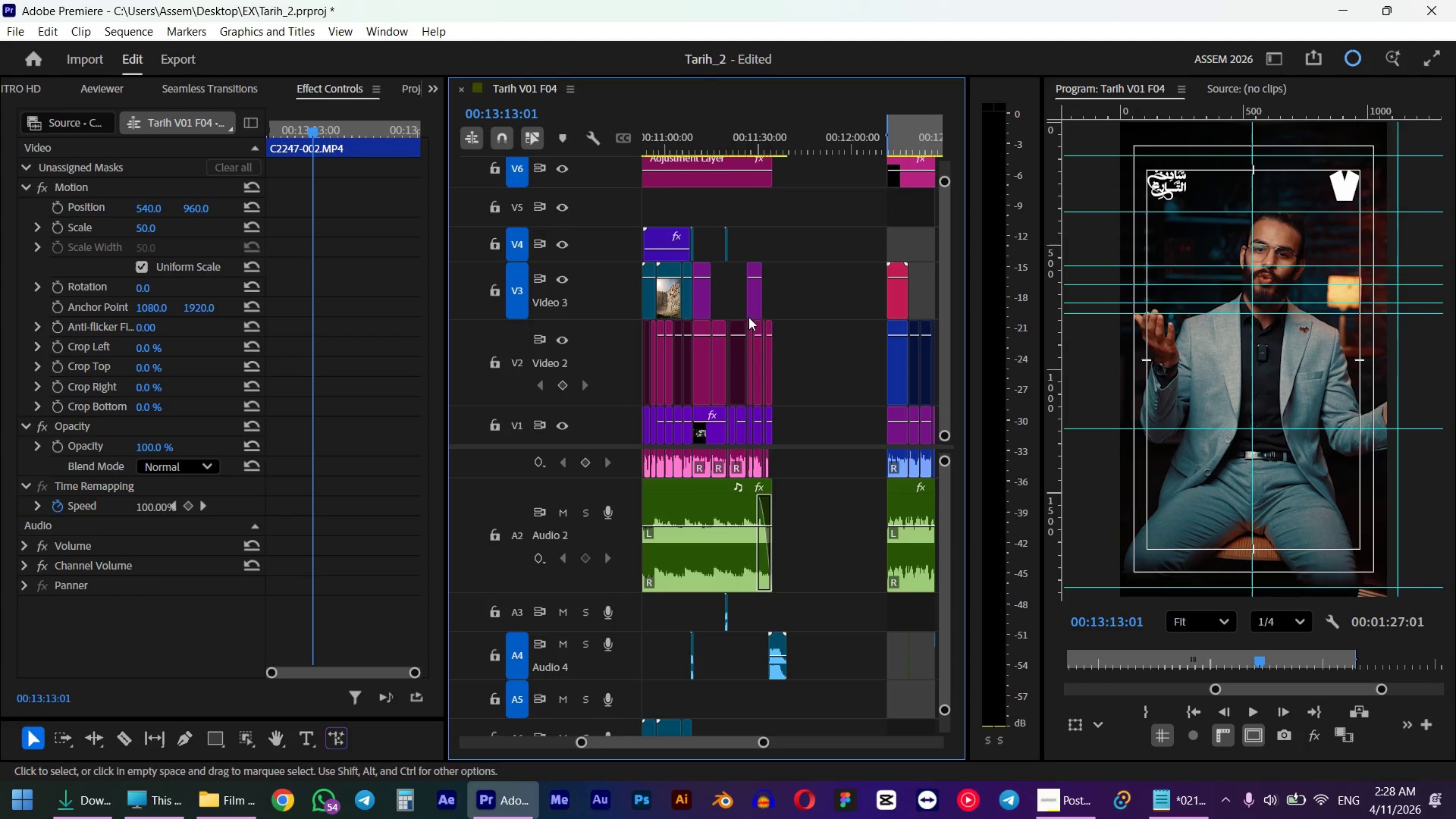 
hold_key(key=AltLeft, duration=1.22)
scroll: coordinate [816, 313], scroll_direction: up, amount: 10.0
 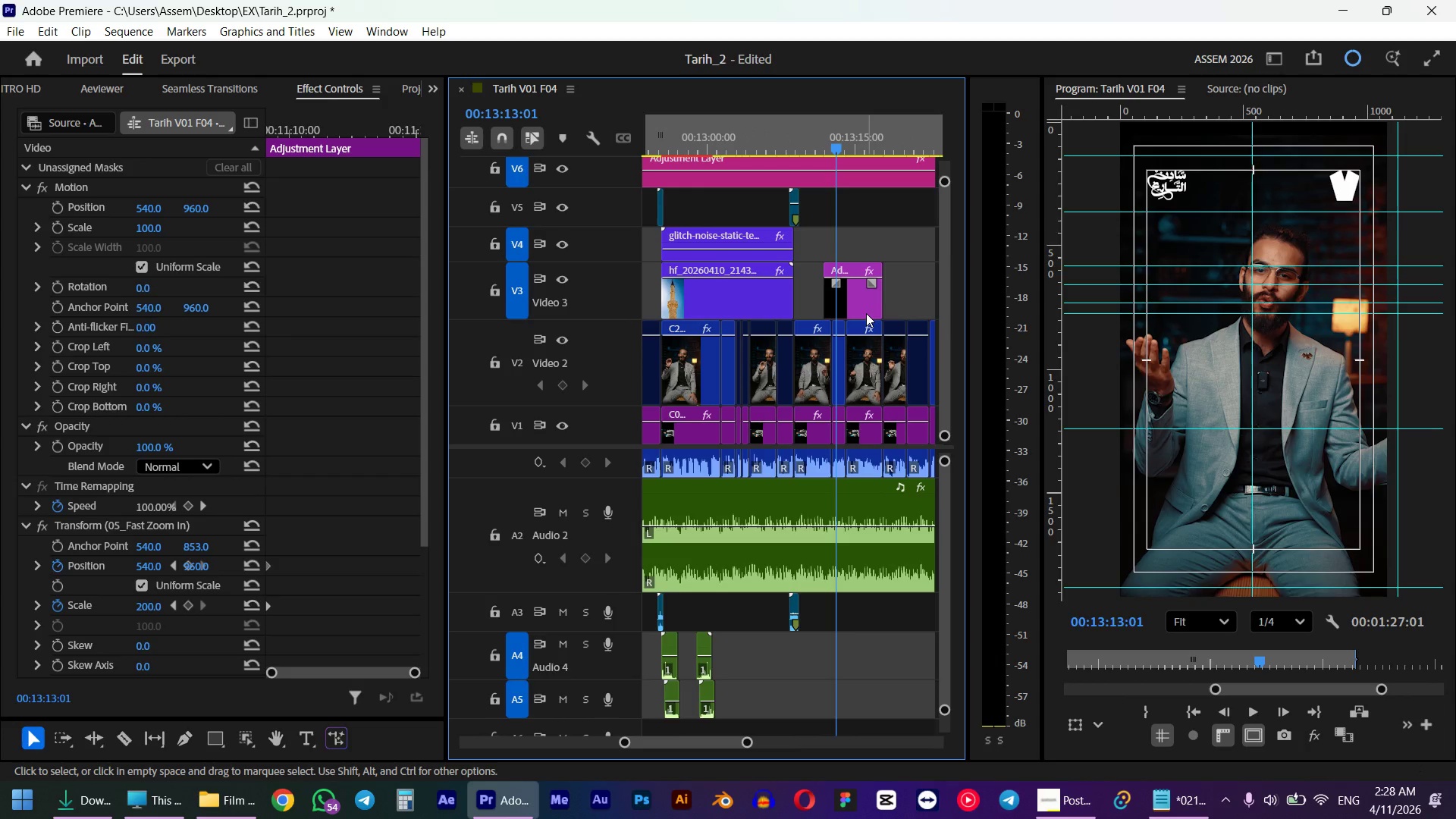 
left_click_drag(start_coordinate=[865, 313], to_coordinate=[835, 312])
 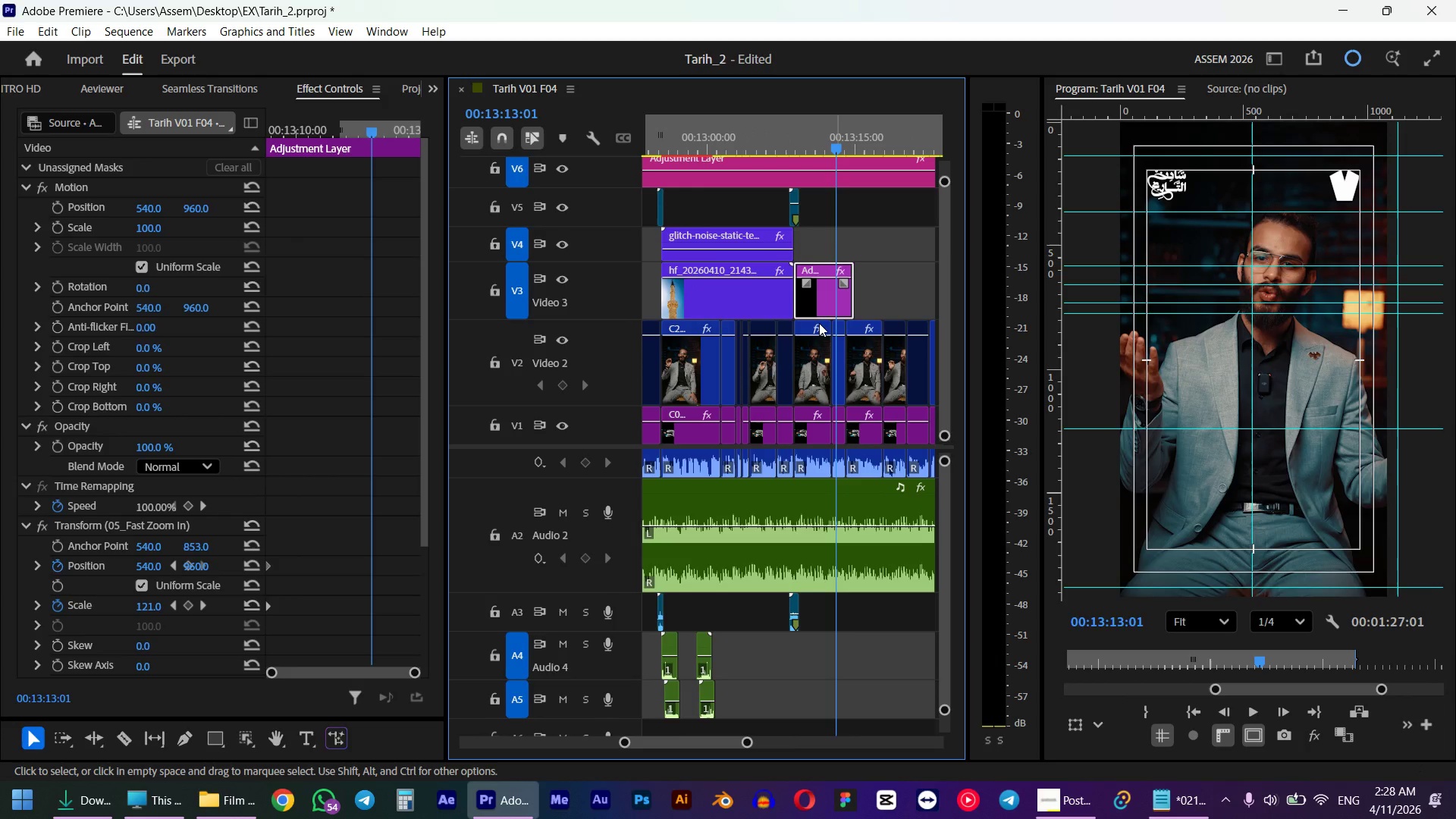 
left_click([783, 148])
 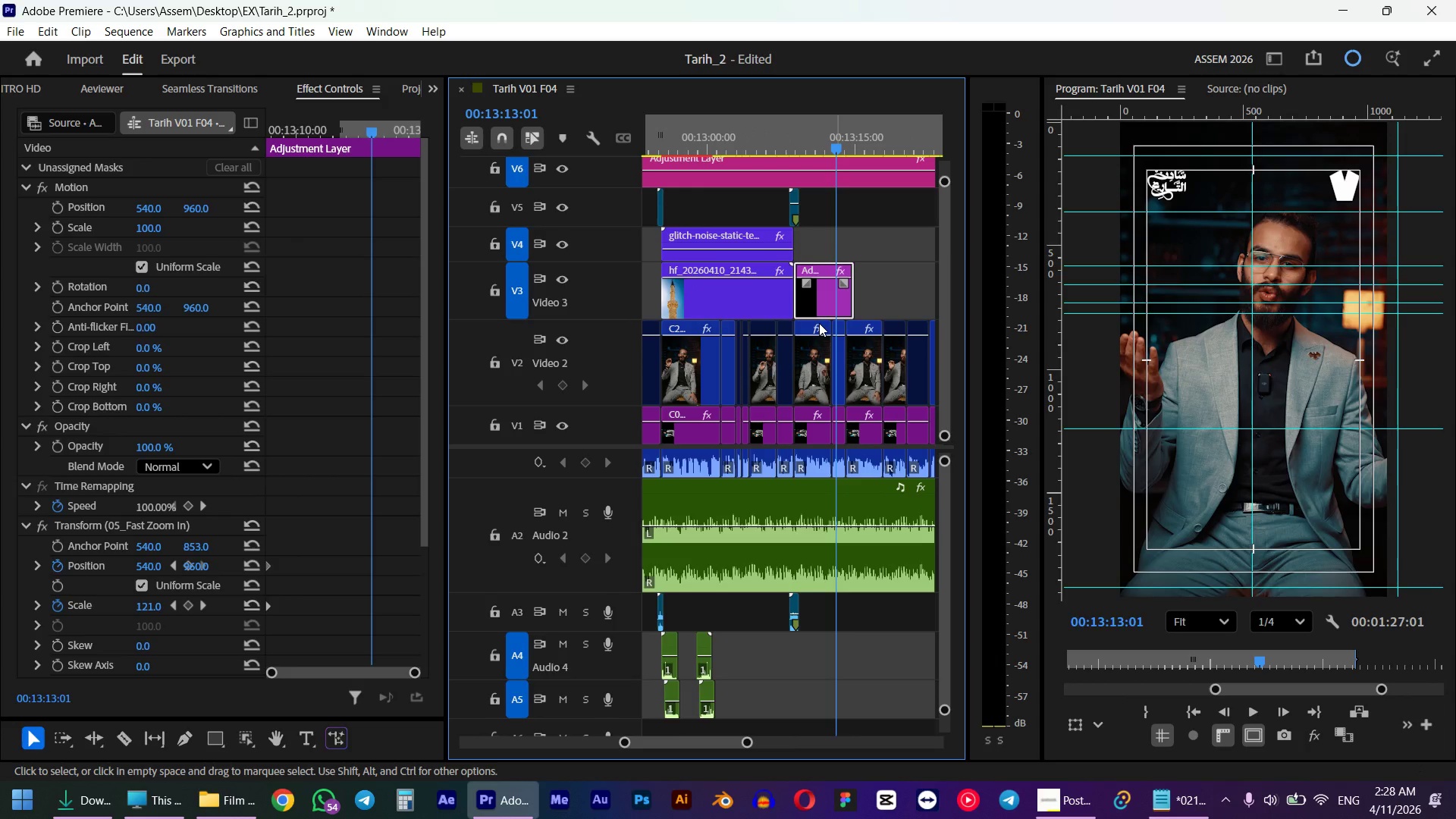 
key(Space)
 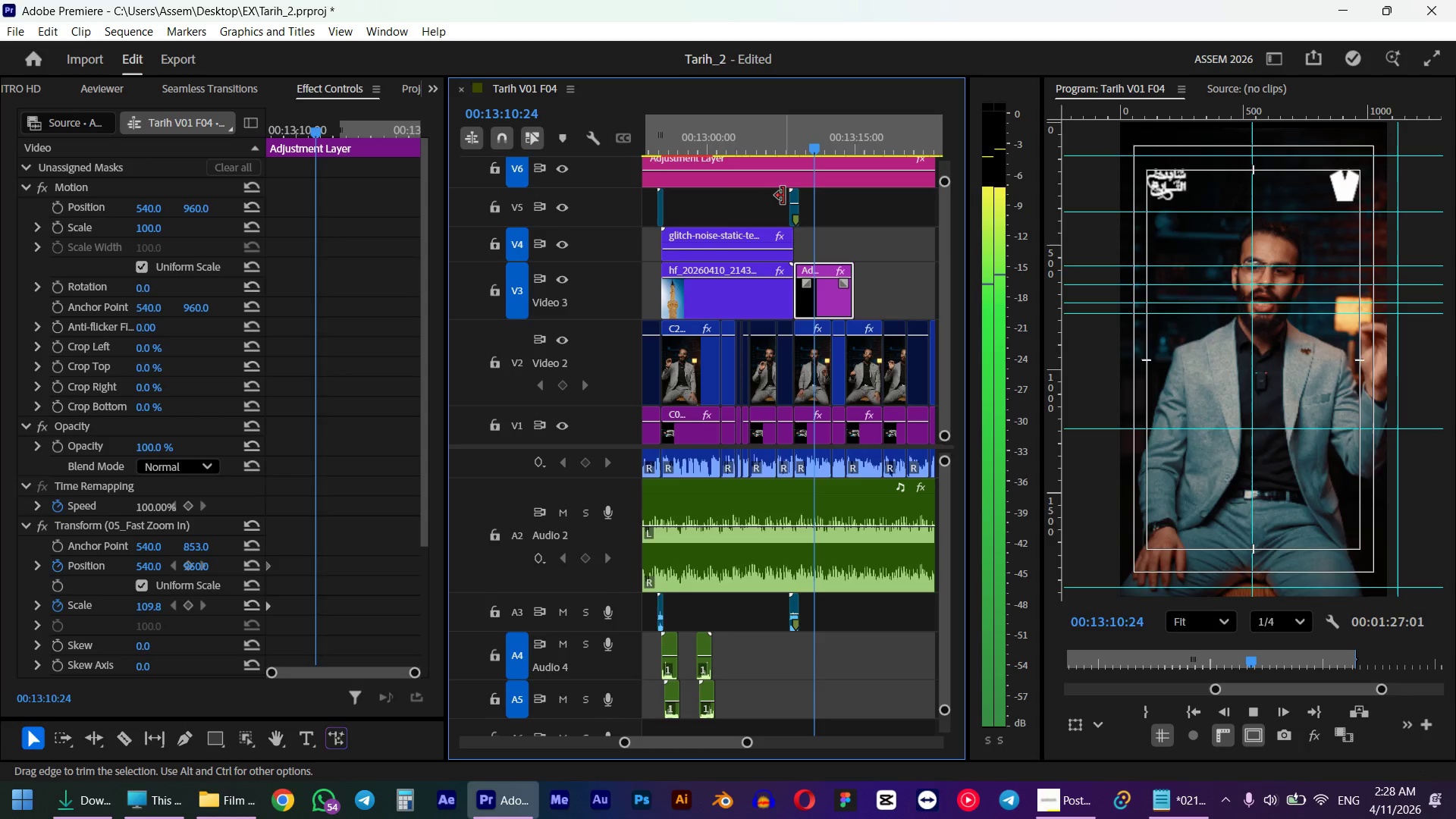 
wait(9.76)
 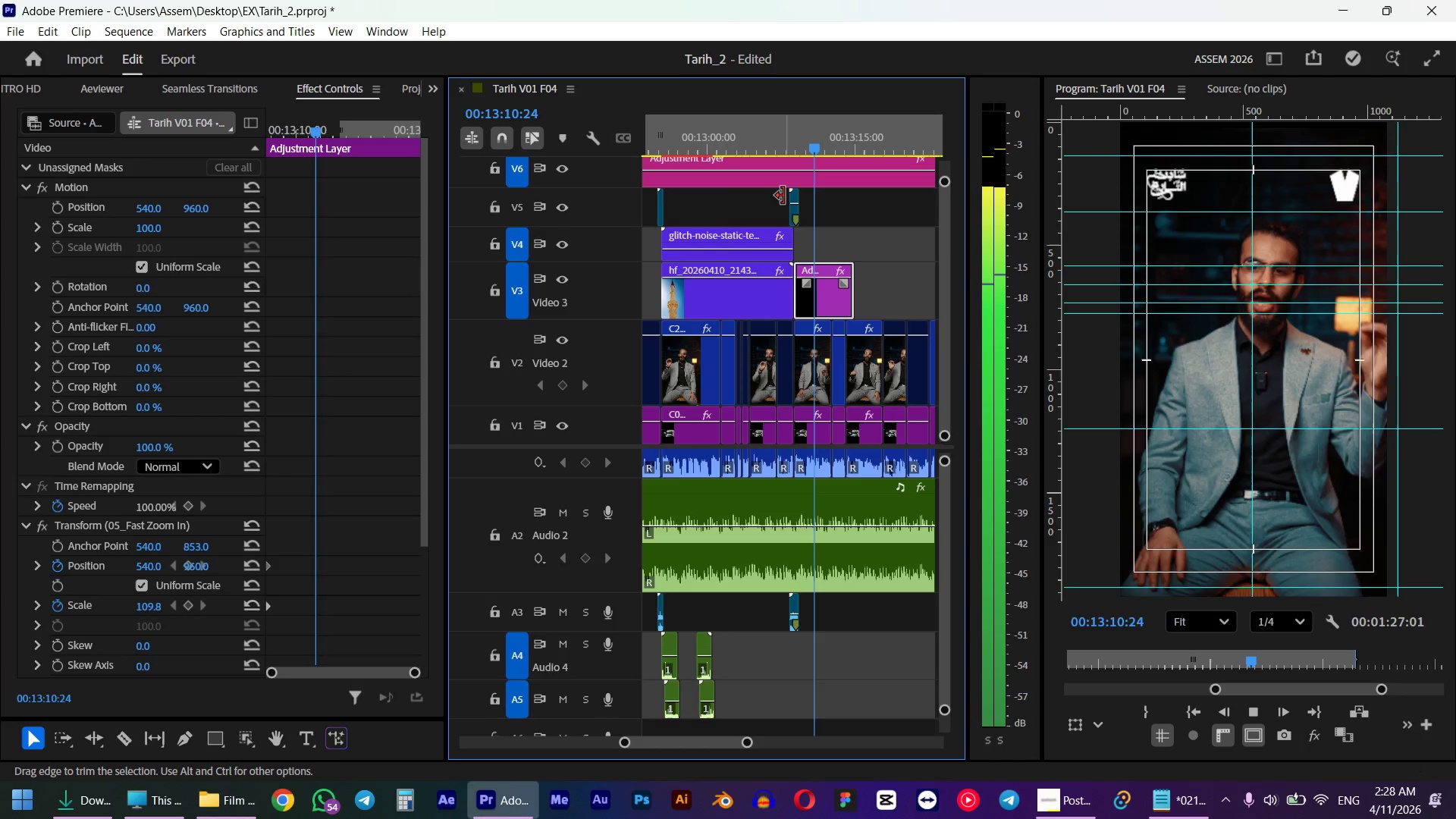 
left_click([853, 291])
 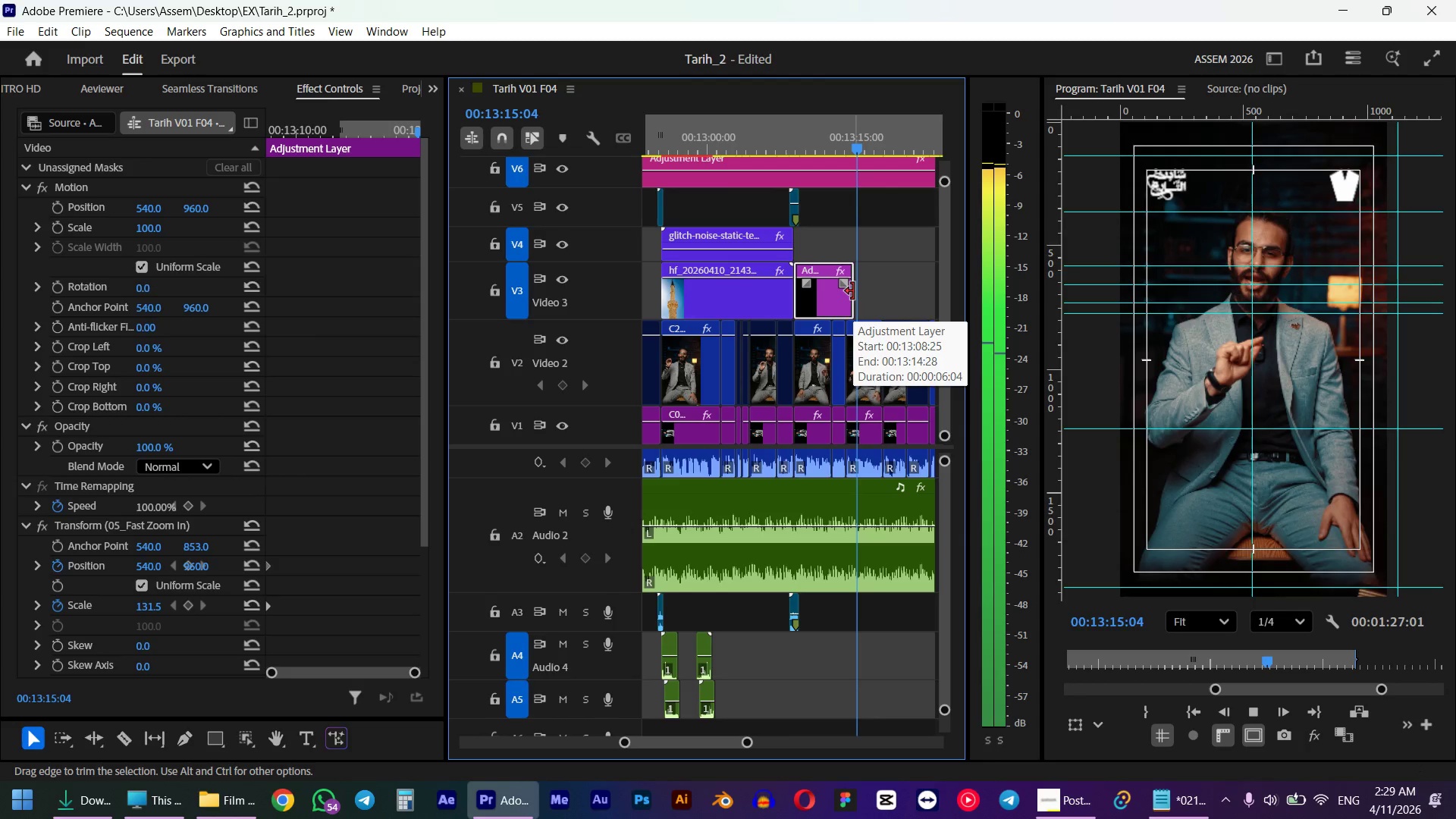 
left_click_drag(start_coordinate=[853, 291], to_coordinate=[845, 293])
 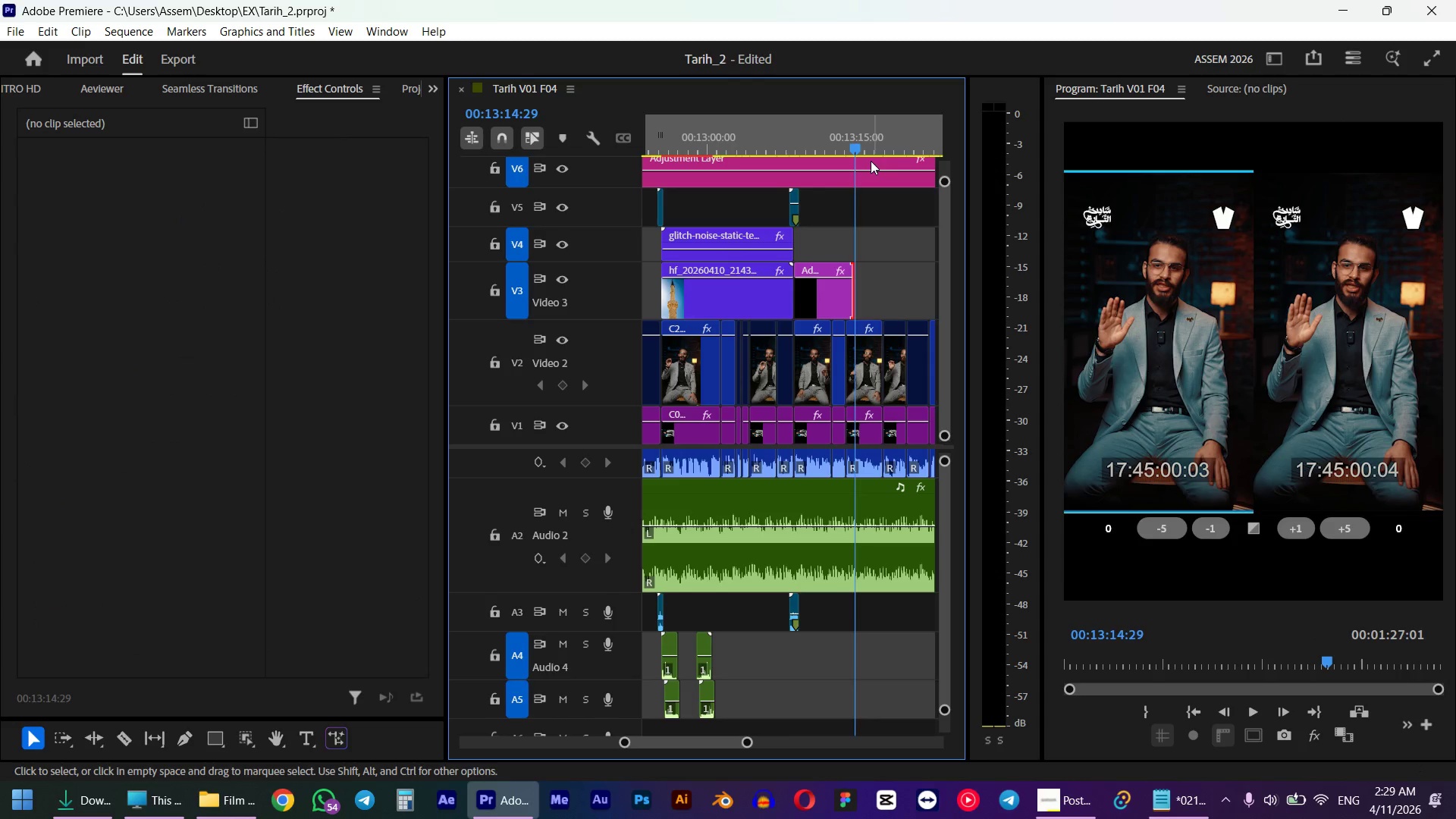 
left_click([885, 147])
 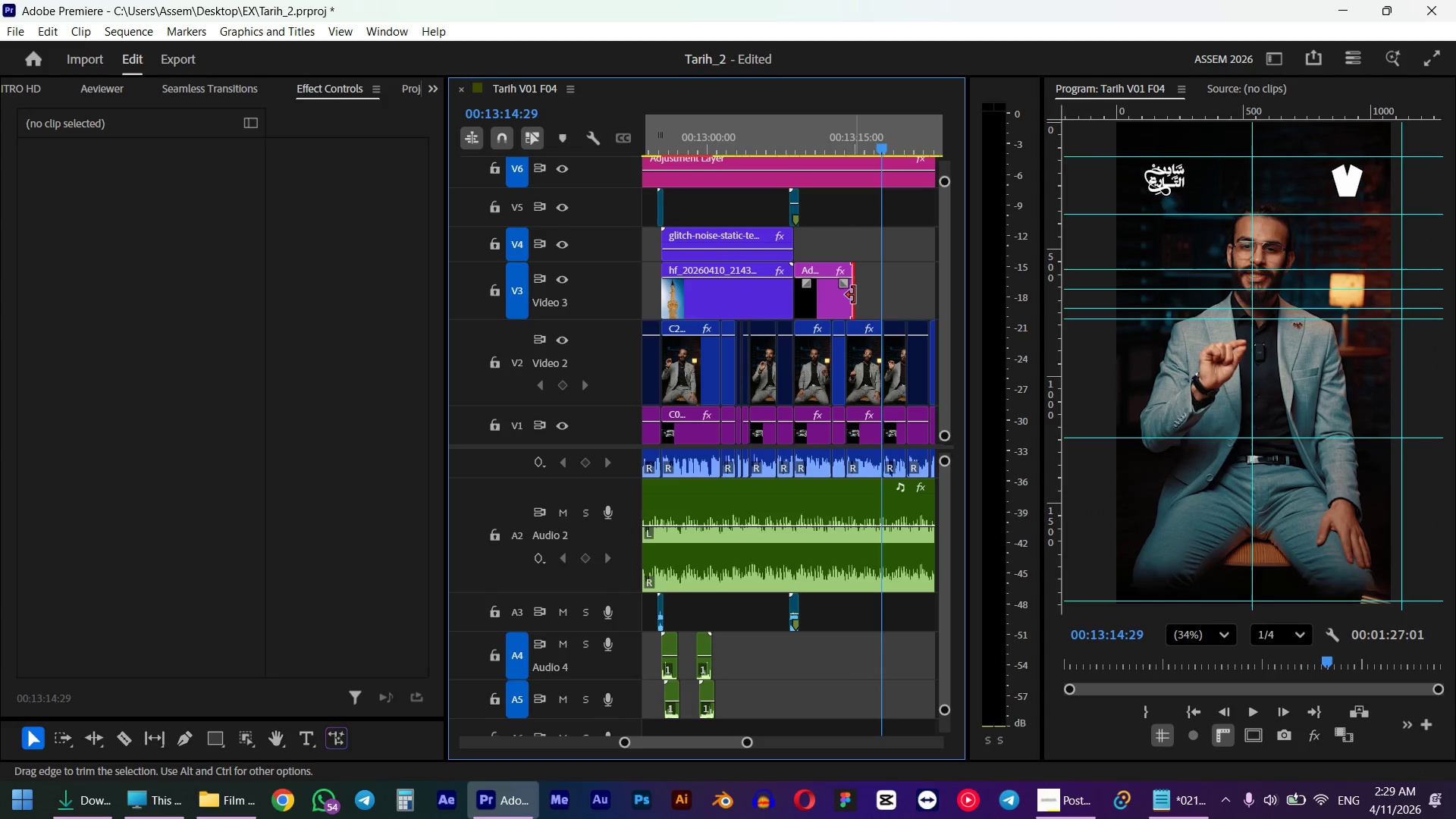 
left_click_drag(start_coordinate=[854, 295], to_coordinate=[846, 295])
 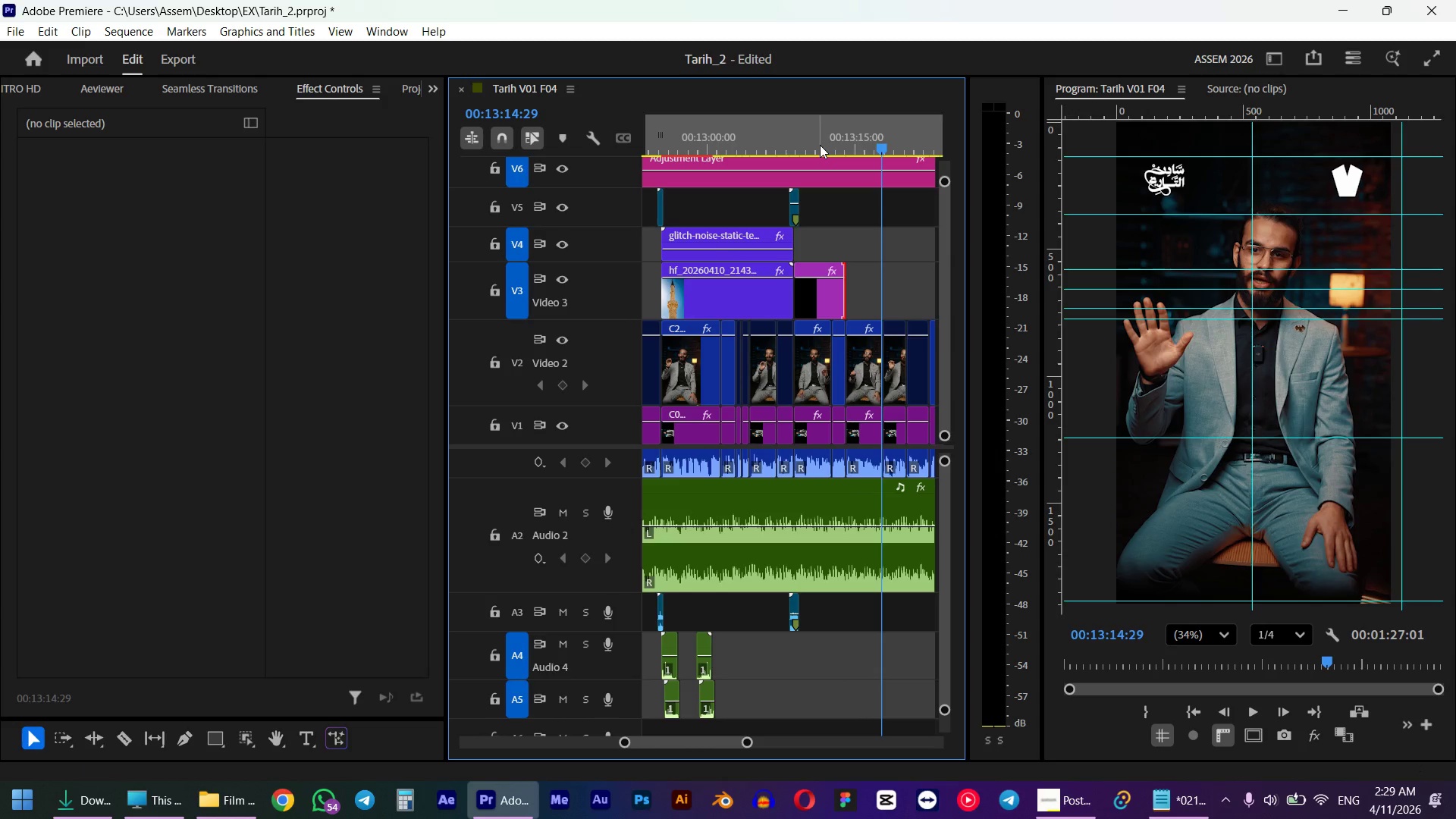 
left_click([820, 145])
 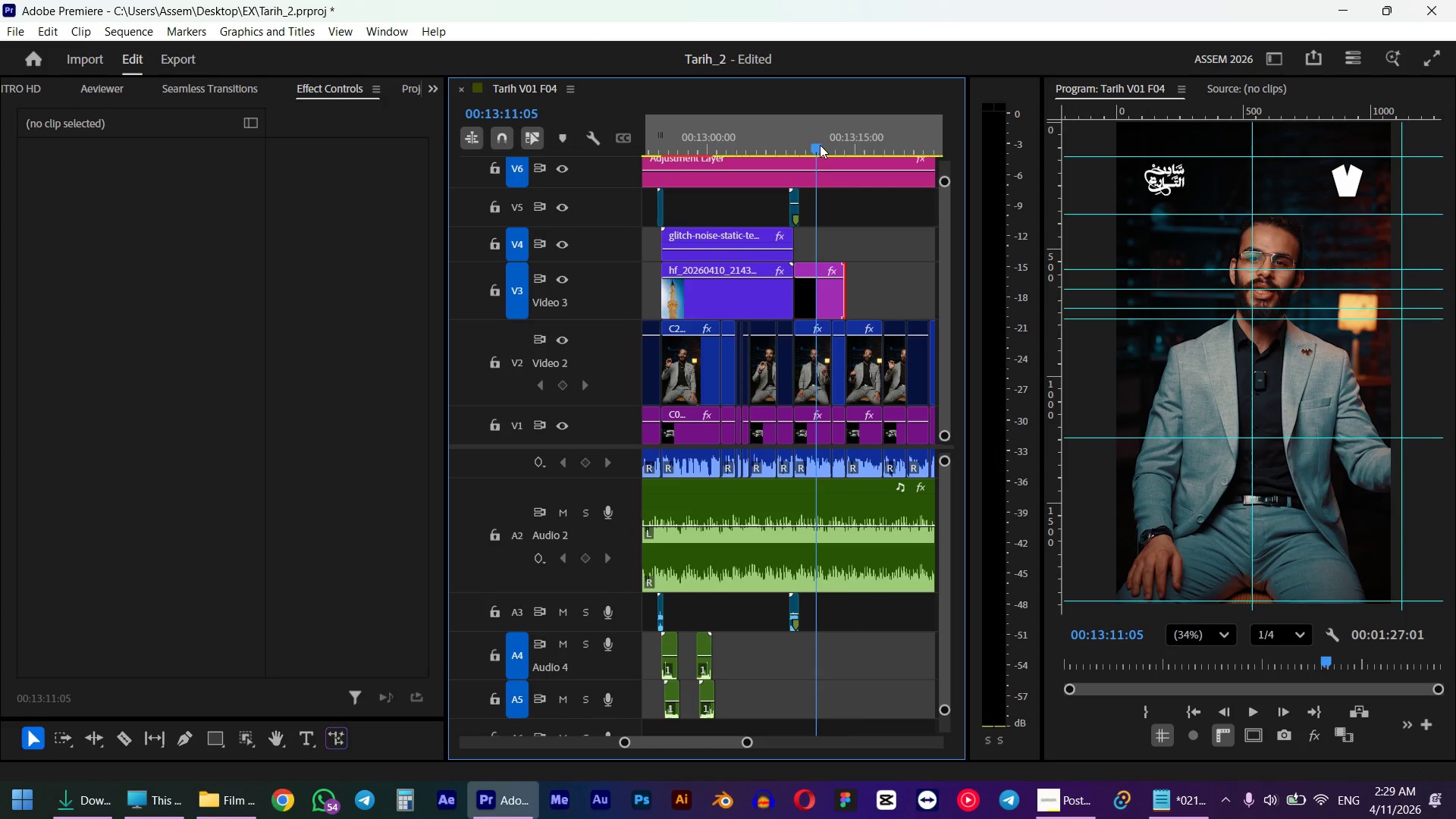 
key(Space)
 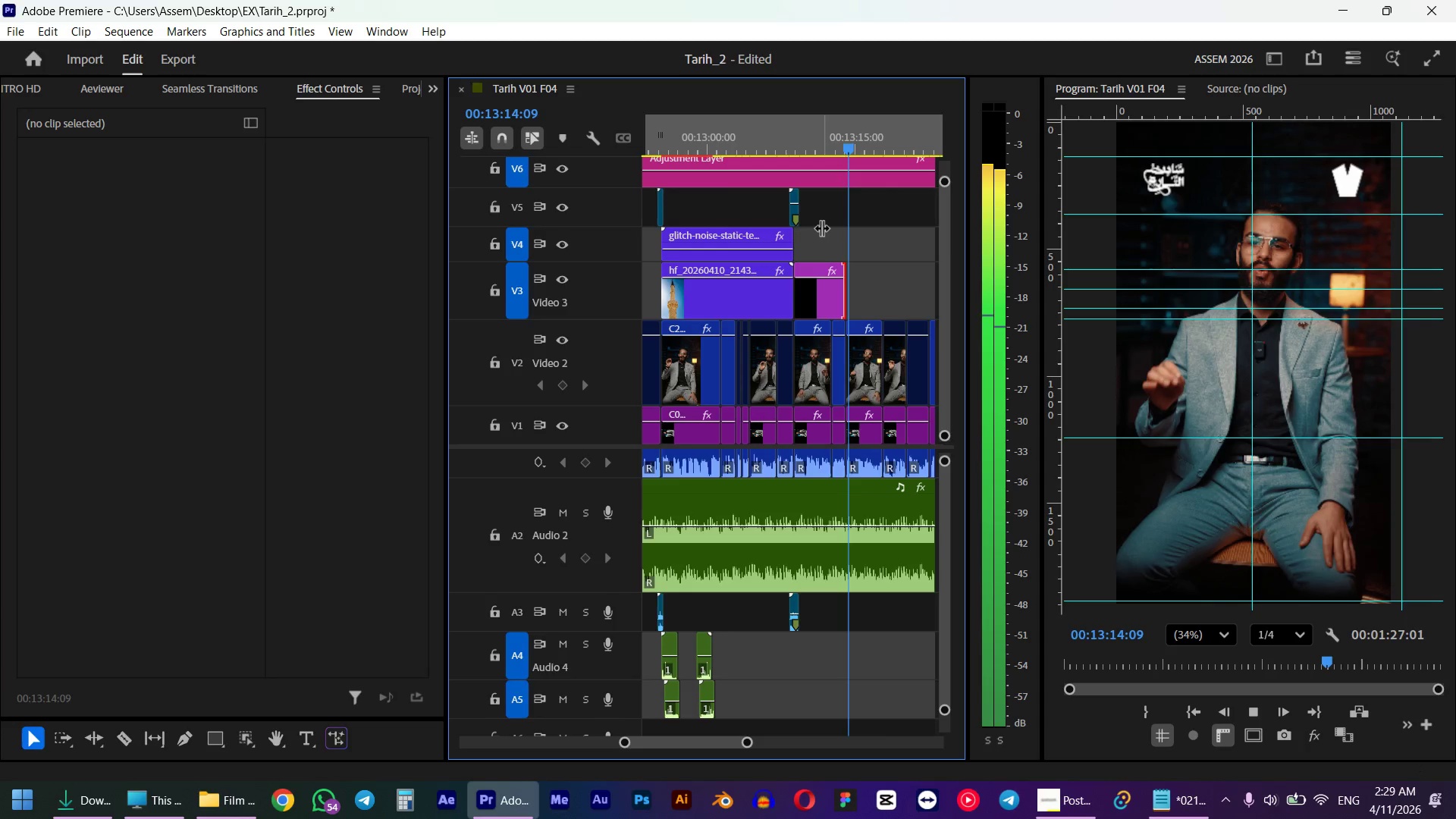 
wait(5.75)
 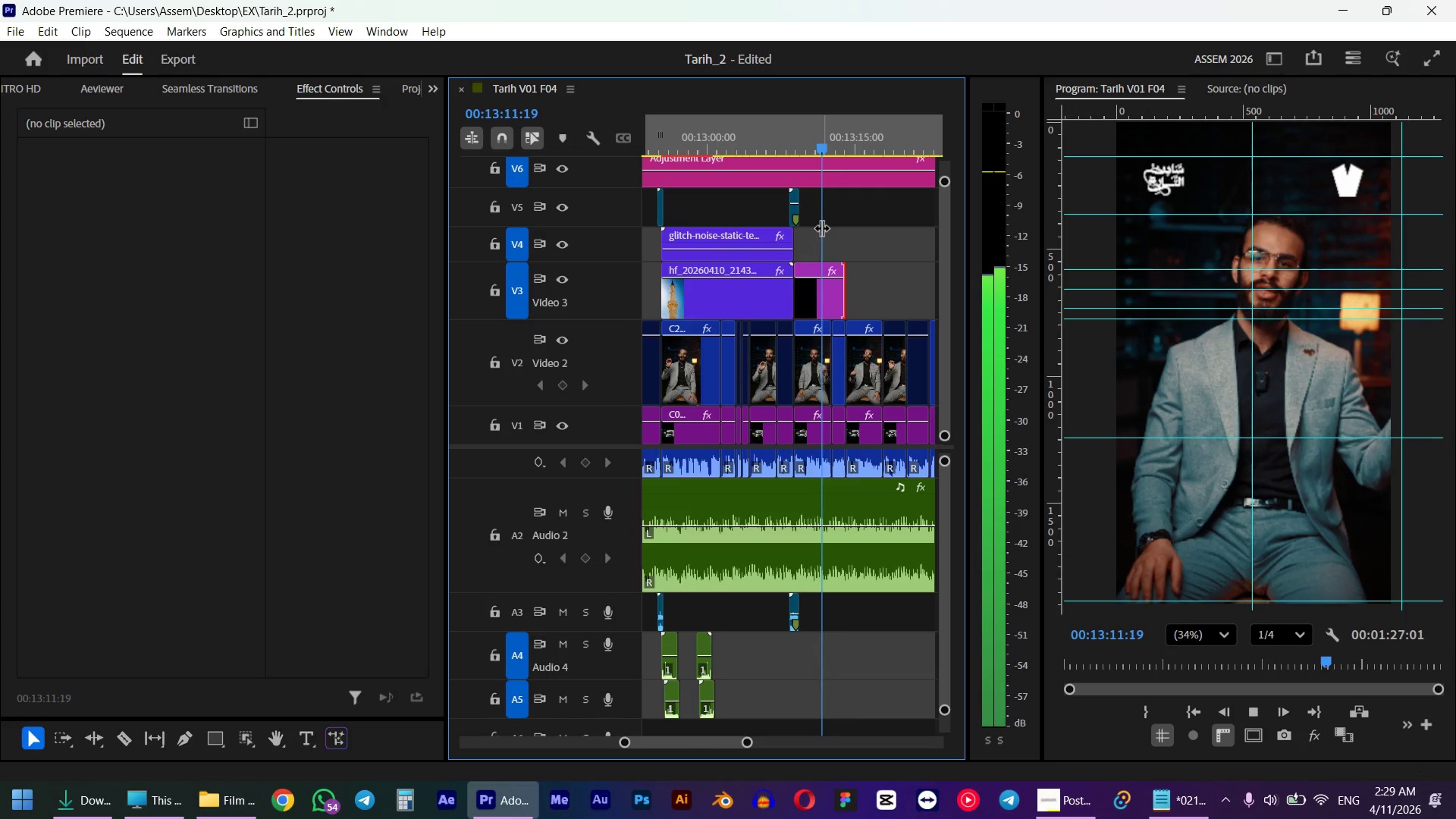 
key(Space)
 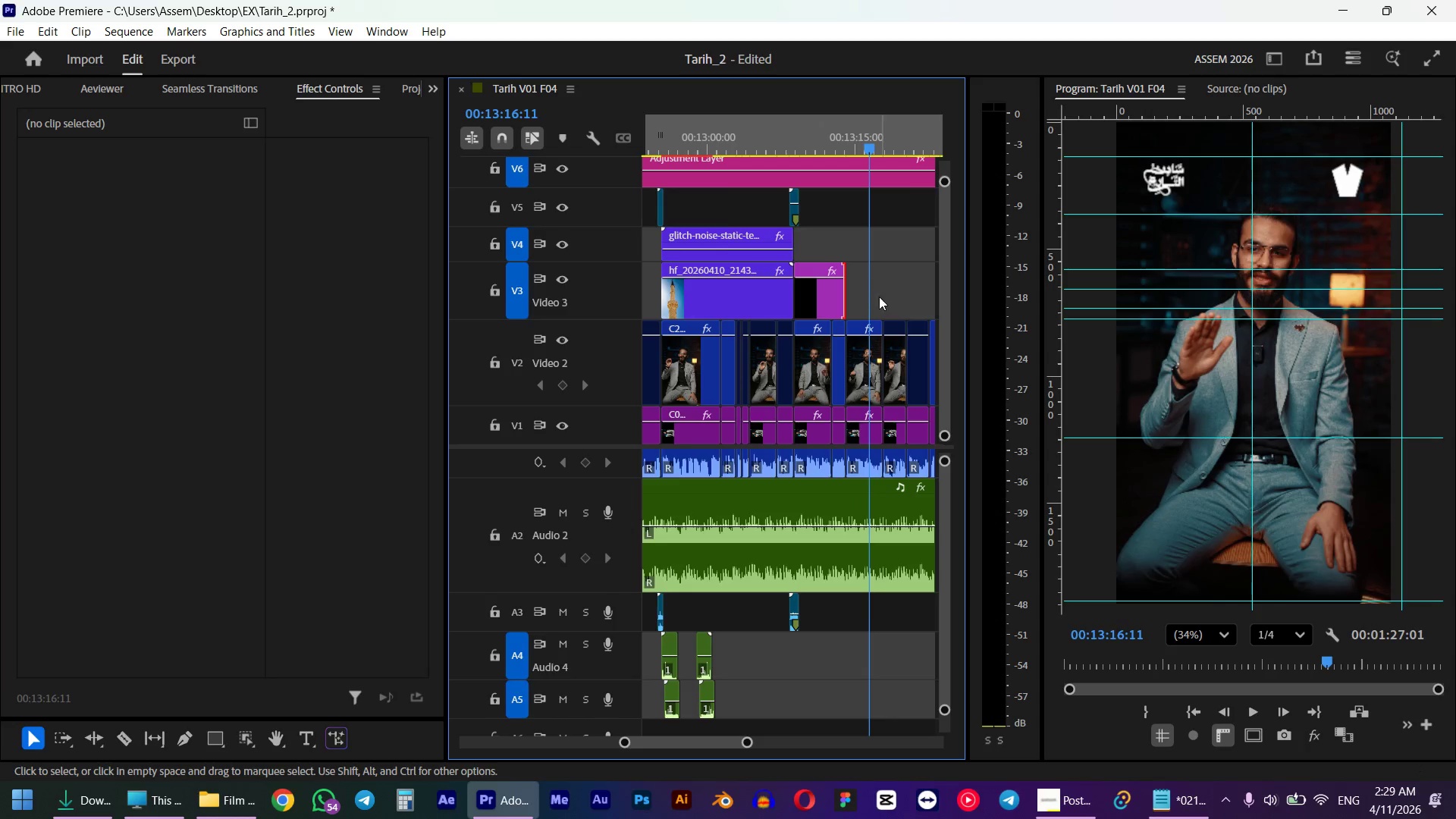 
hold_key(key=AltLeft, duration=1.14)
scroll: coordinate [882, 298], scroll_direction: up, amount: 4.0
 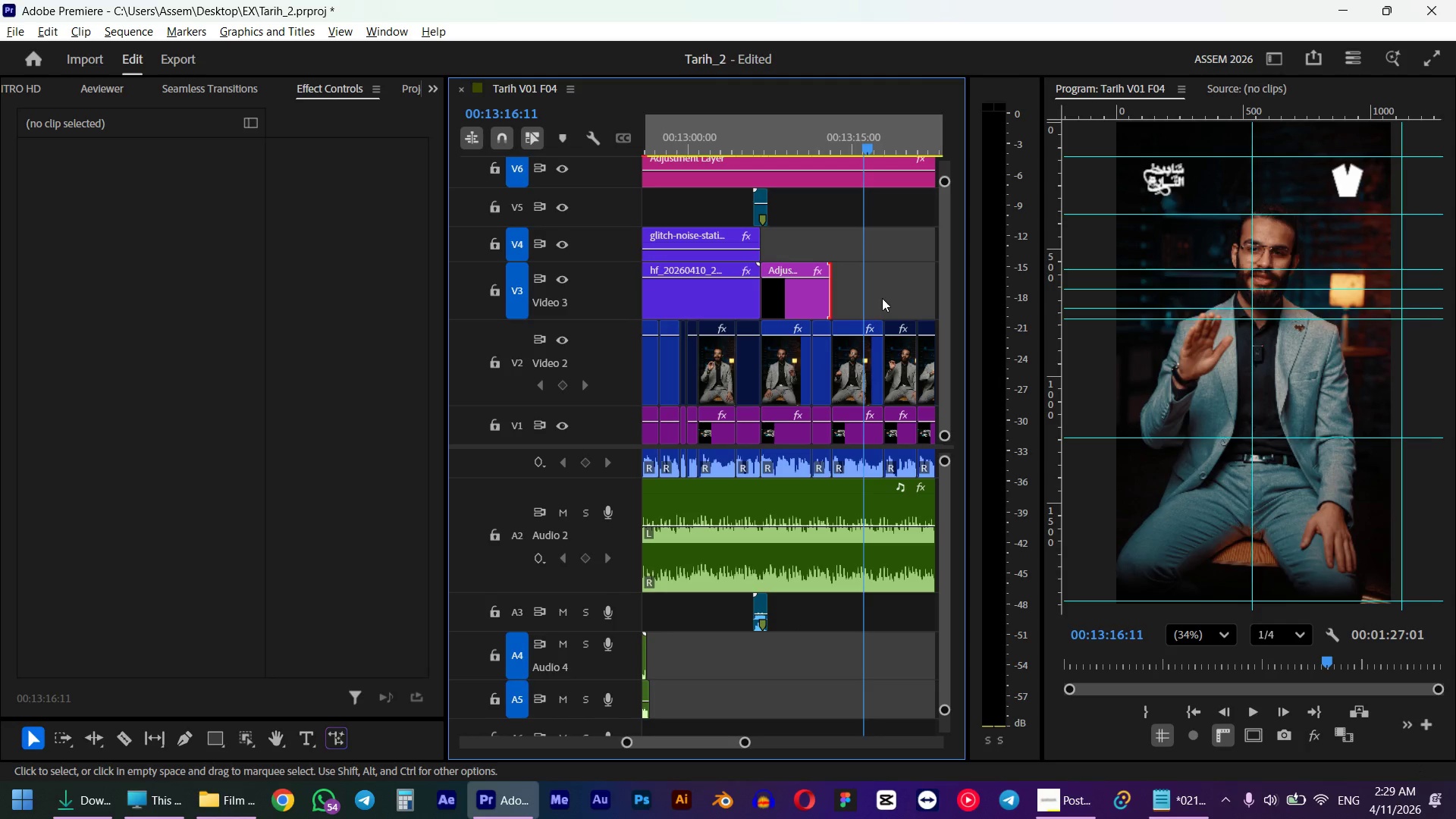 
left_click([762, 150])
 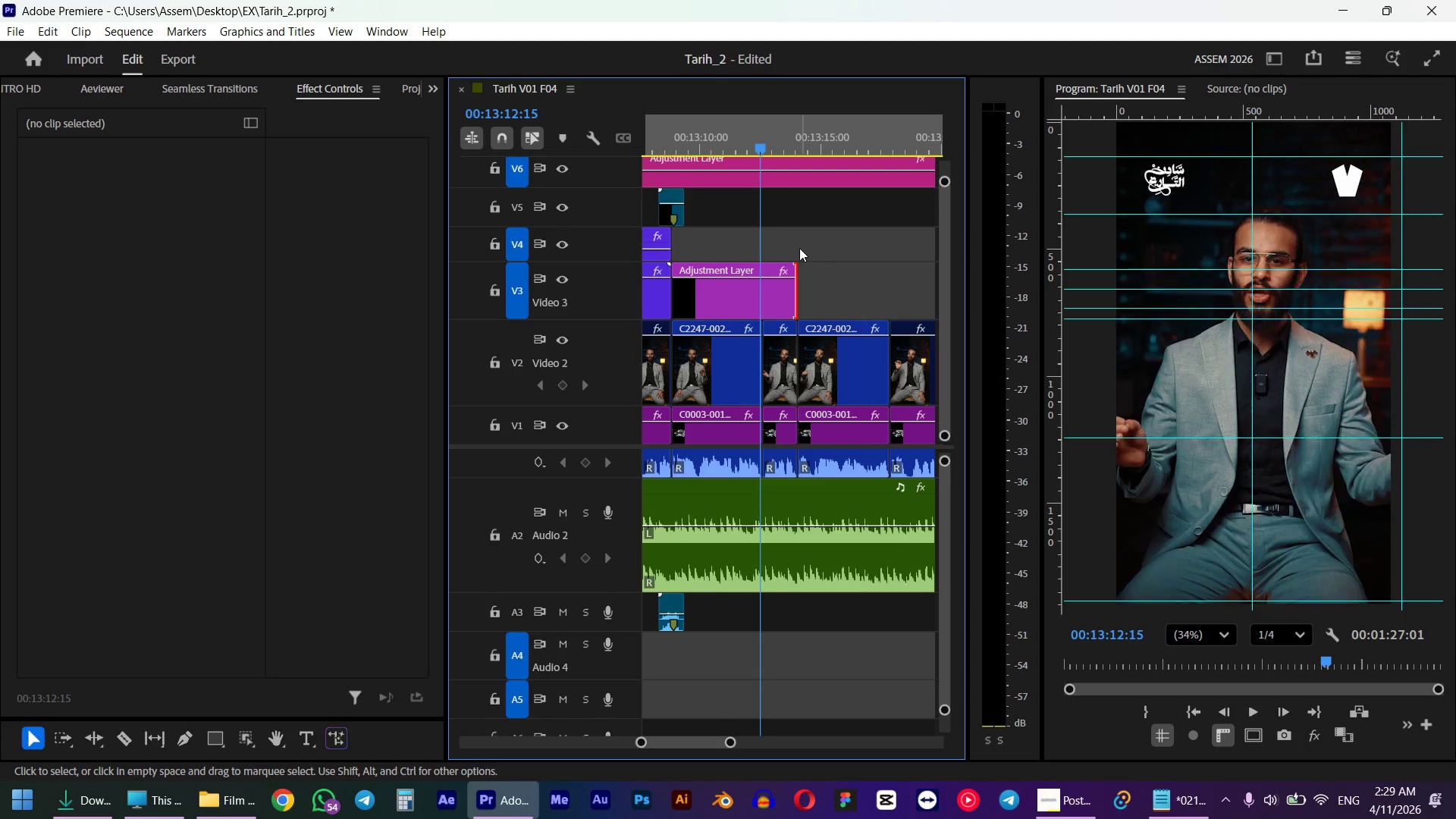 
scroll: coordinate [876, 295], scroll_direction: up, amount: 4.0
 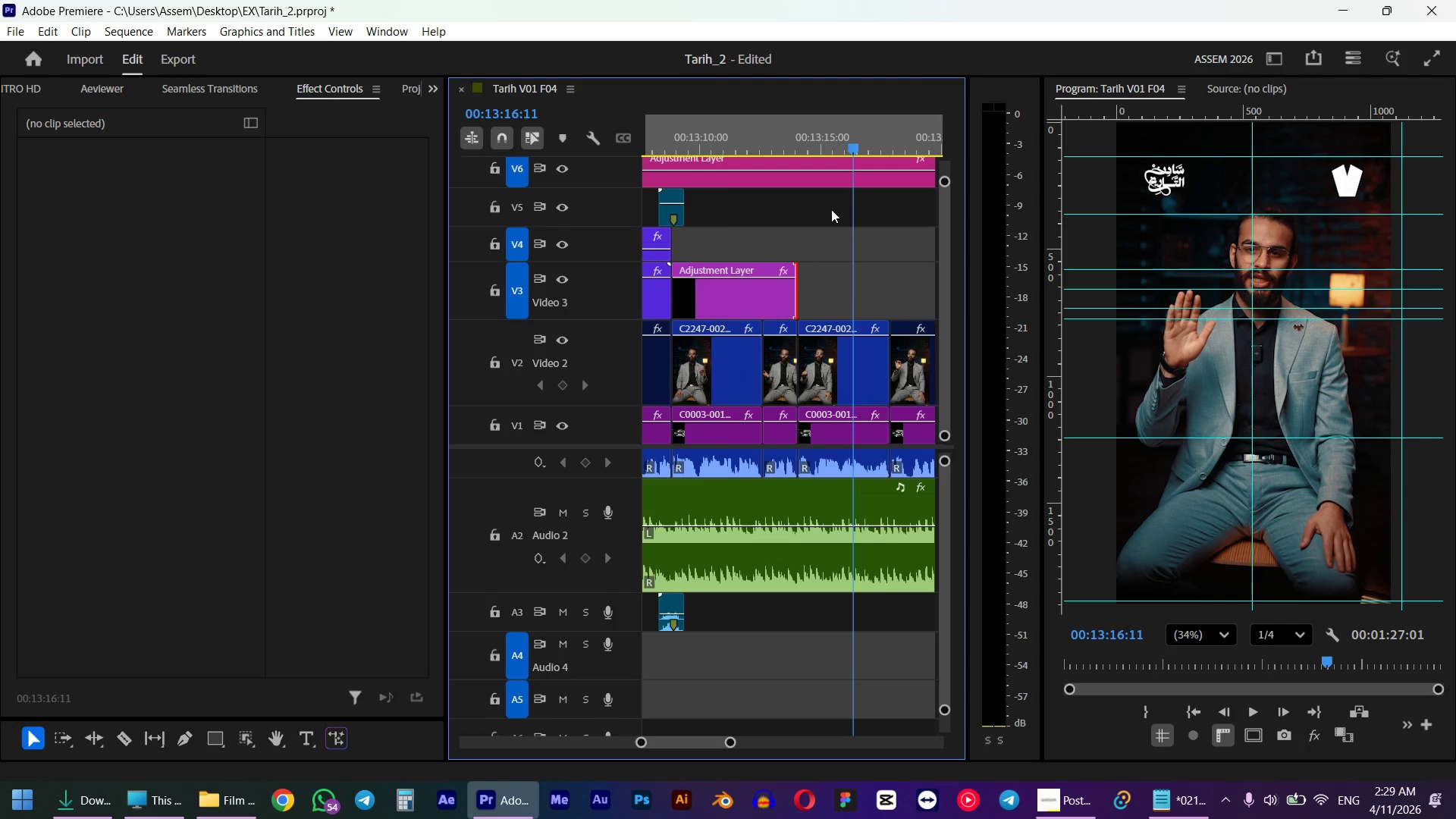 
key(Space)
 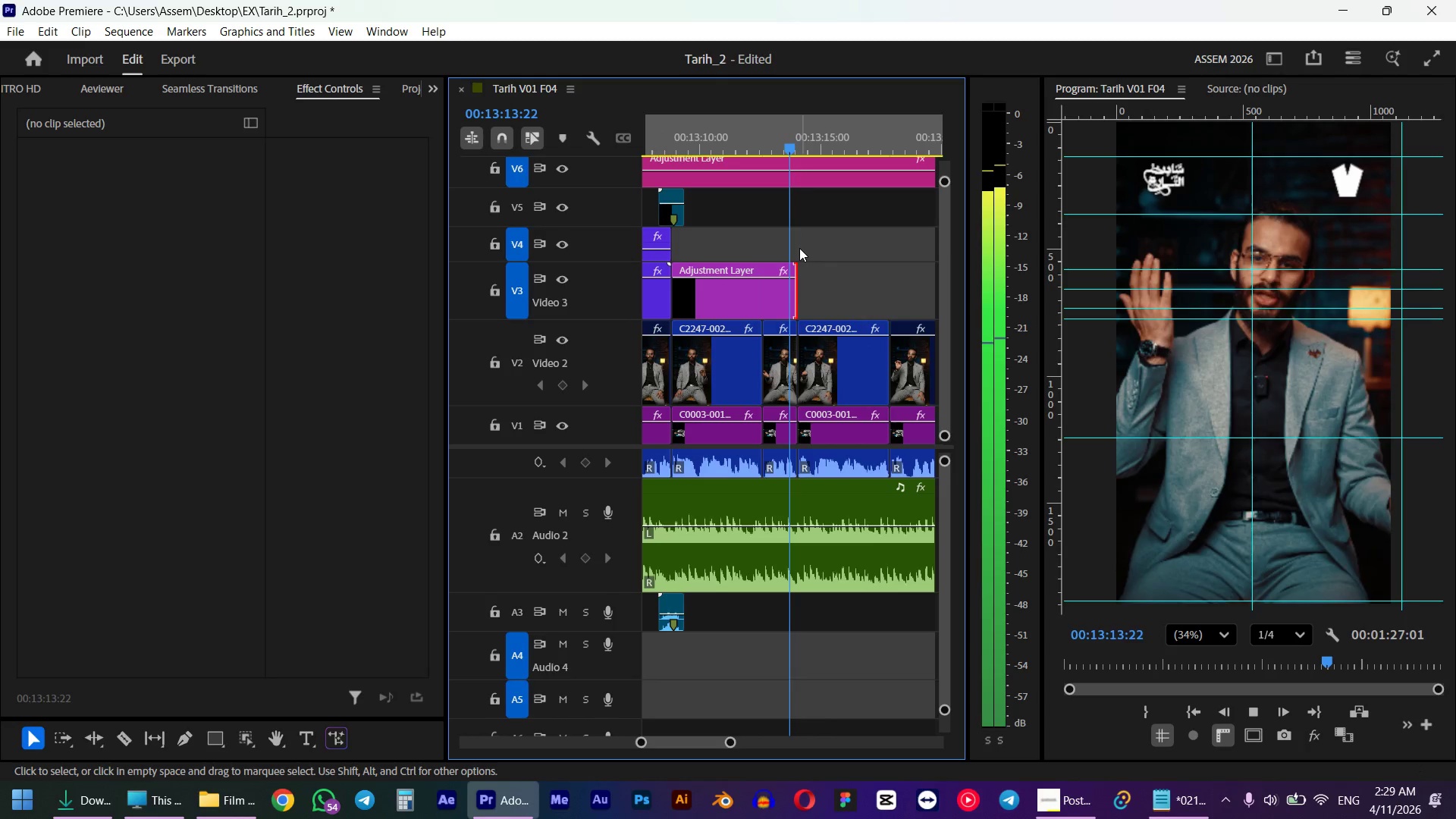 
key(Space)
 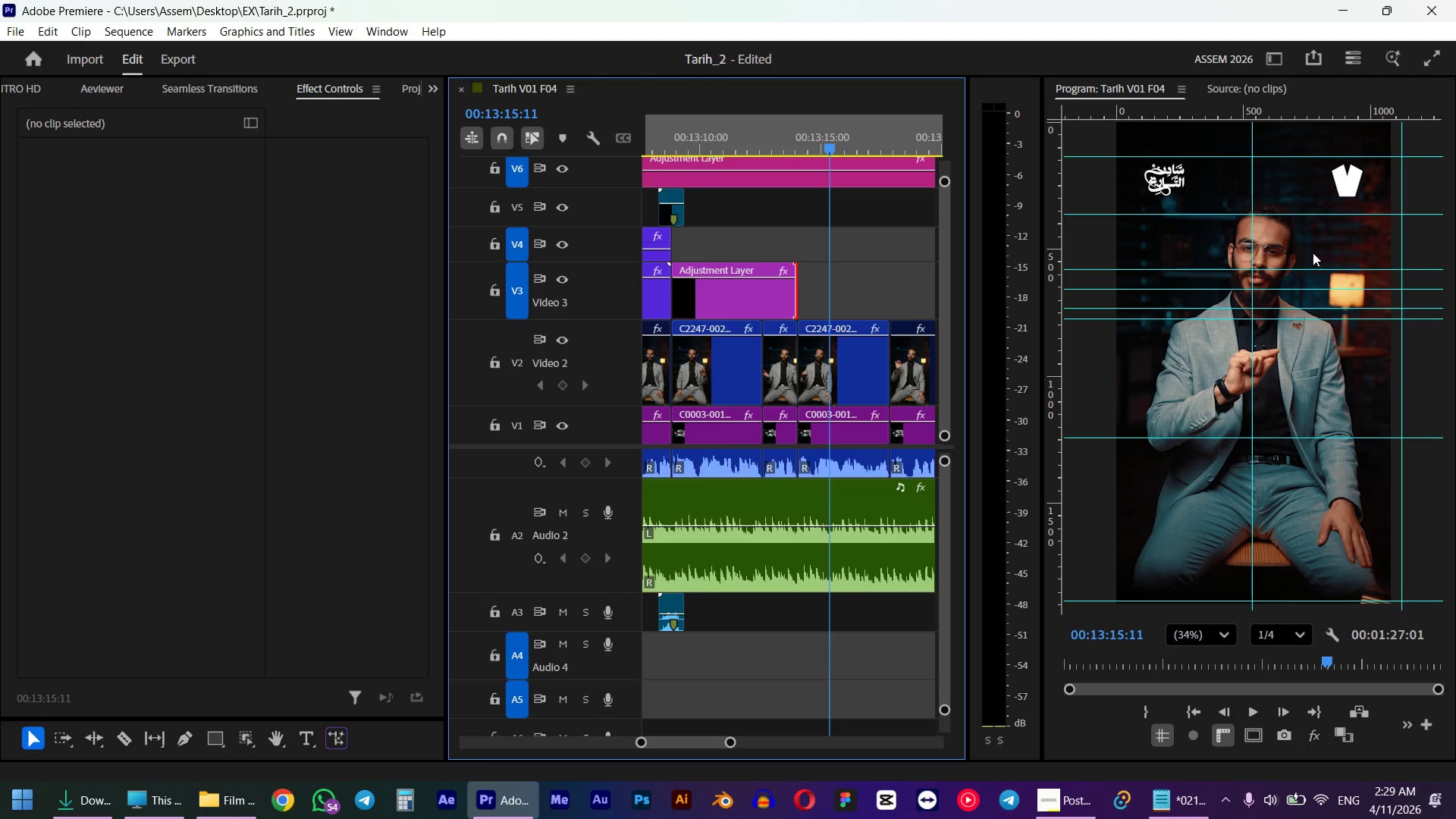 
left_click_drag(start_coordinate=[836, 144], to_coordinate=[843, 144])
 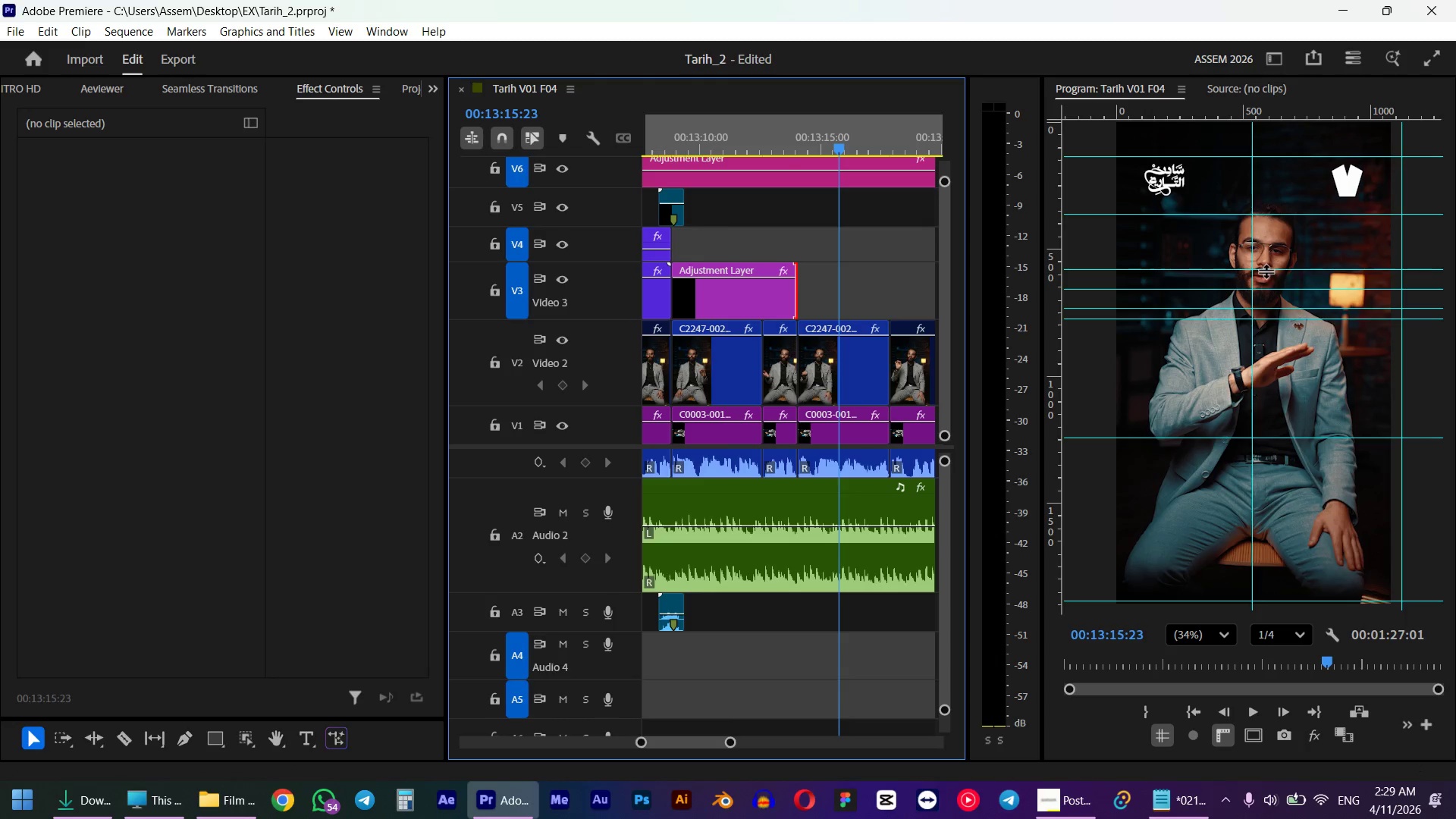 
left_click_drag(start_coordinate=[1262, 271], to_coordinate=[1262, 257])
 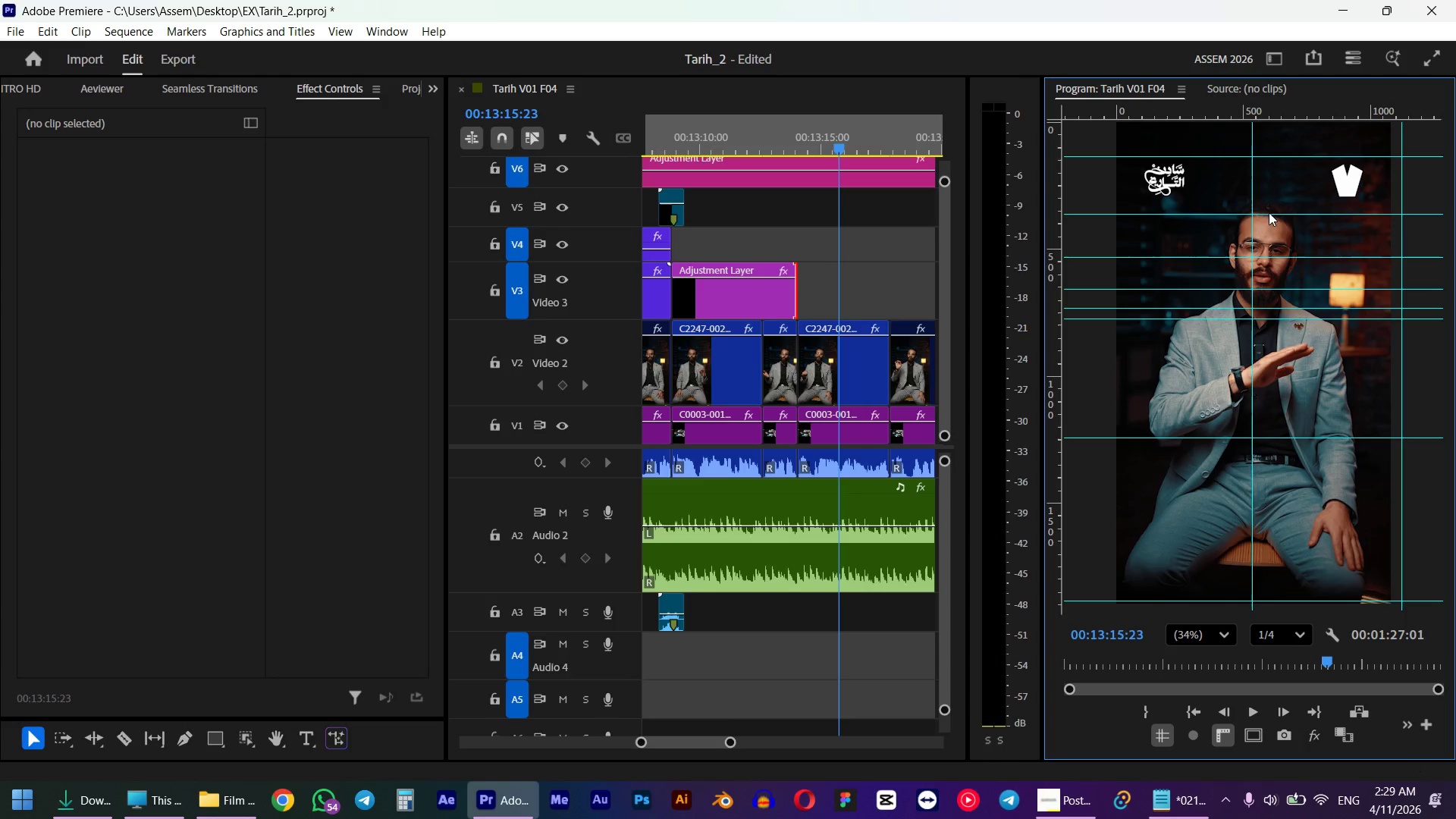 
left_click_drag(start_coordinate=[1269, 215], to_coordinate=[1266, 240])
 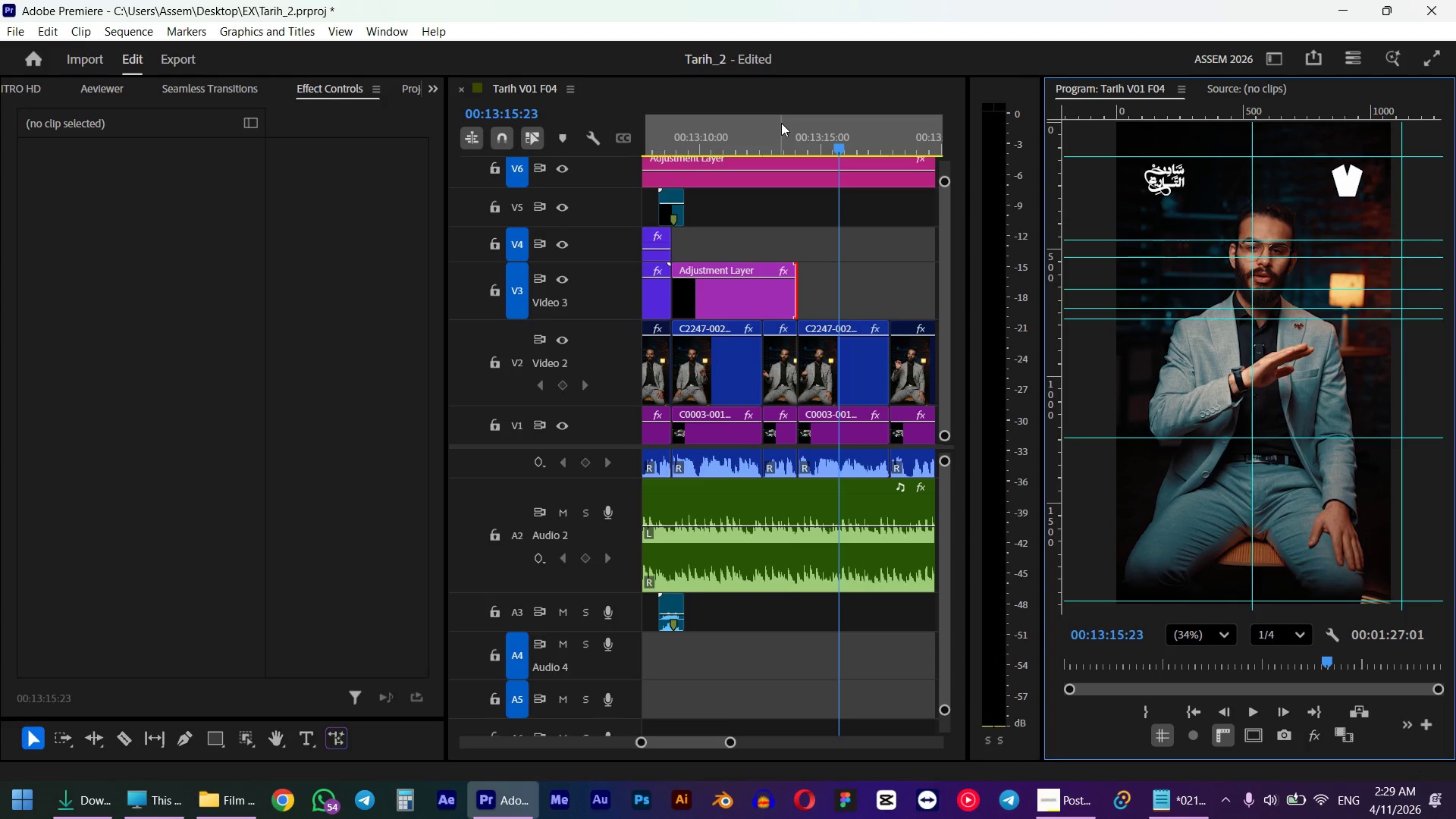 
left_click([786, 152])
 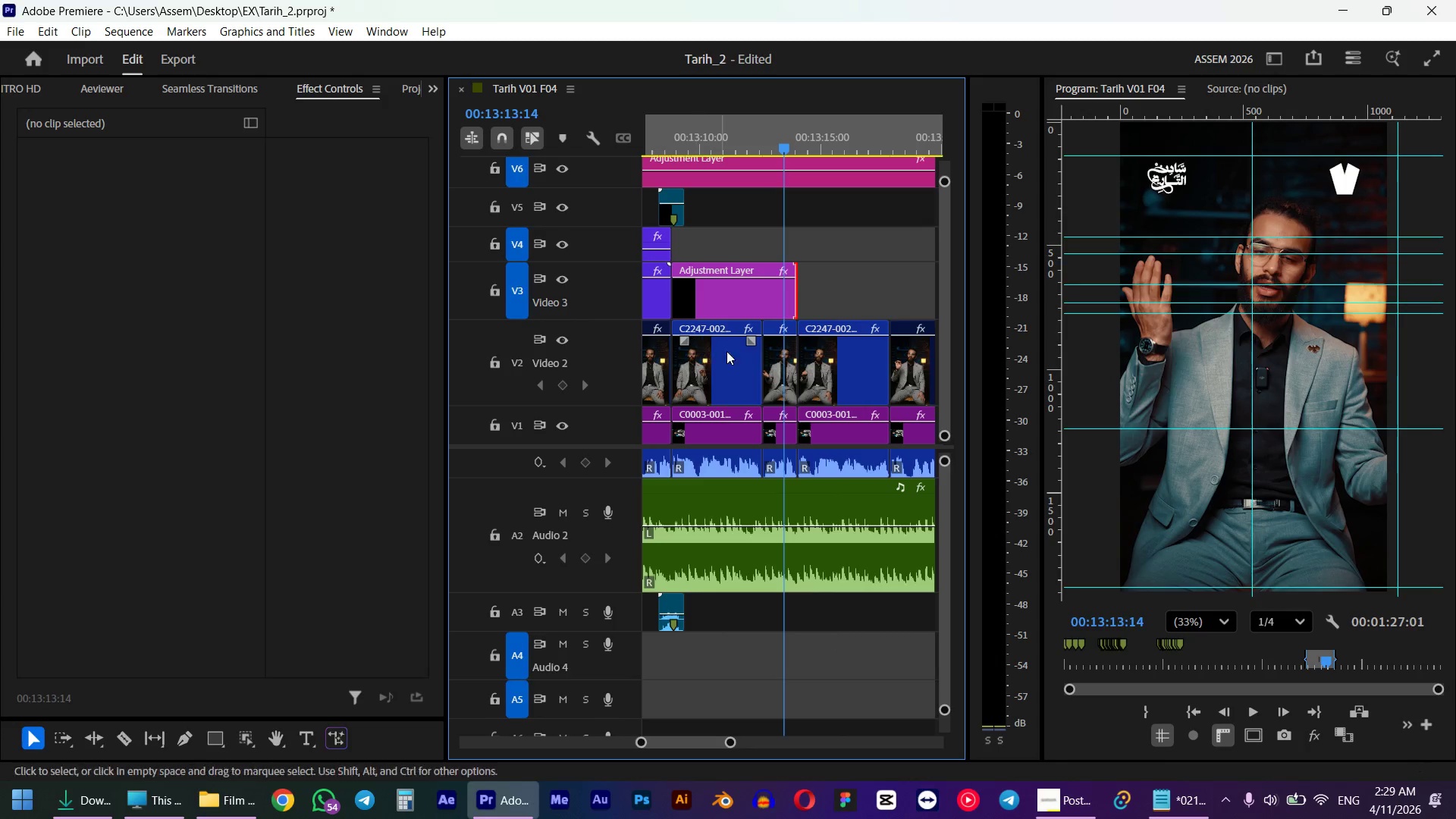 
left_click([770, 303])
 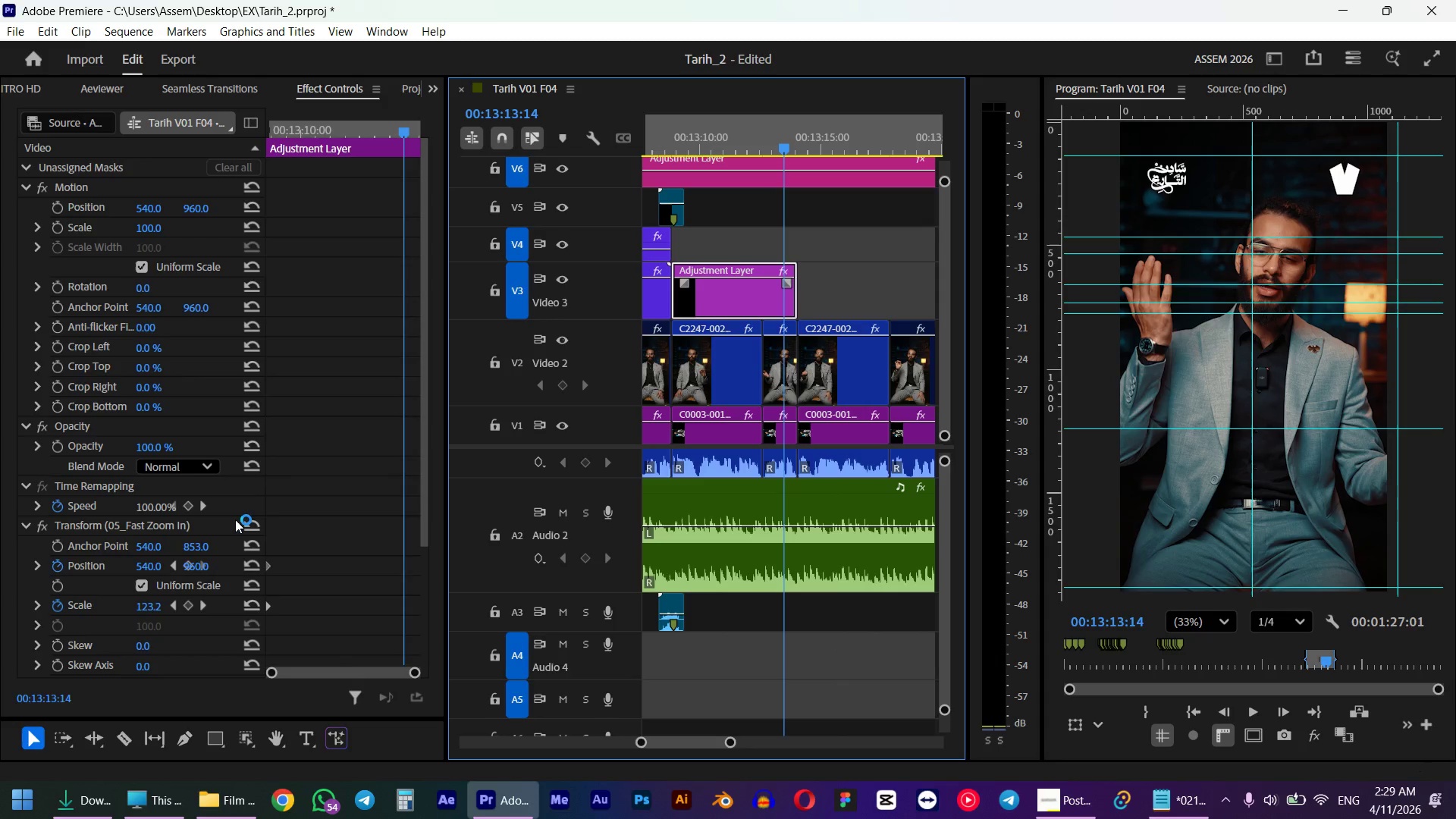 
scroll: coordinate [271, 526], scroll_direction: down, amount: 8.0
 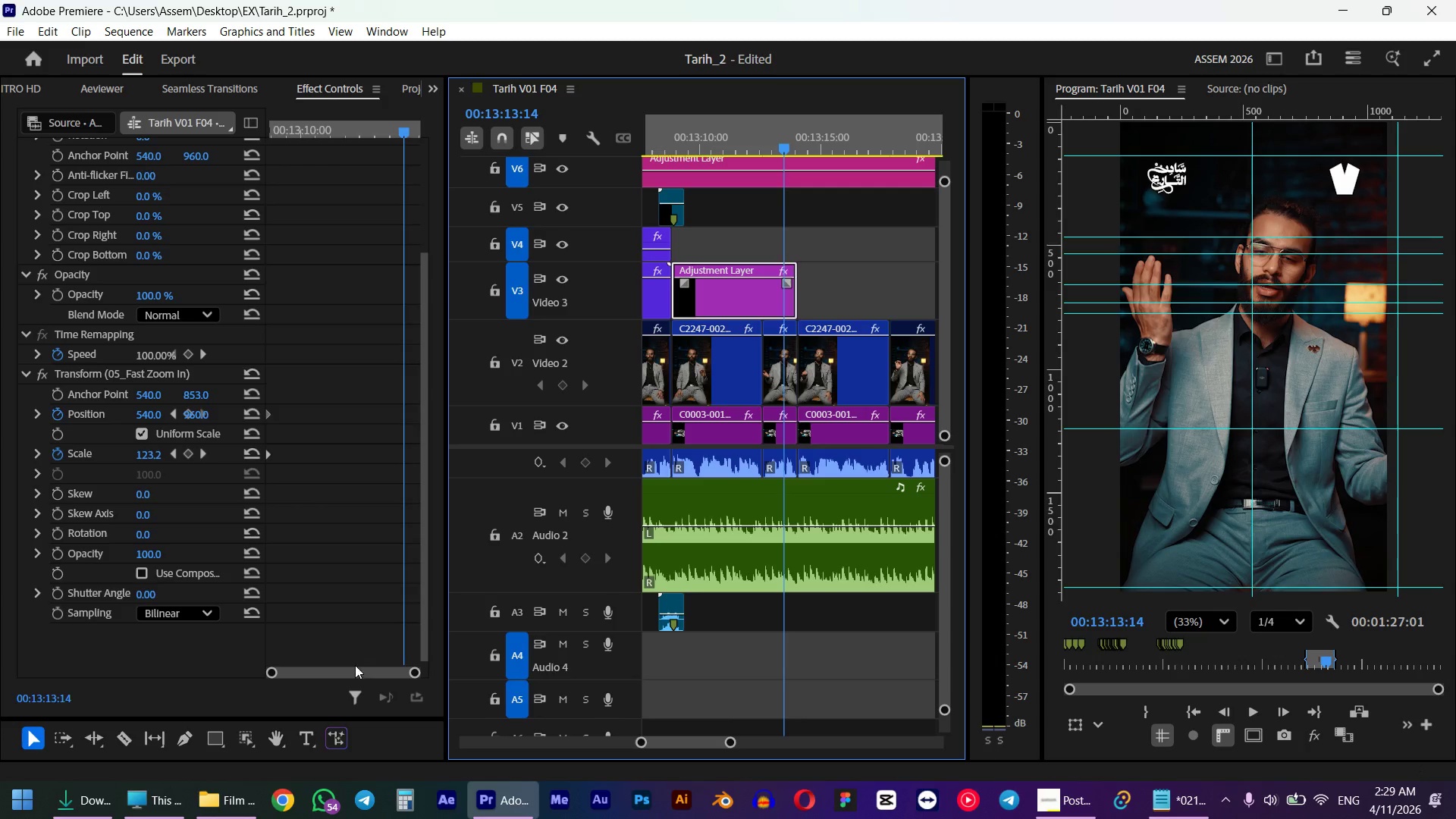 
left_click_drag(start_coordinate=[359, 675], to_coordinate=[475, 661])
 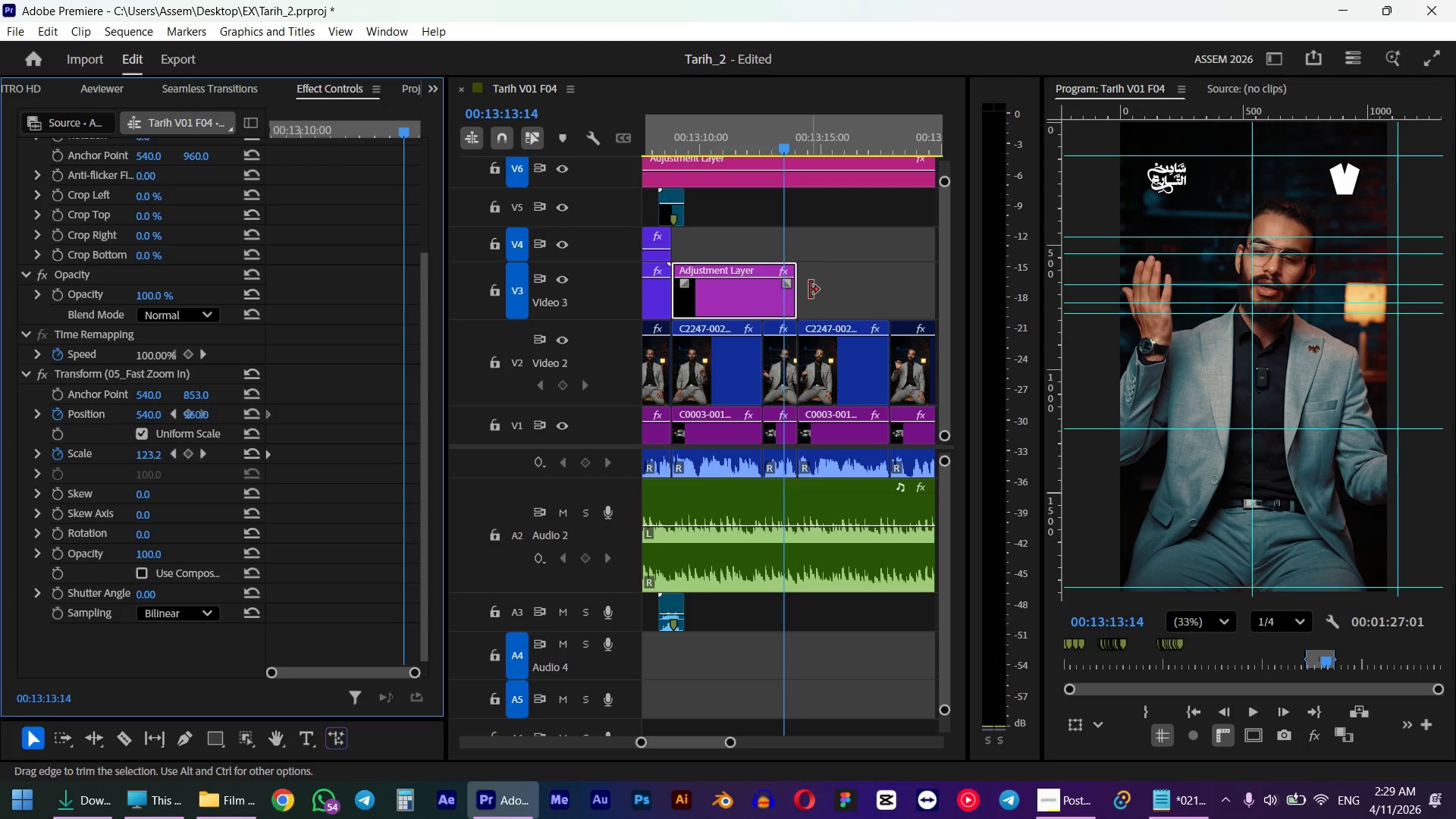 
left_click_drag(start_coordinate=[810, 290], to_coordinate=[884, 284])
 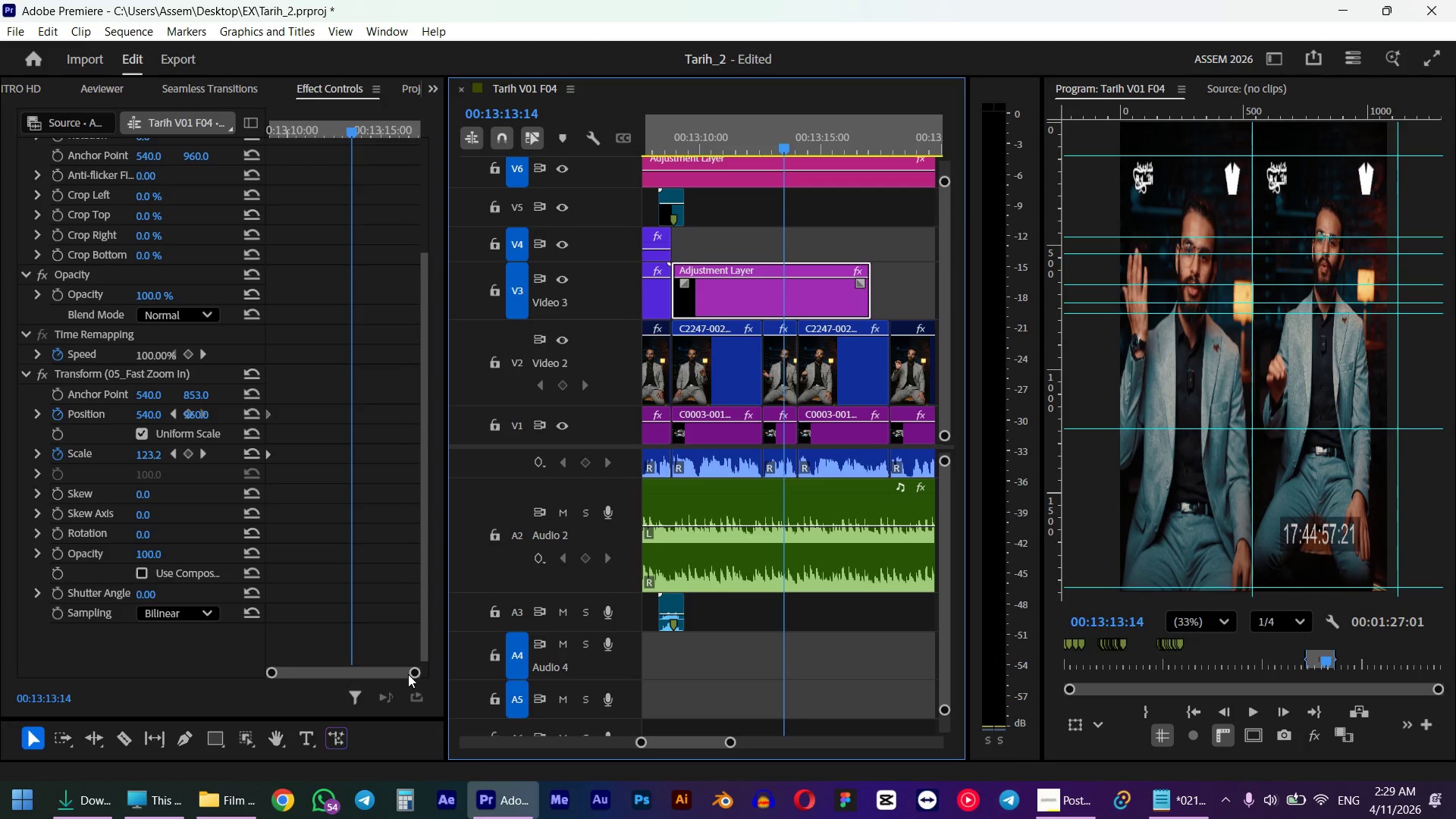 
left_click_drag(start_coordinate=[414, 672], to_coordinate=[396, 671])
 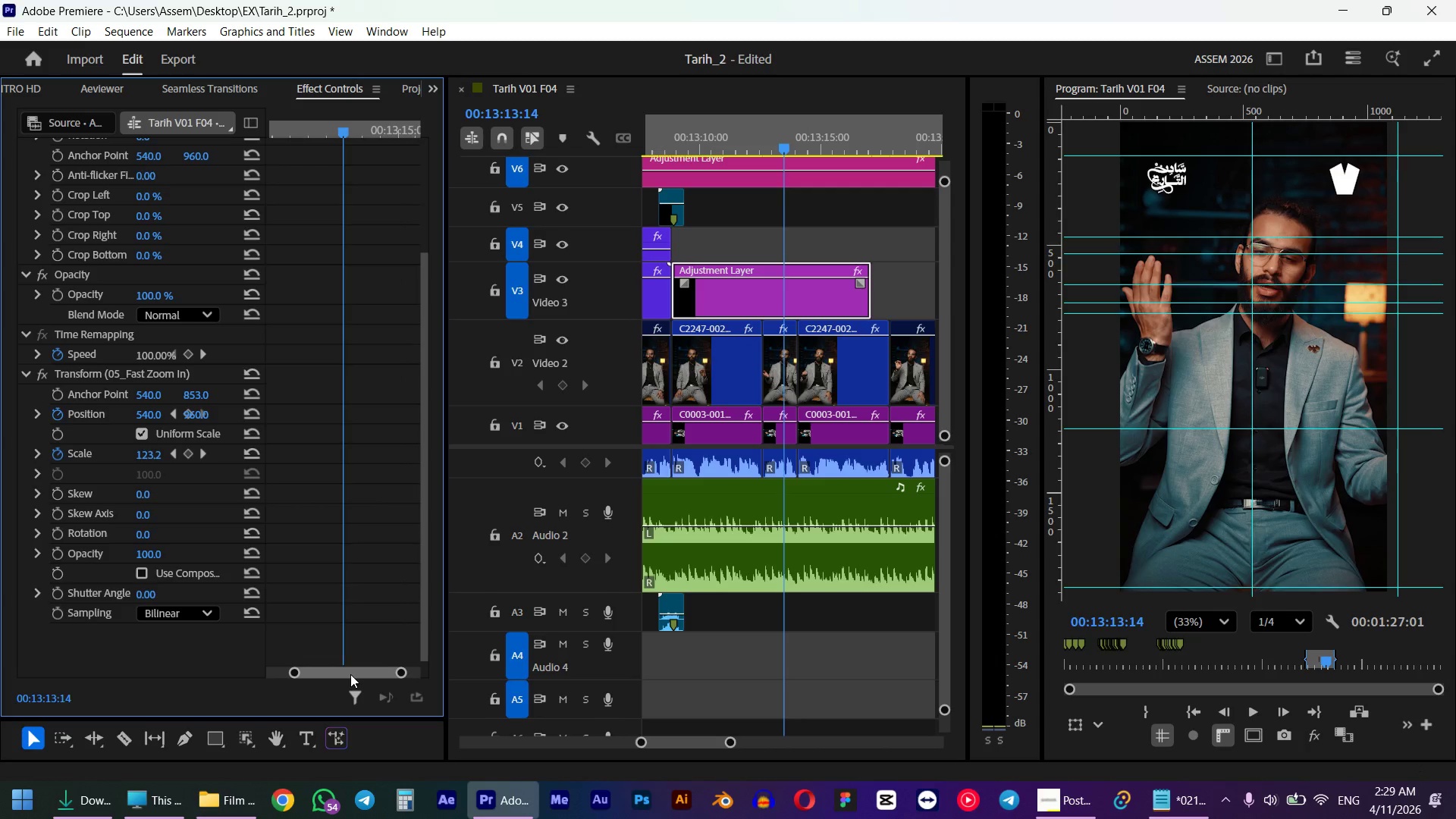 
left_click_drag(start_coordinate=[350, 674], to_coordinate=[285, 675])
 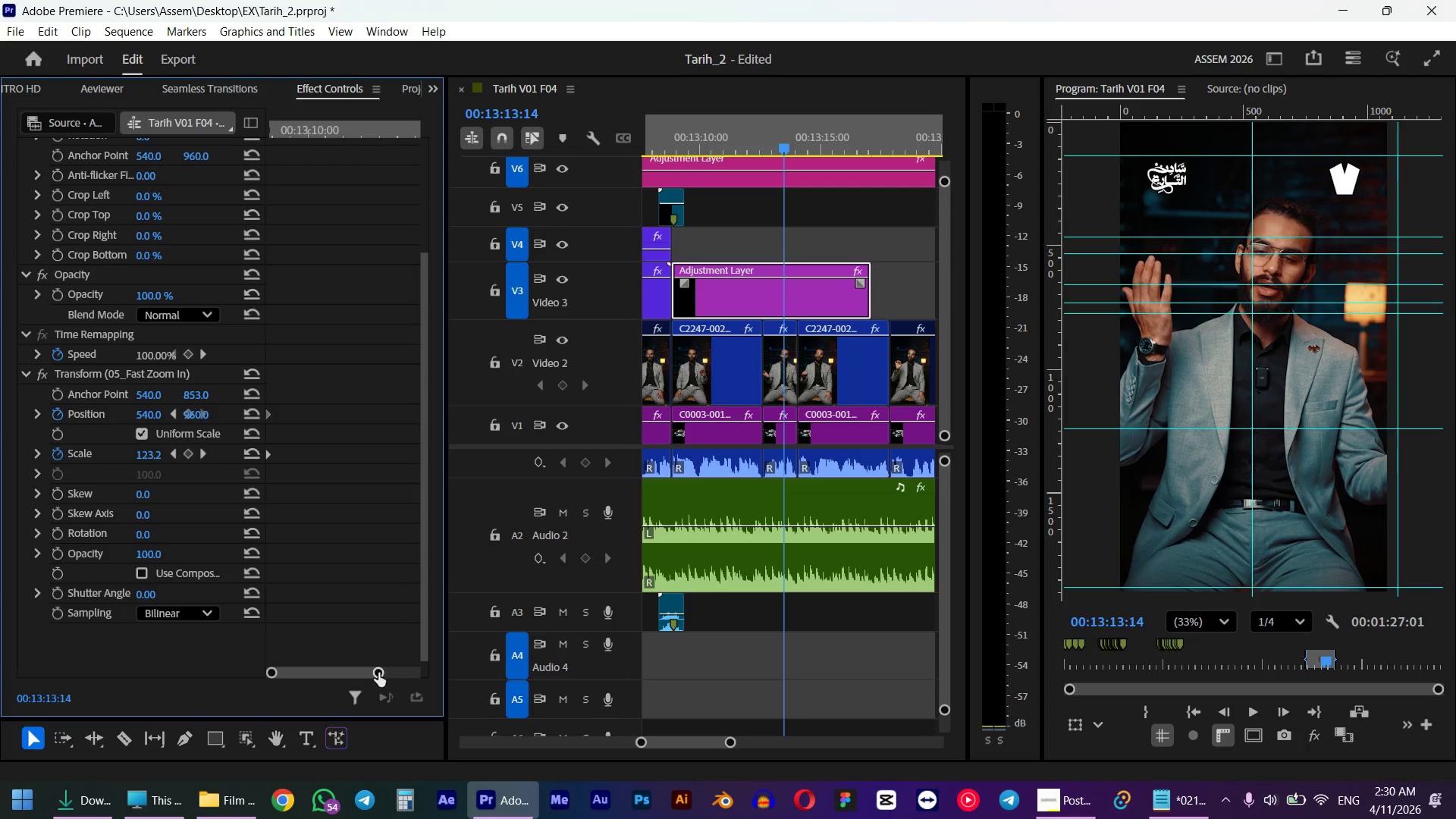 
left_click_drag(start_coordinate=[378, 673], to_coordinate=[686, 662])
 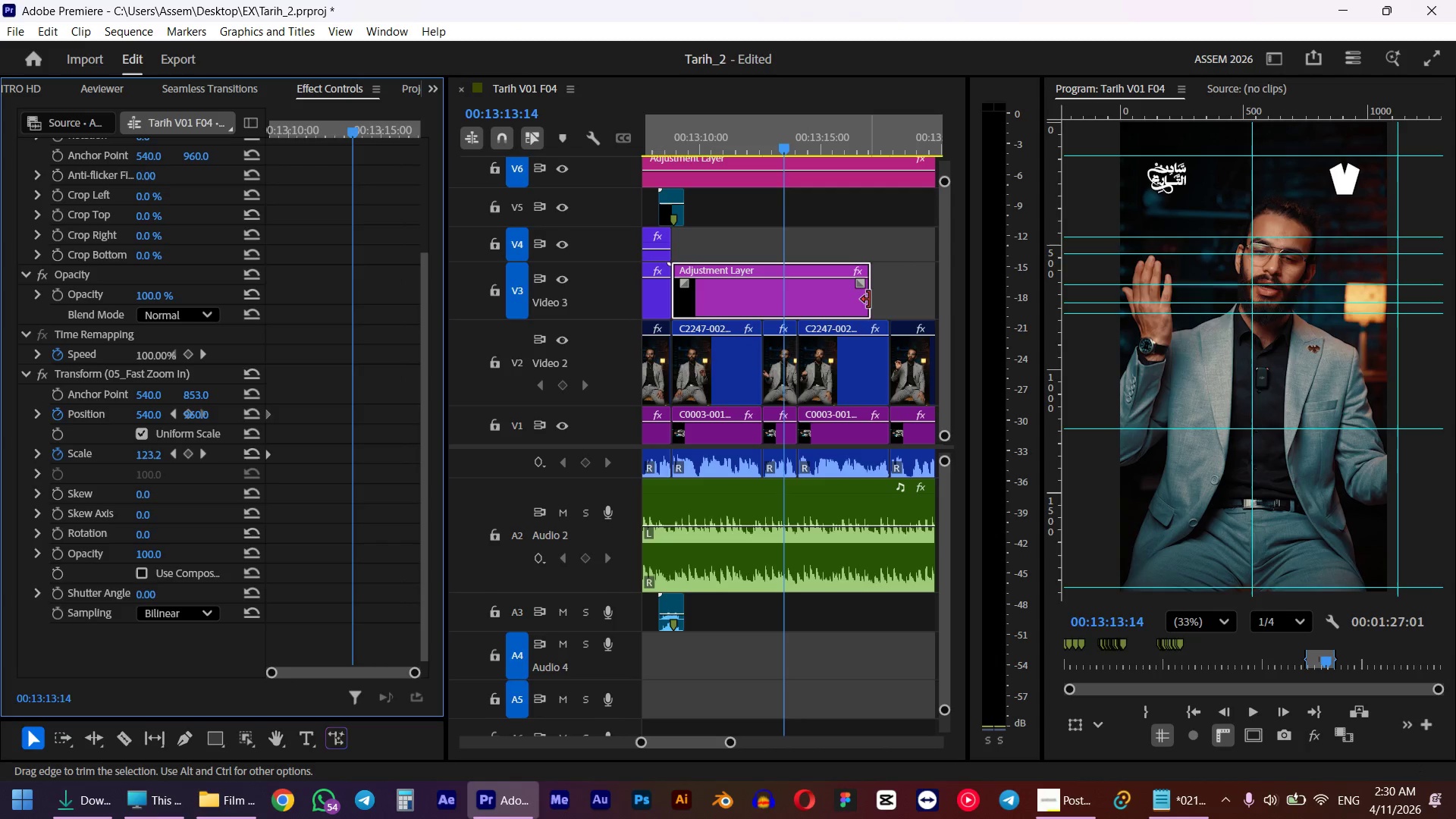 
left_click_drag(start_coordinate=[869, 300], to_coordinate=[943, 303])
 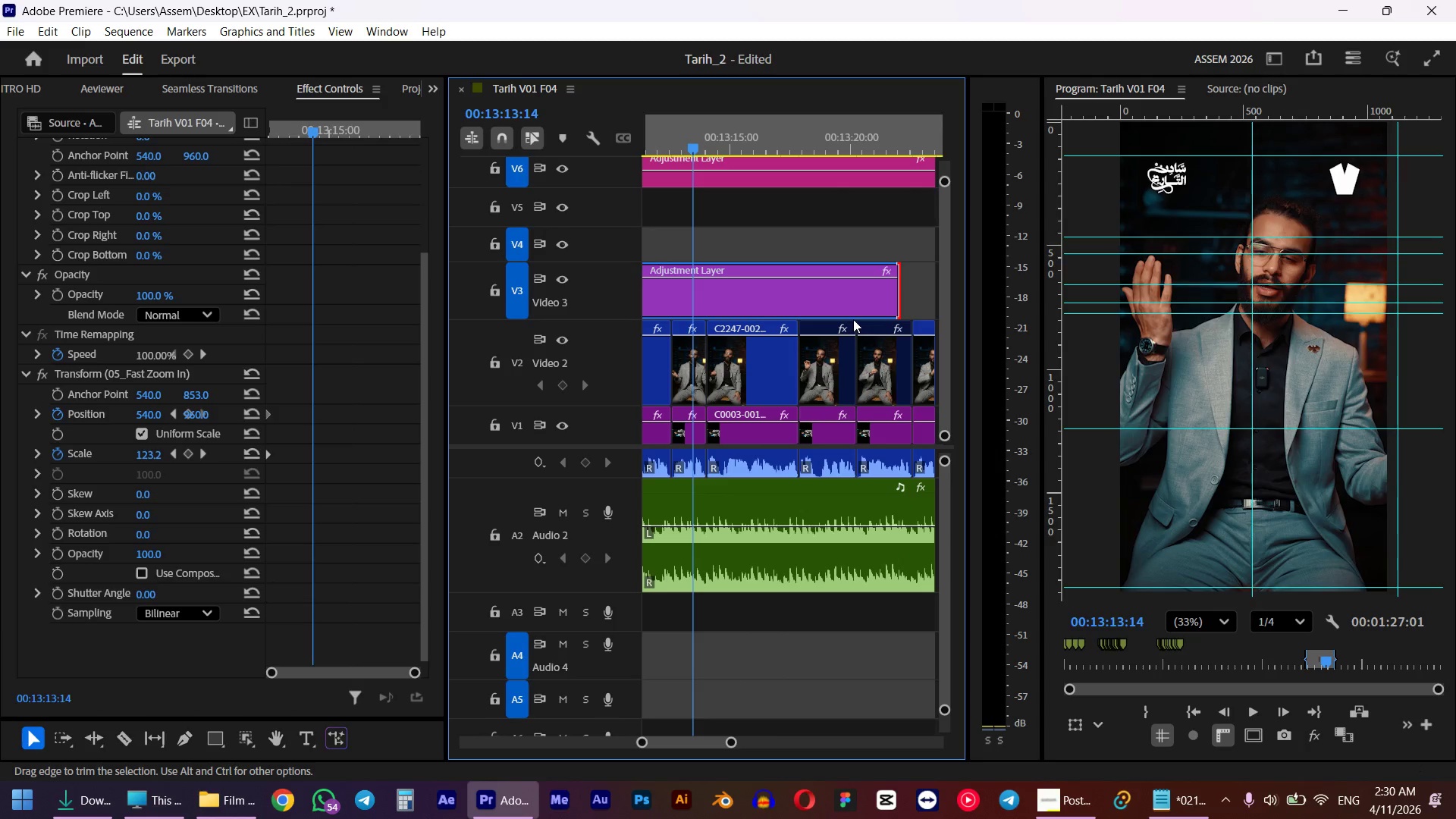 
hold_key(key=AltLeft, duration=2.05)
scroll: coordinate [790, 321], scroll_direction: down, amount: 13.0
 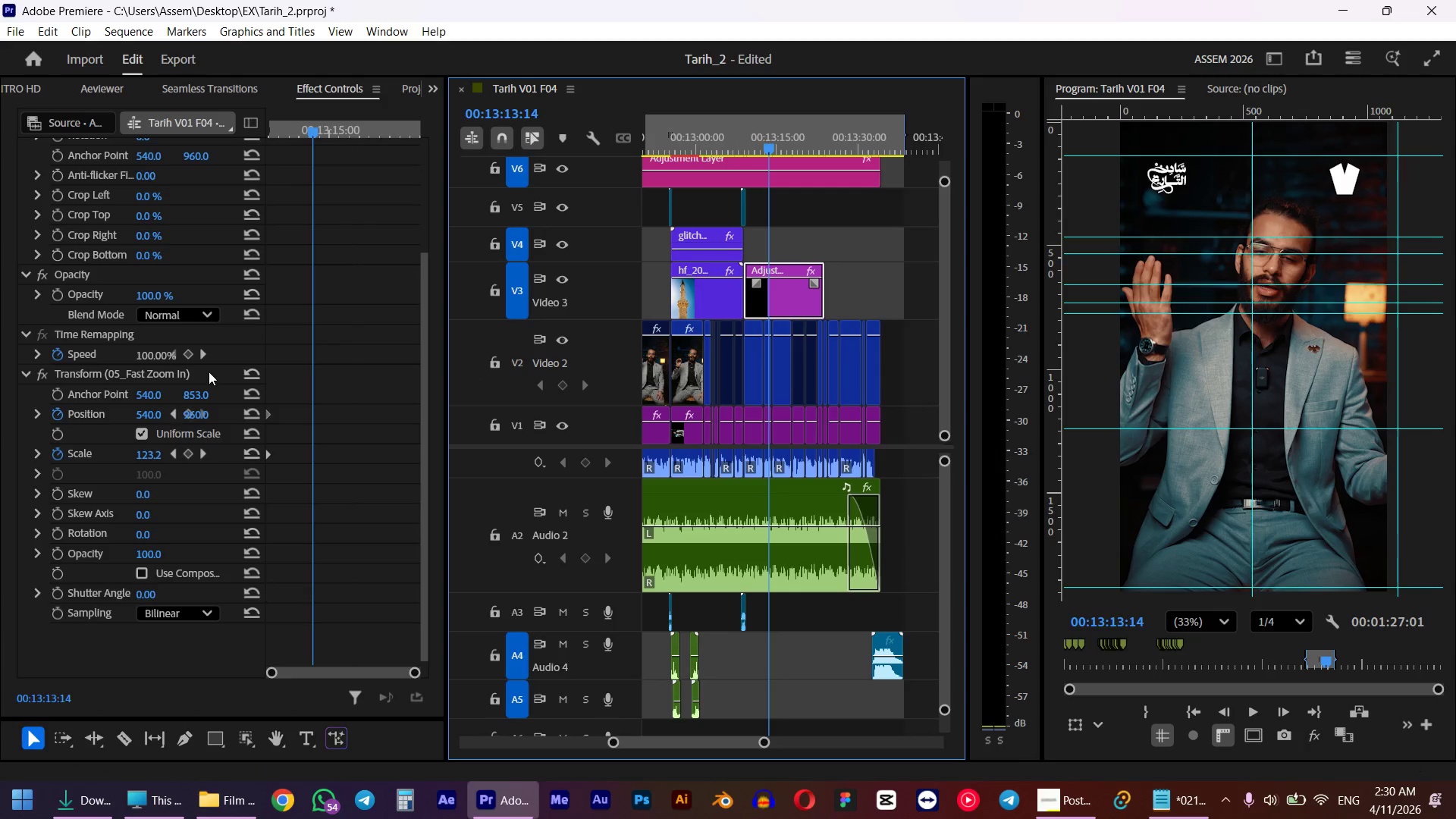 
left_click_drag(start_coordinate=[313, 130], to_coordinate=[196, 142])
 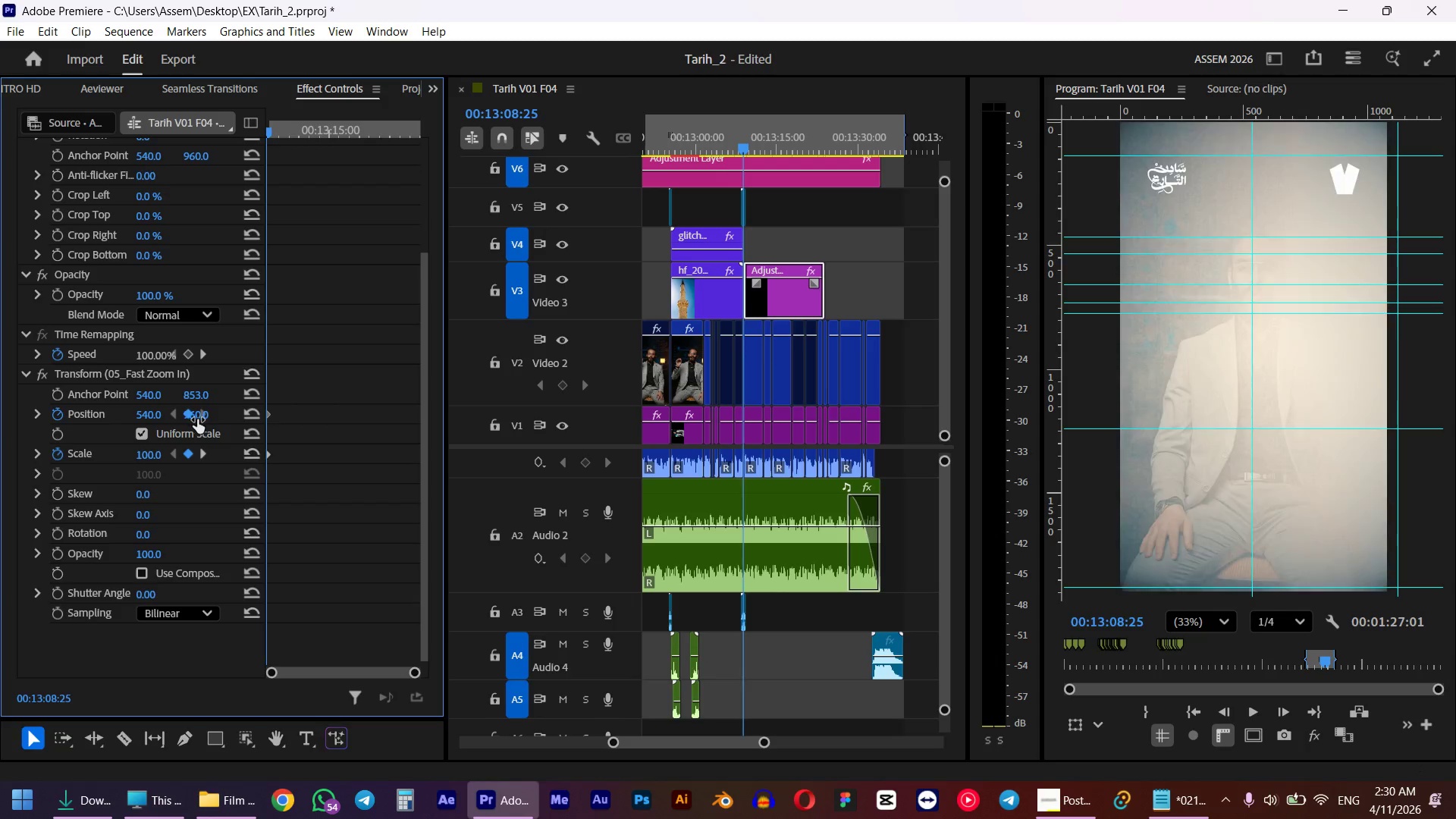 
left_click_drag(start_coordinate=[263, 435], to_coordinate=[366, 435])
 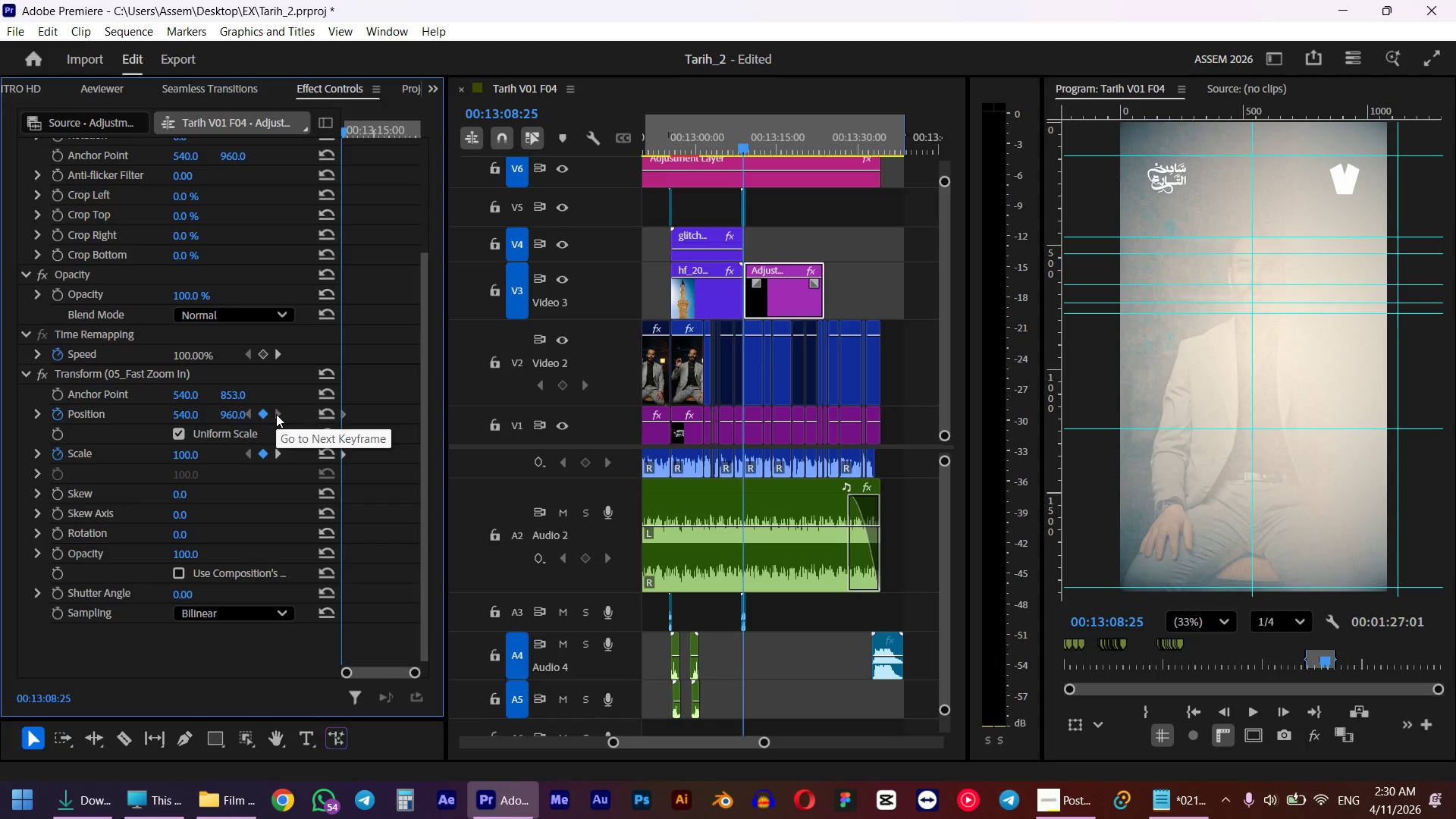 
left_click([276, 414])
 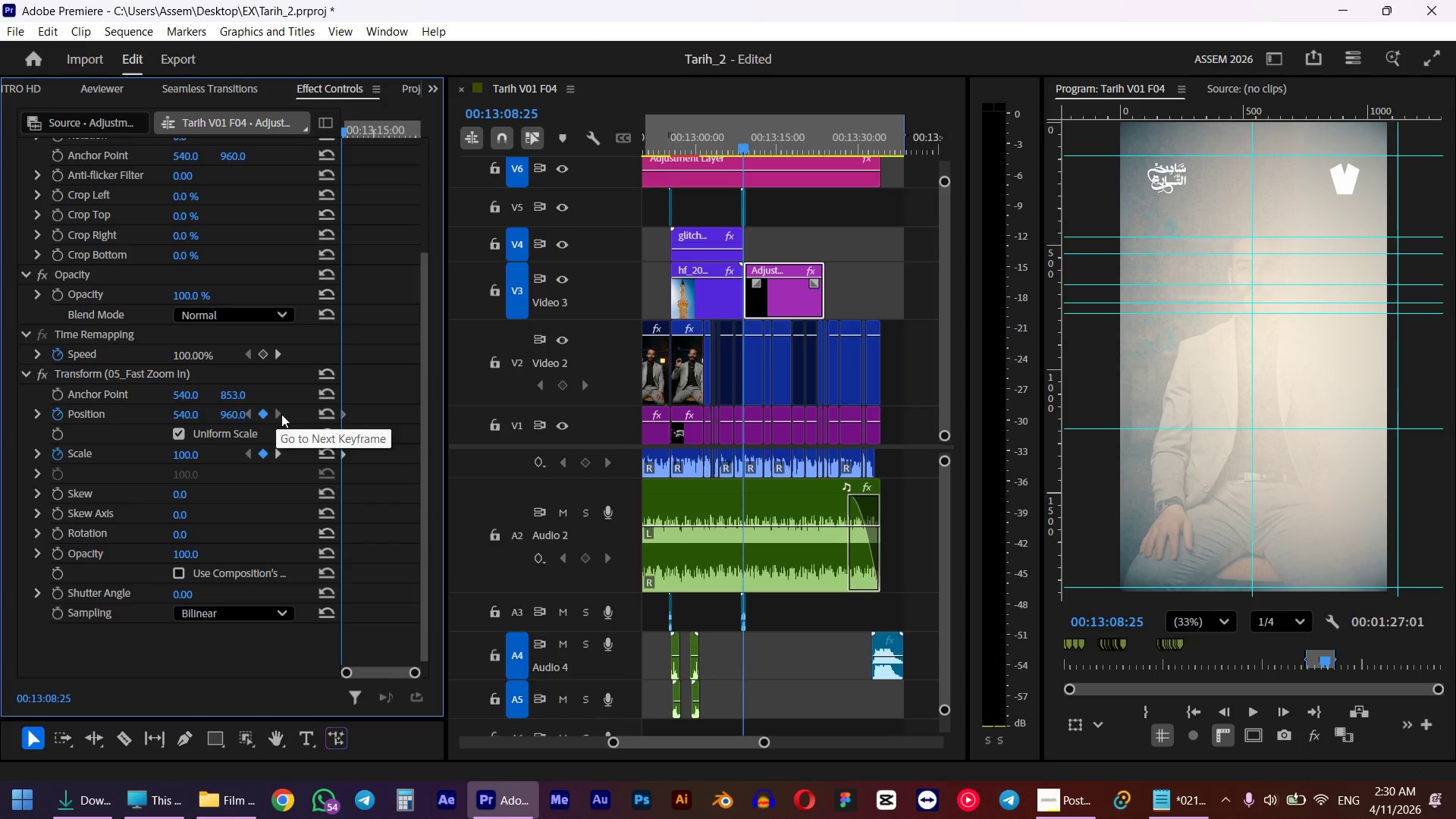 
left_click([281, 415])
 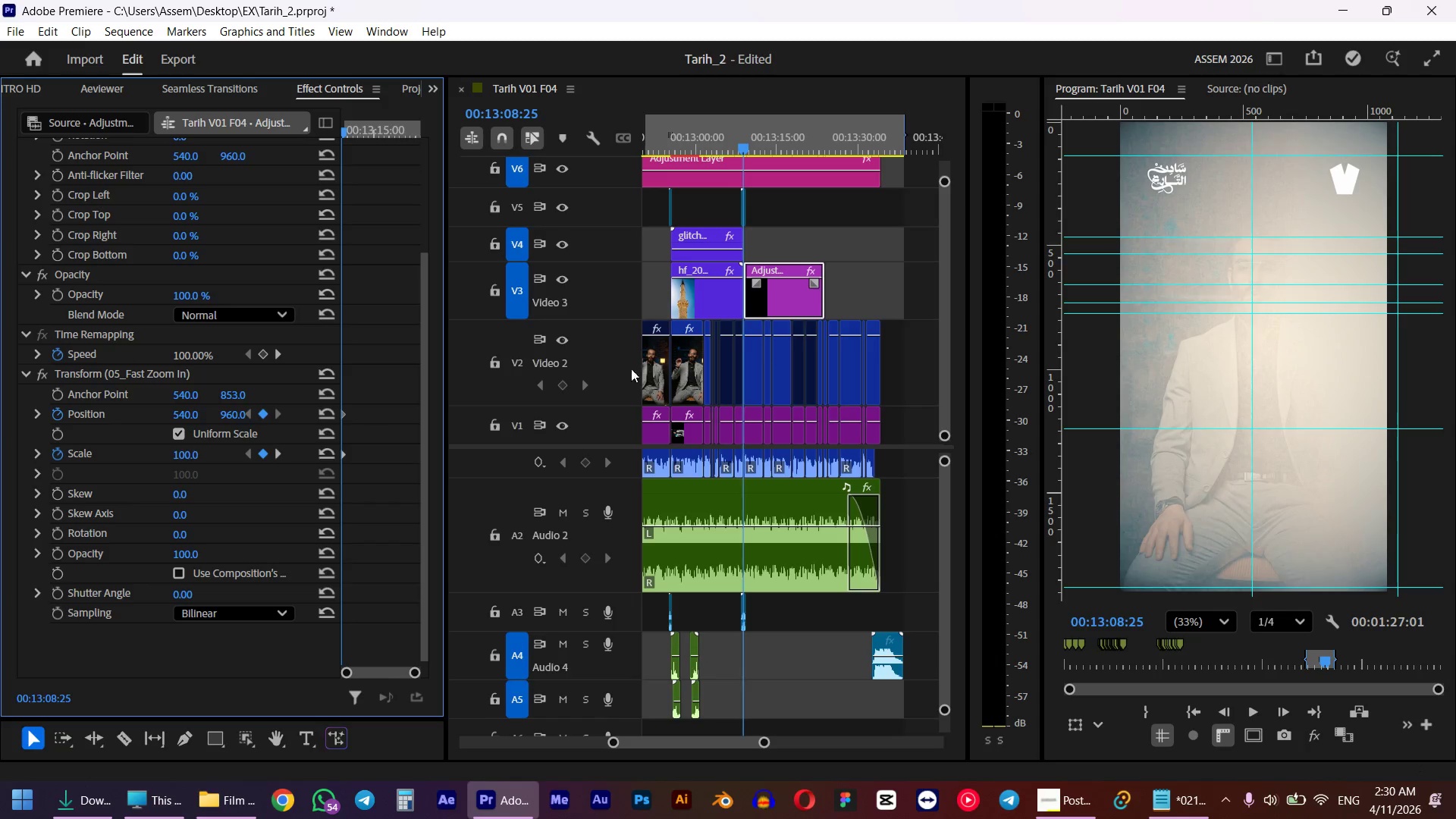 
key(Control+Z)
 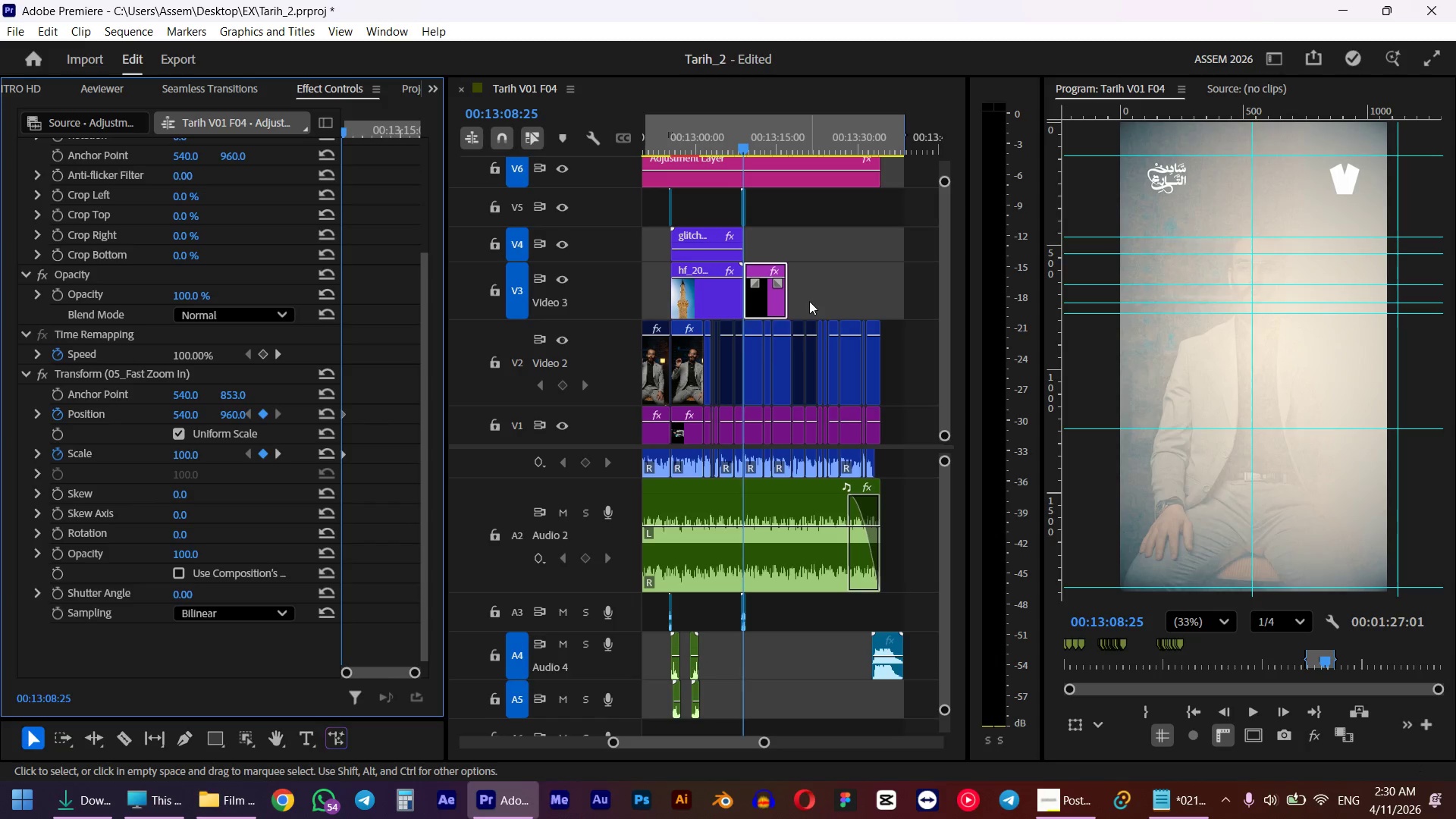 
key(Control+Z)
 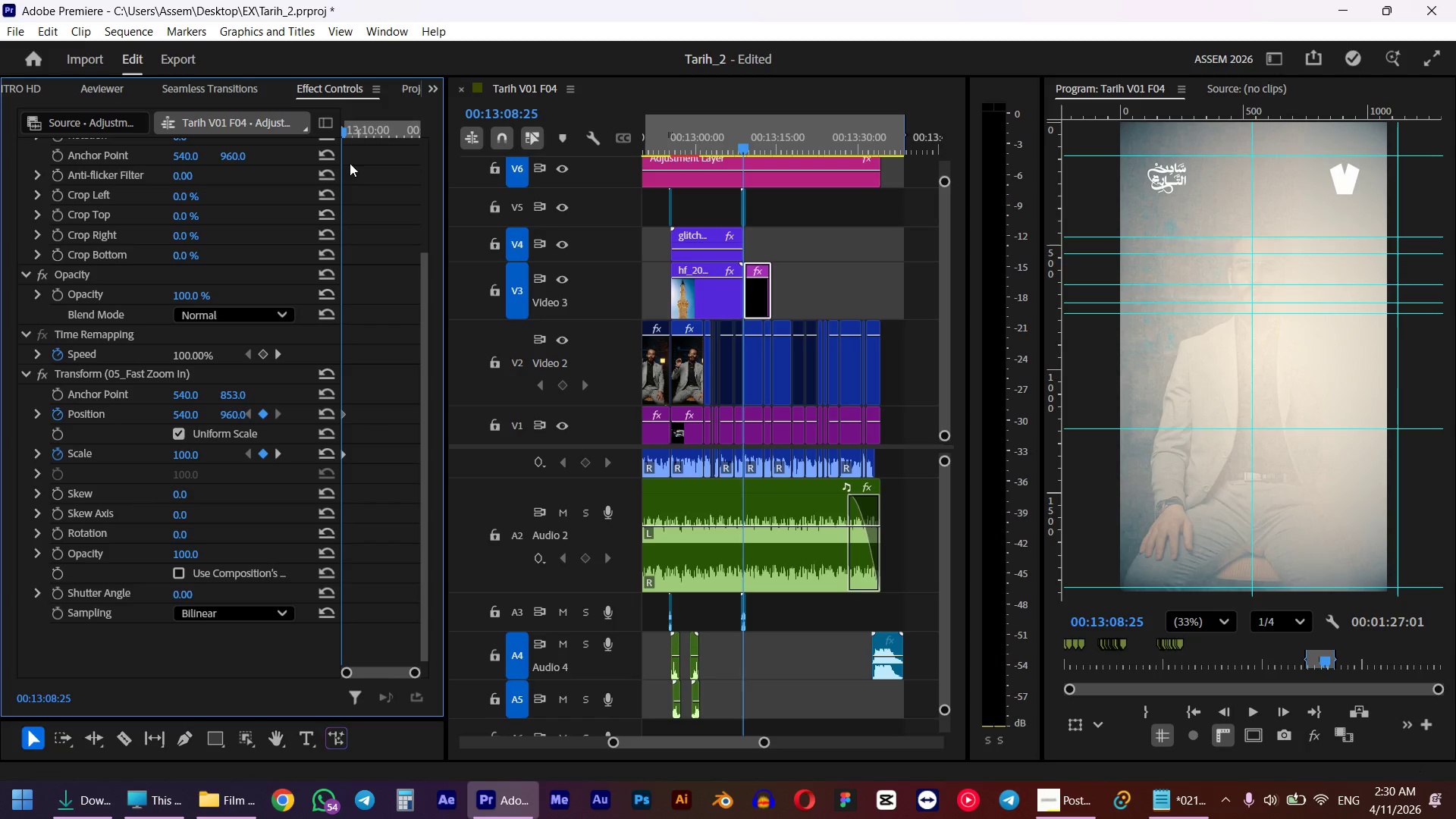 
left_click_drag(start_coordinate=[359, 112], to_coordinate=[450, 117])
 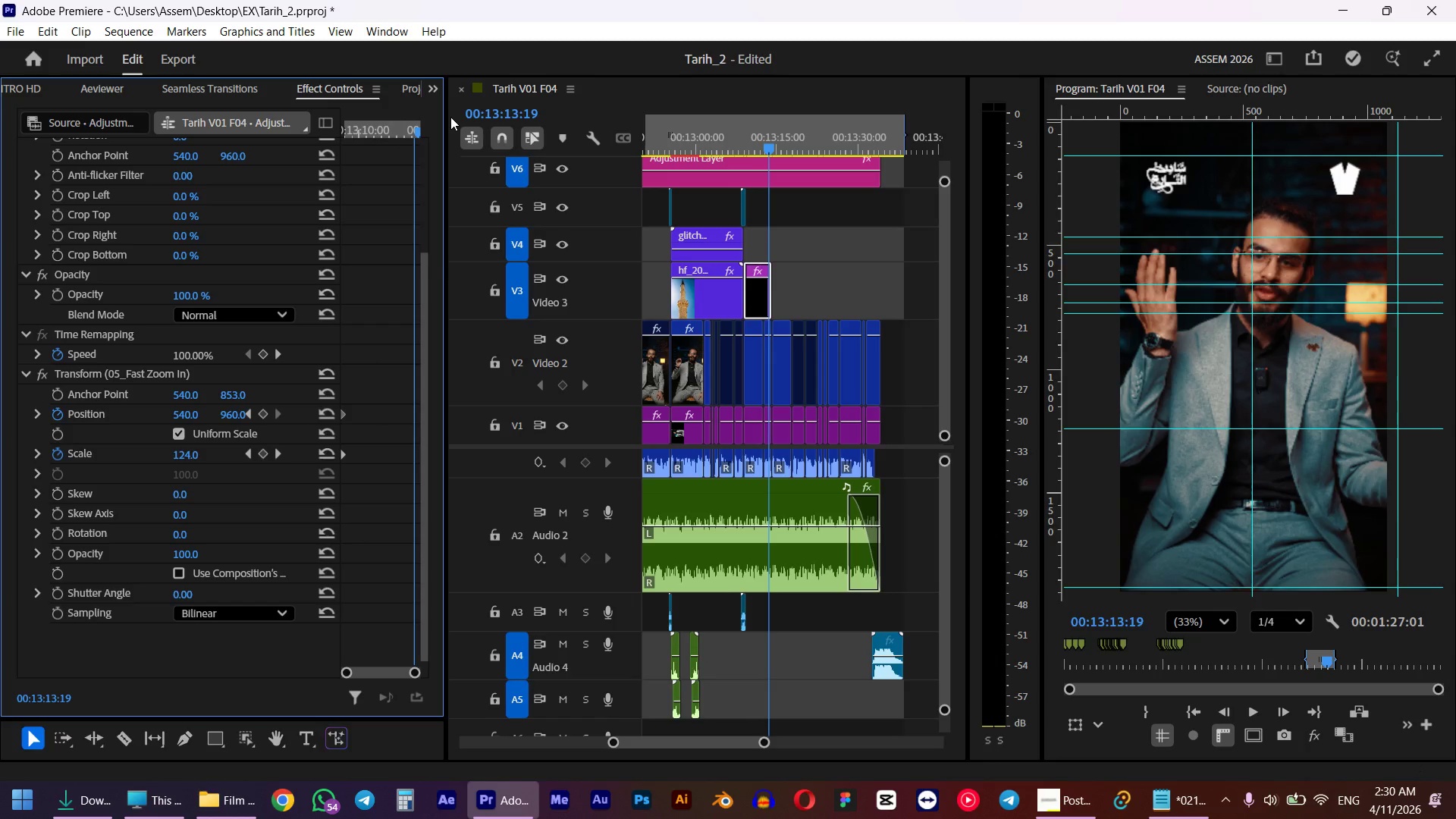 
hold_key(key=ShiftLeft, duration=0.91)
 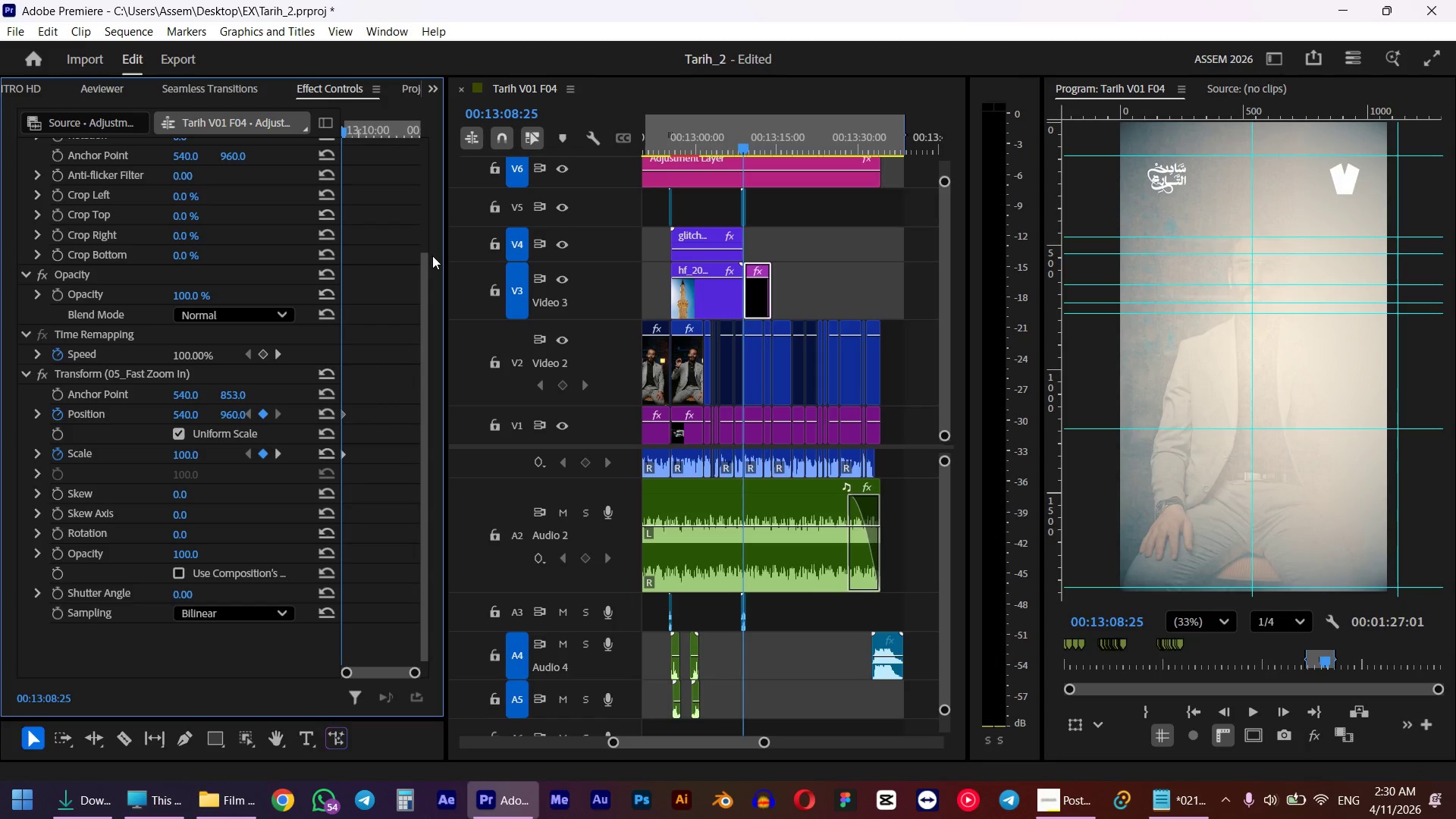 
left_click_drag(start_coordinate=[383, 116], to_coordinate=[420, 121])
 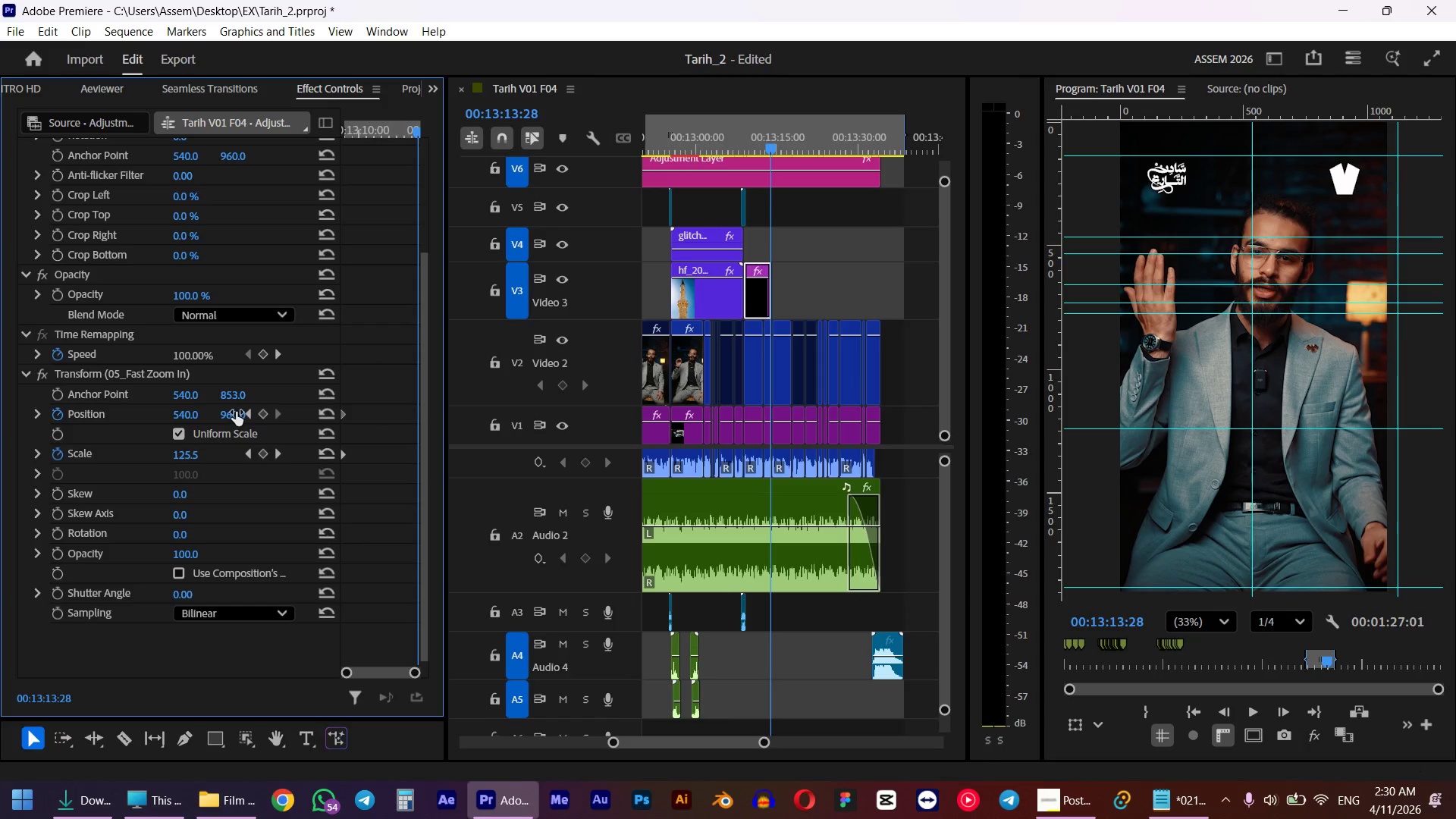 
left_click_drag(start_coordinate=[236, 412], to_coordinate=[202, 404])
 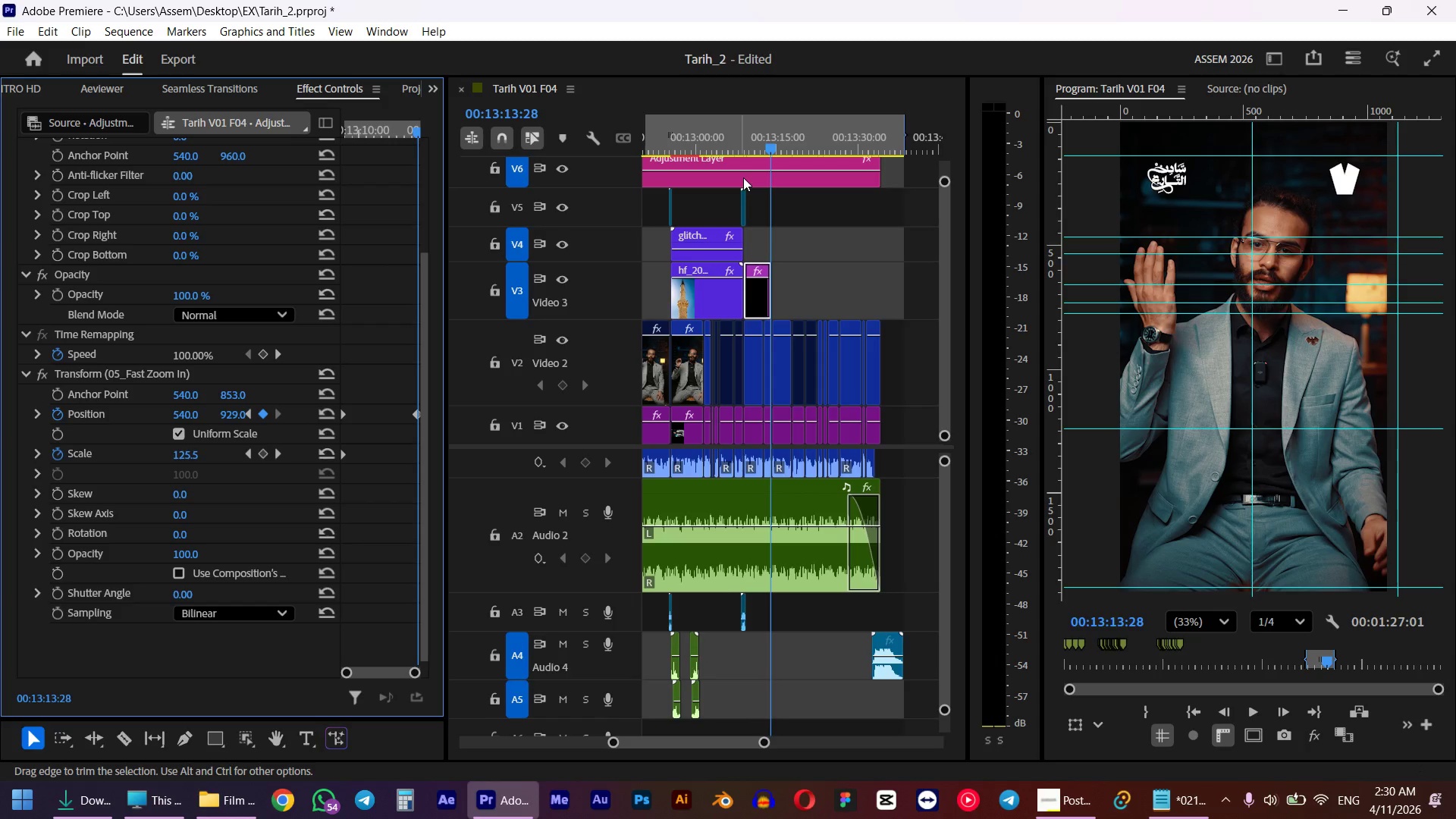 
left_click([764, 138])
 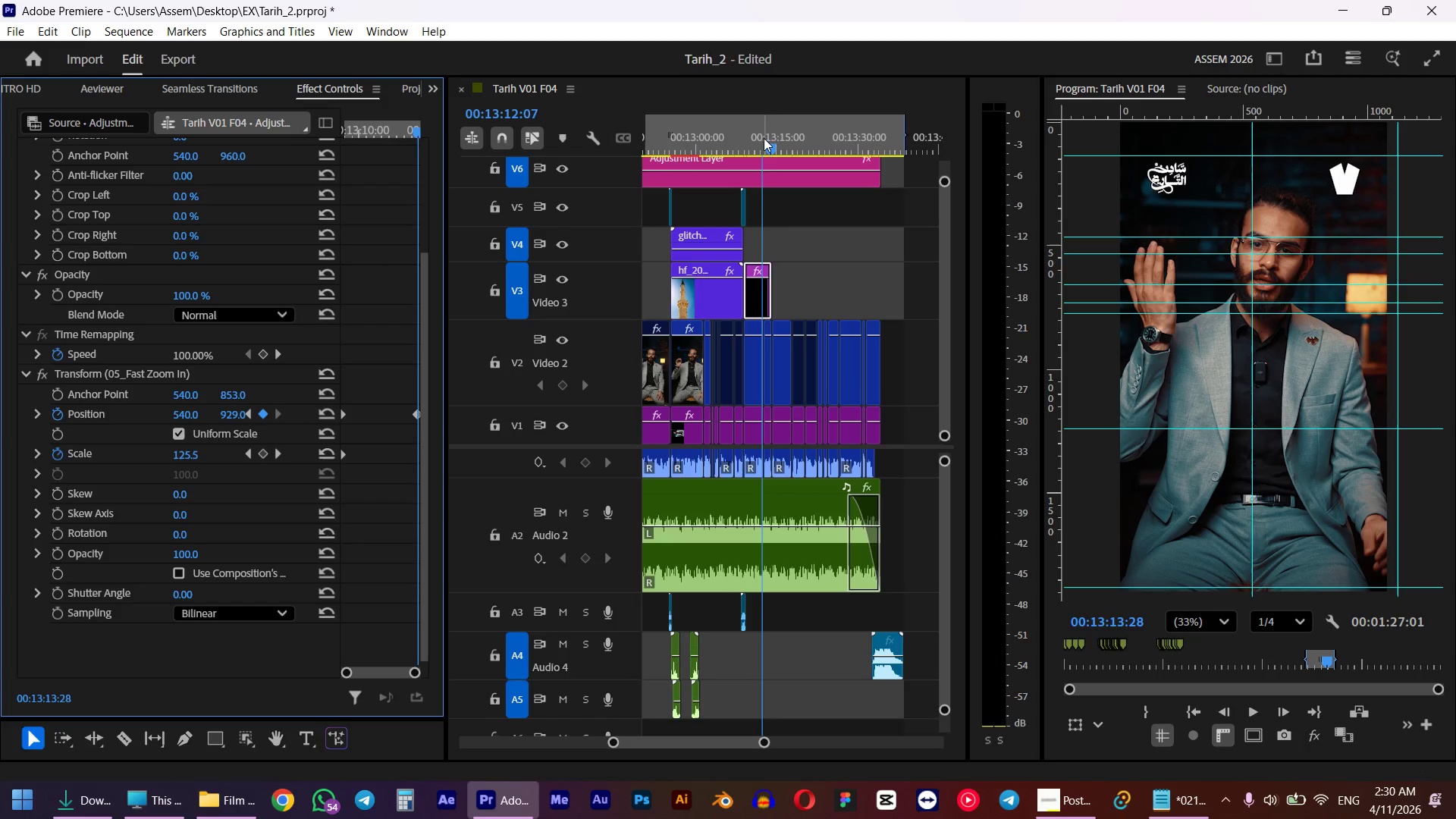 
key(Space)
 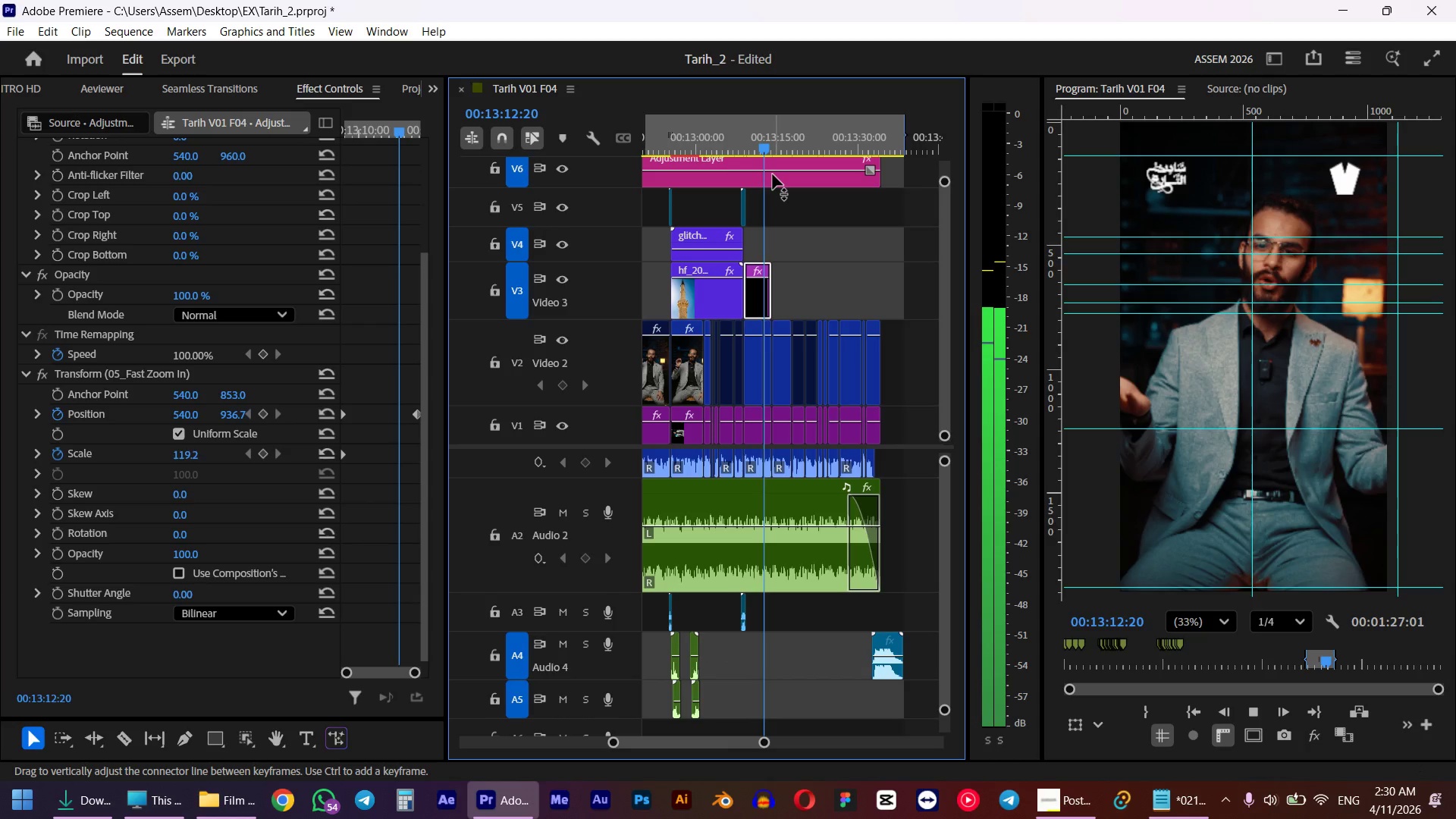 
key(Space)
 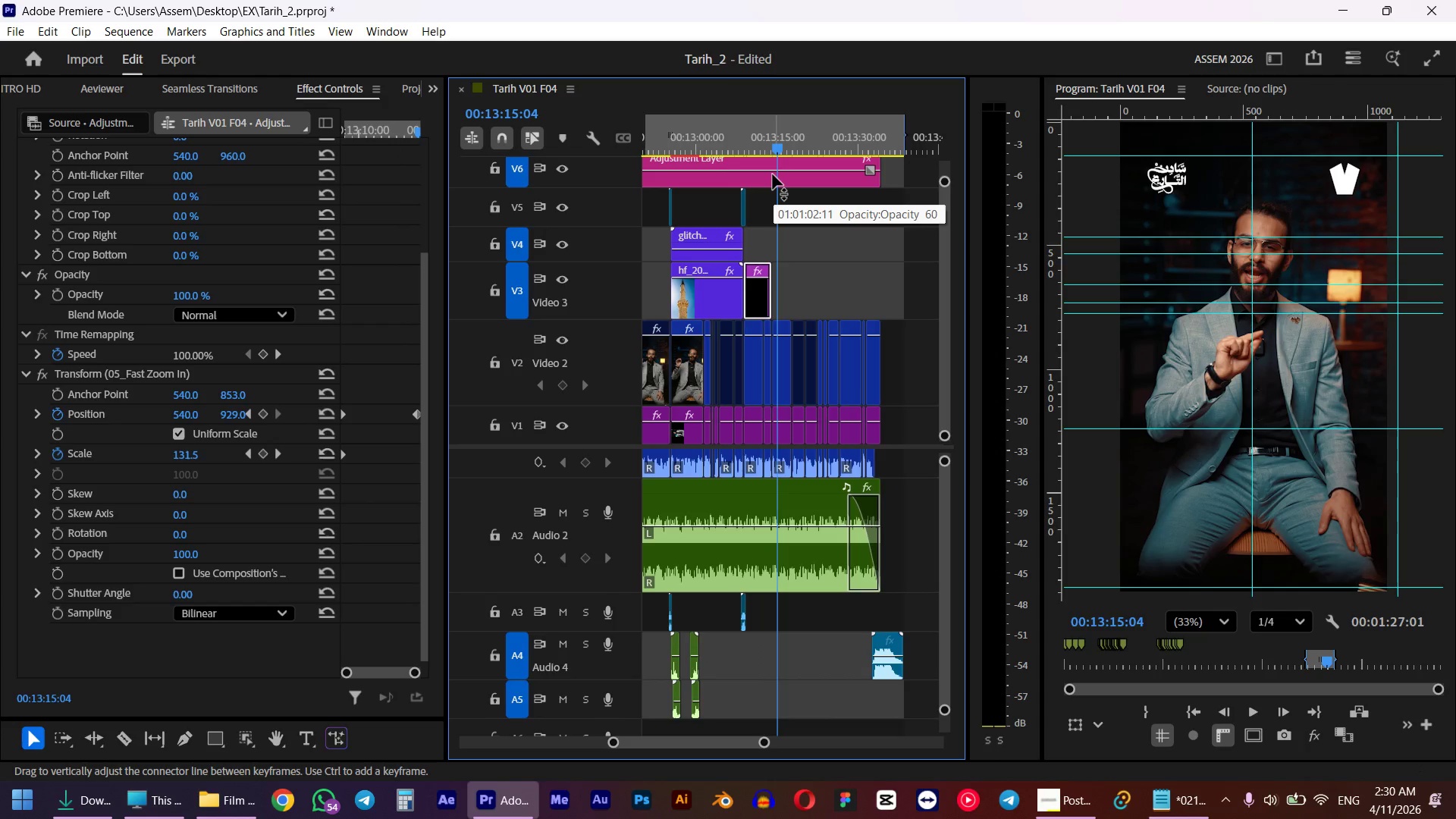 
left_click([738, 163])
 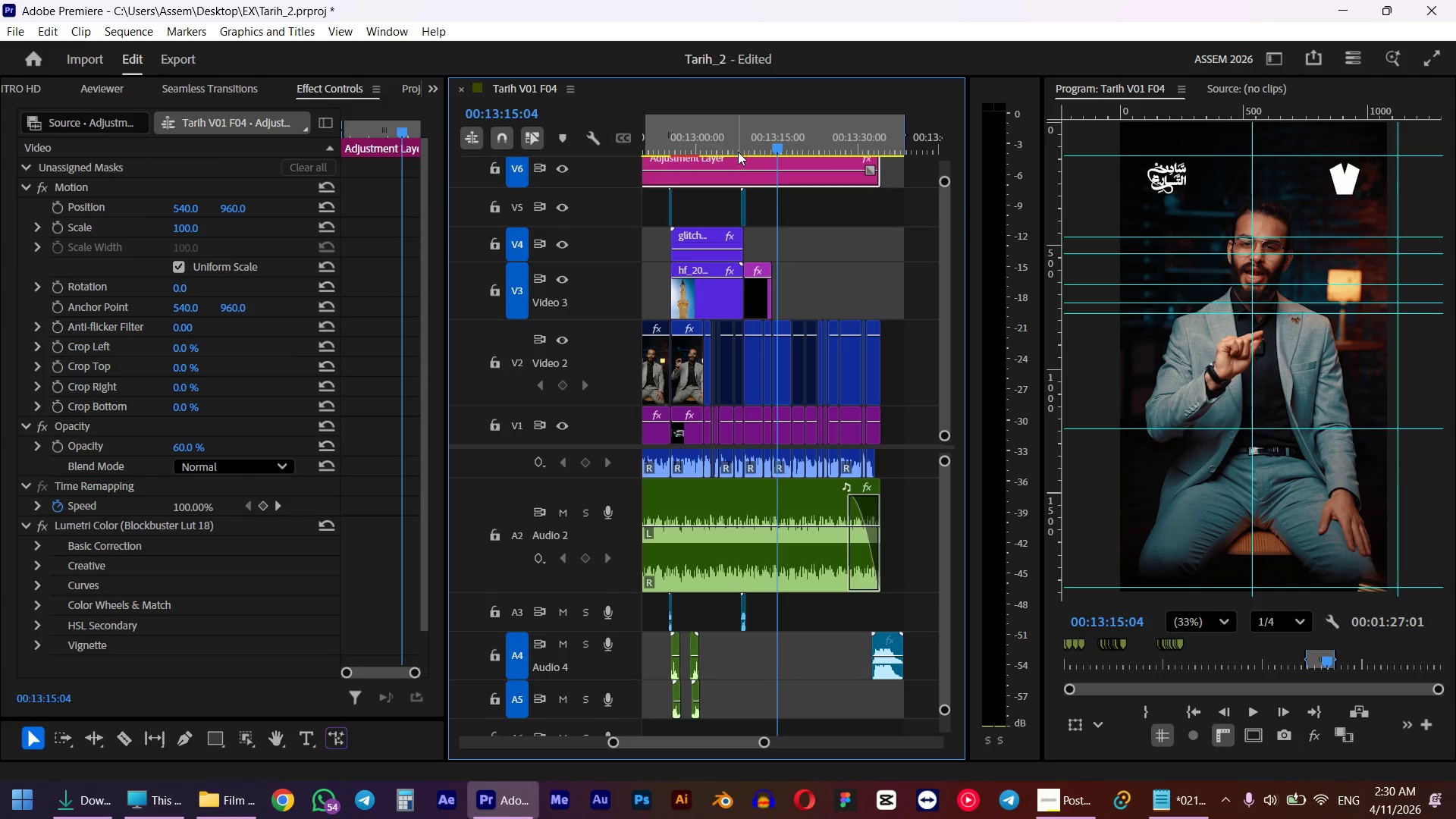 
left_click([739, 145])
 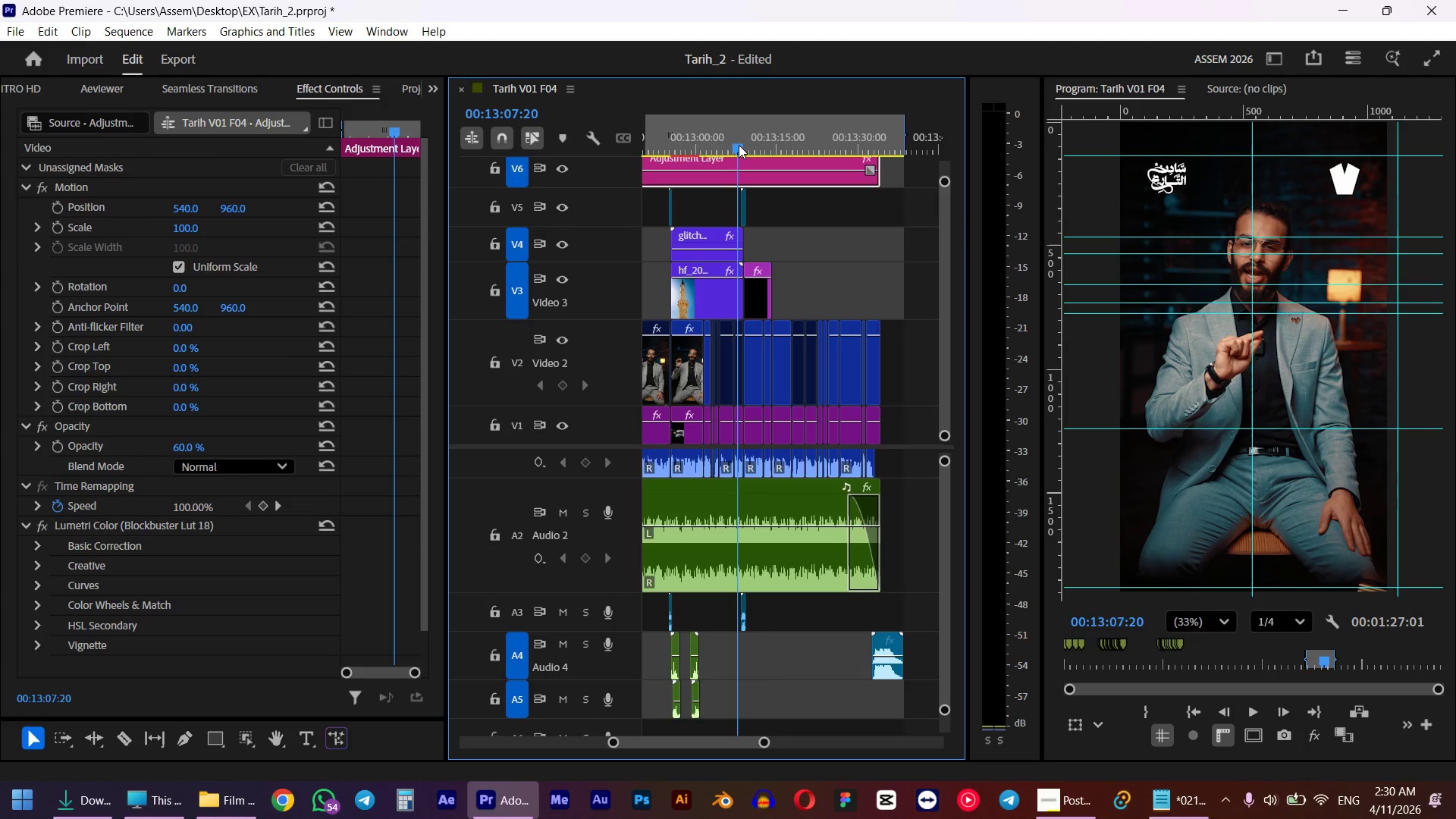 
key(Space)
 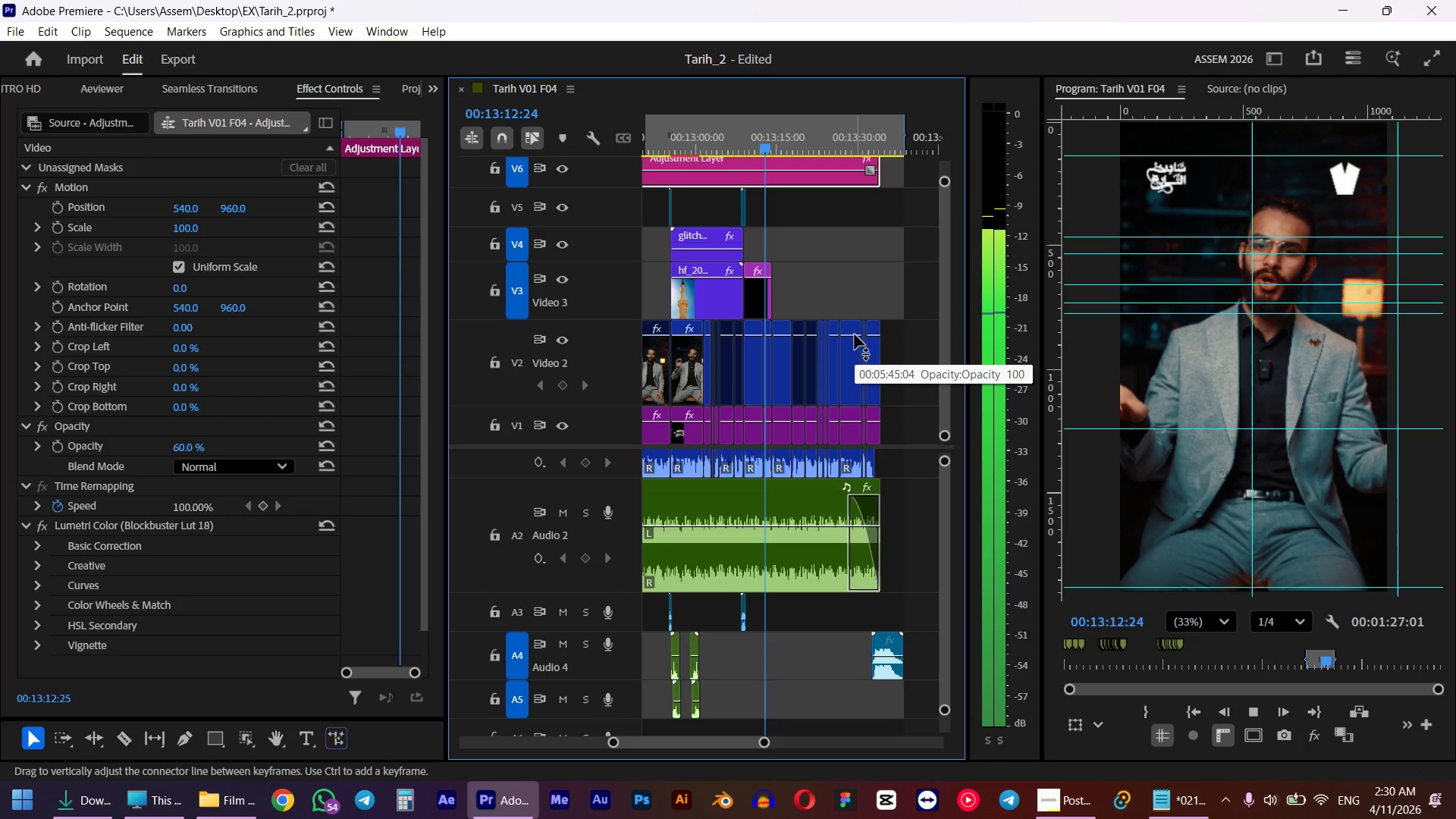 
wait(12.89)
 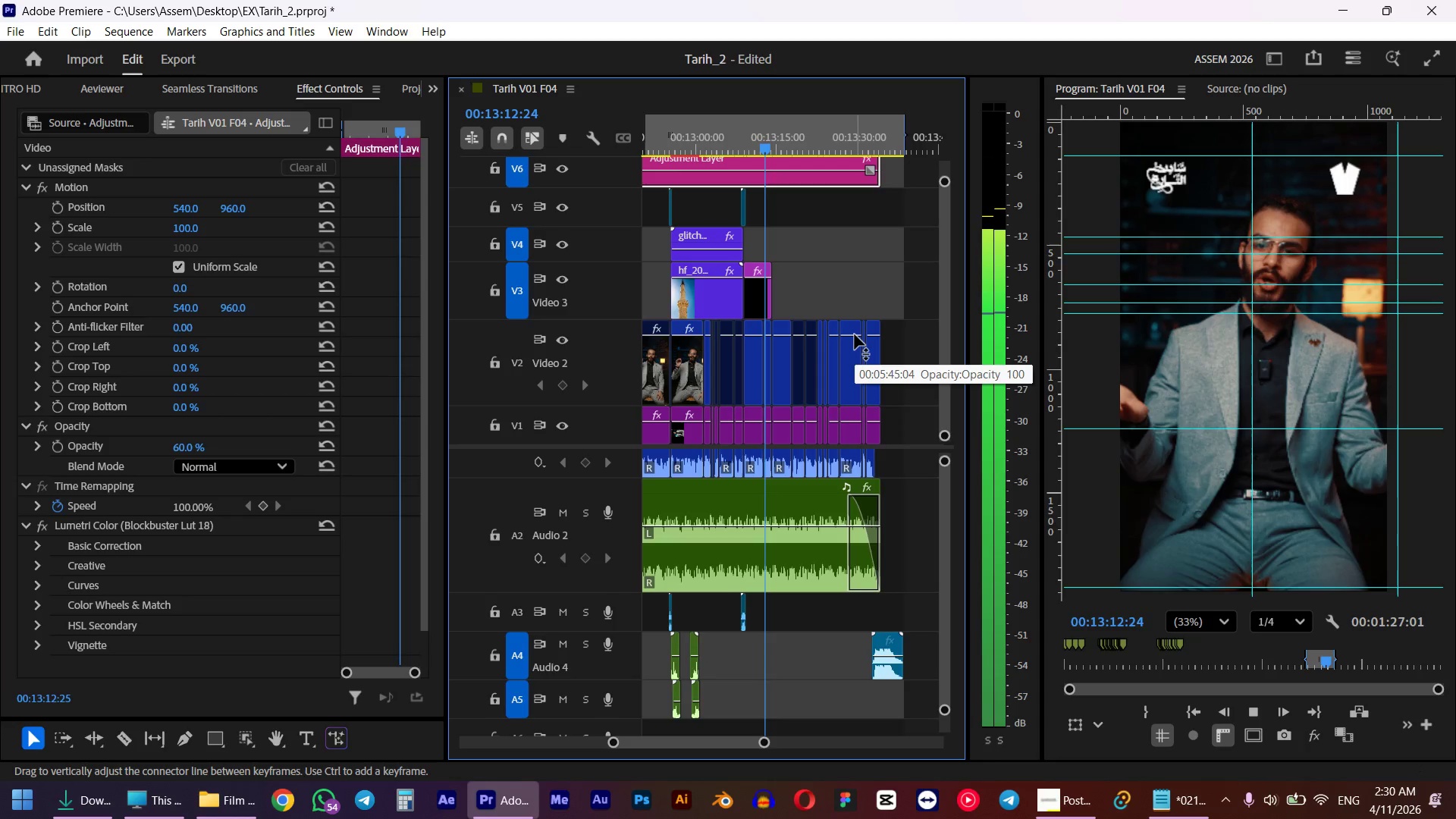 
key(Space)
 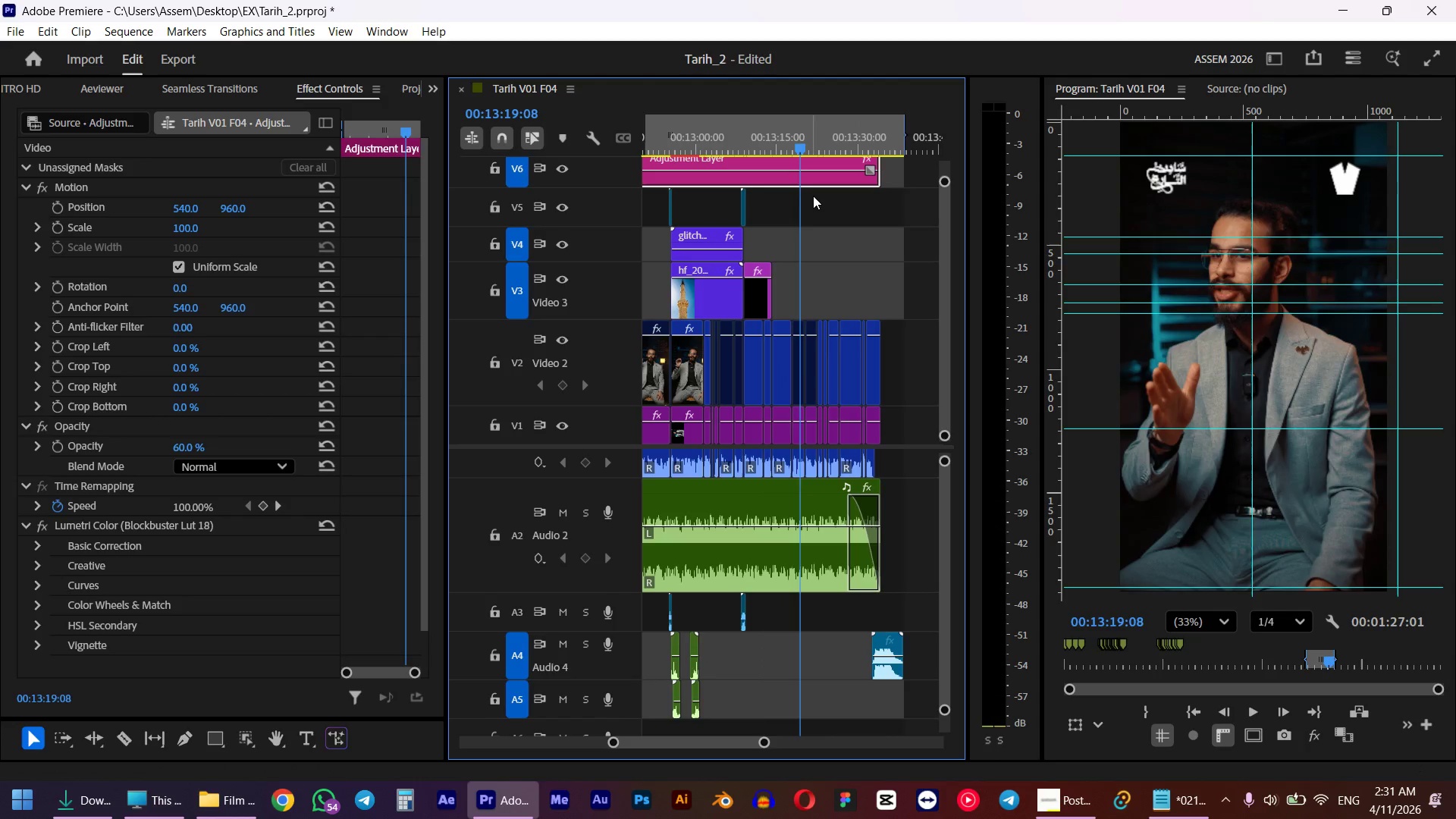 
left_click_drag(start_coordinate=[805, 152], to_coordinate=[788, 155])
 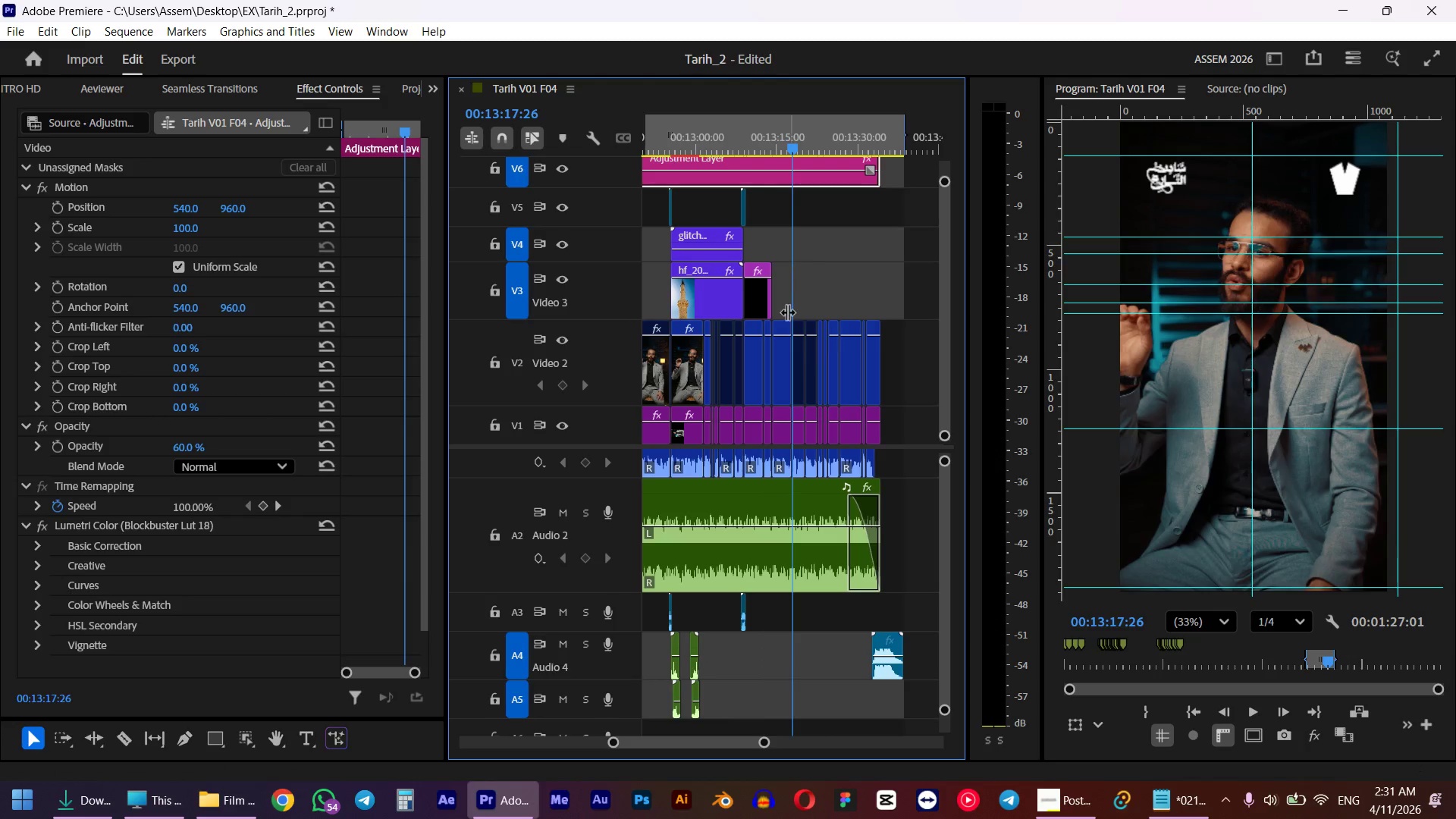 
hold_key(key=ShiftLeft, duration=1.0)
 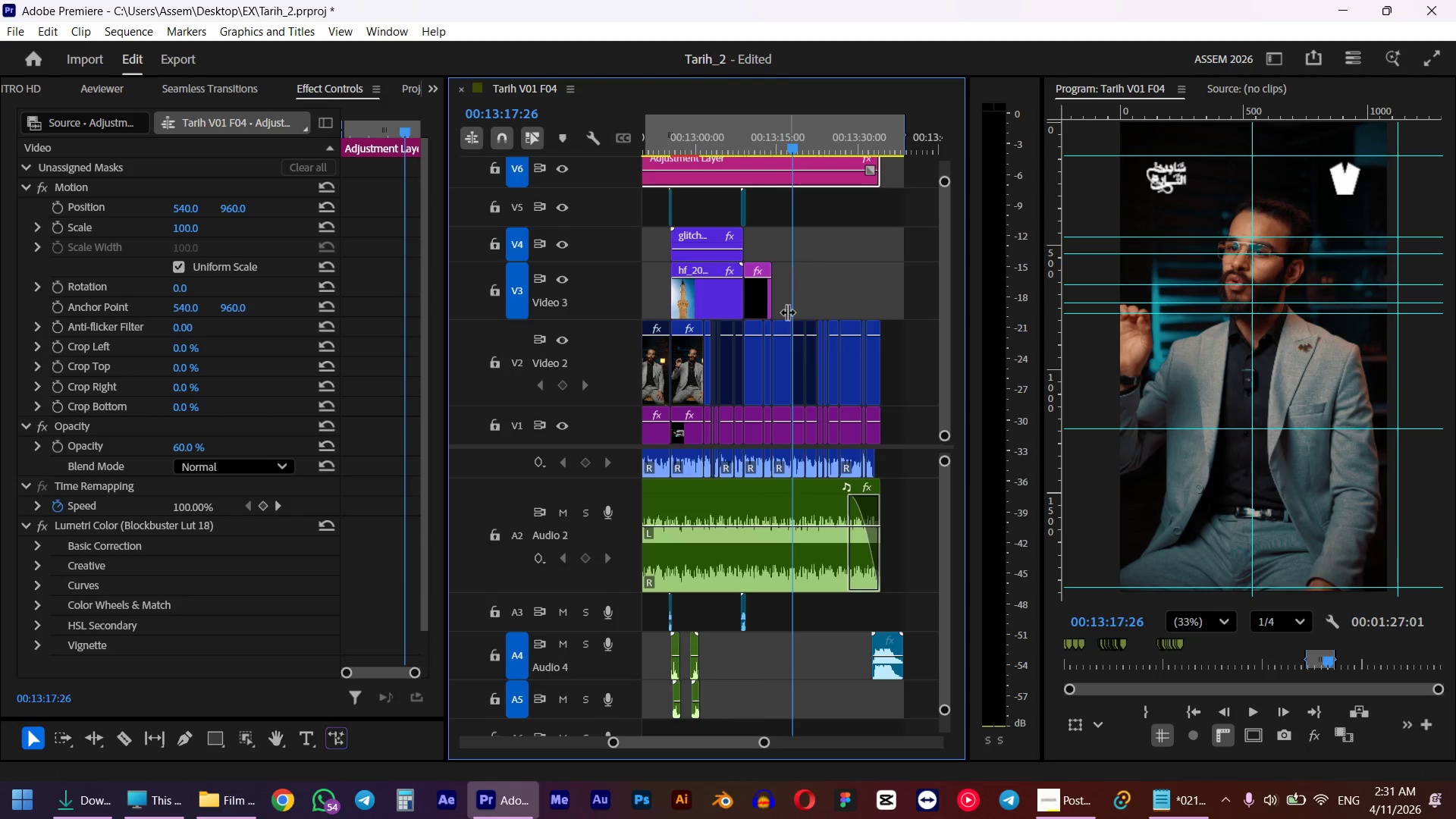 
hold_key(key=AltLeft, duration=1.02)
scroll: coordinate [785, 310], scroll_direction: up, amount: 4.0
 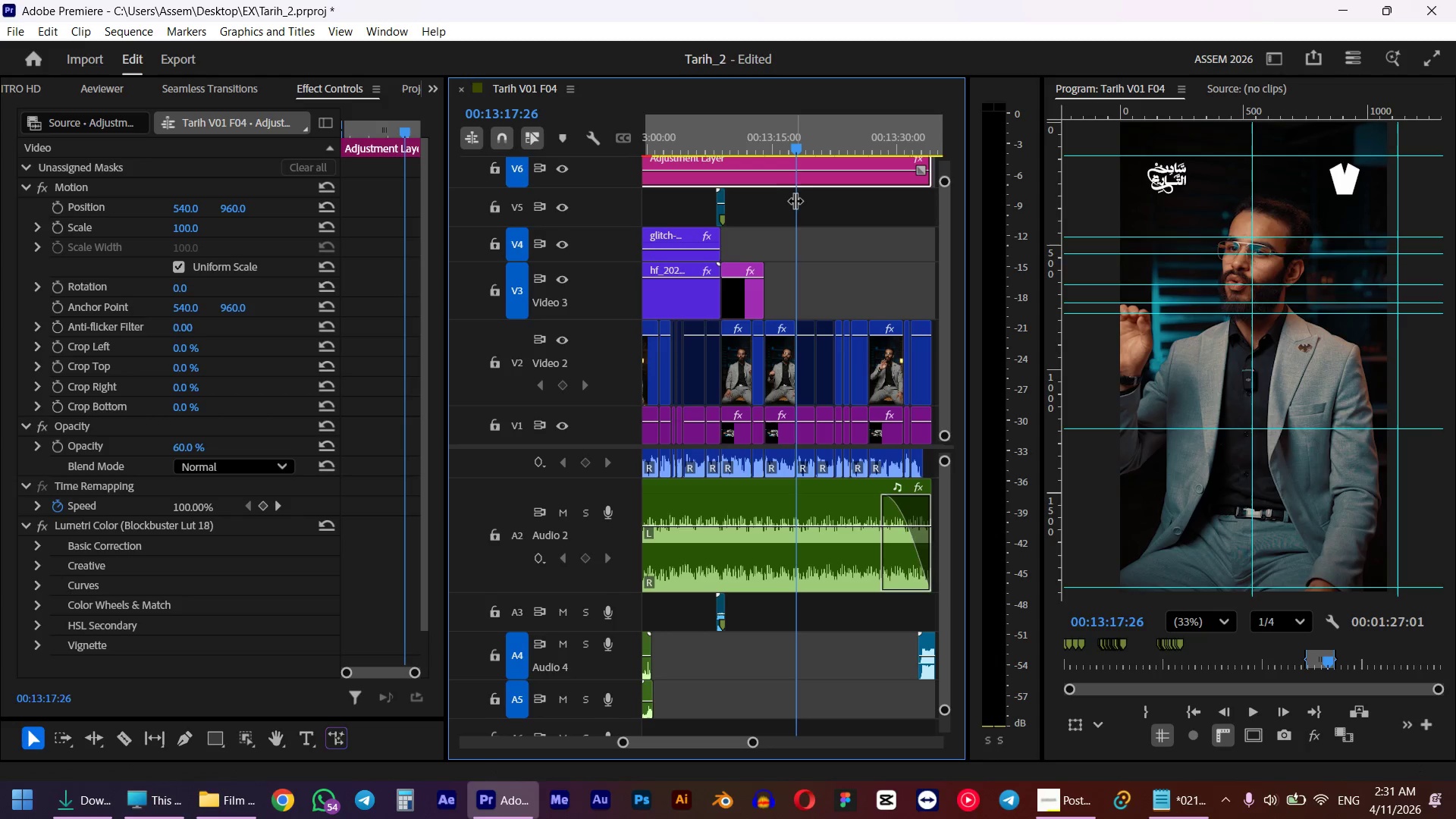 
hold_key(key=AltLeft, duration=0.5)
scroll: coordinate [786, 228], scroll_direction: down, amount: 5.0
 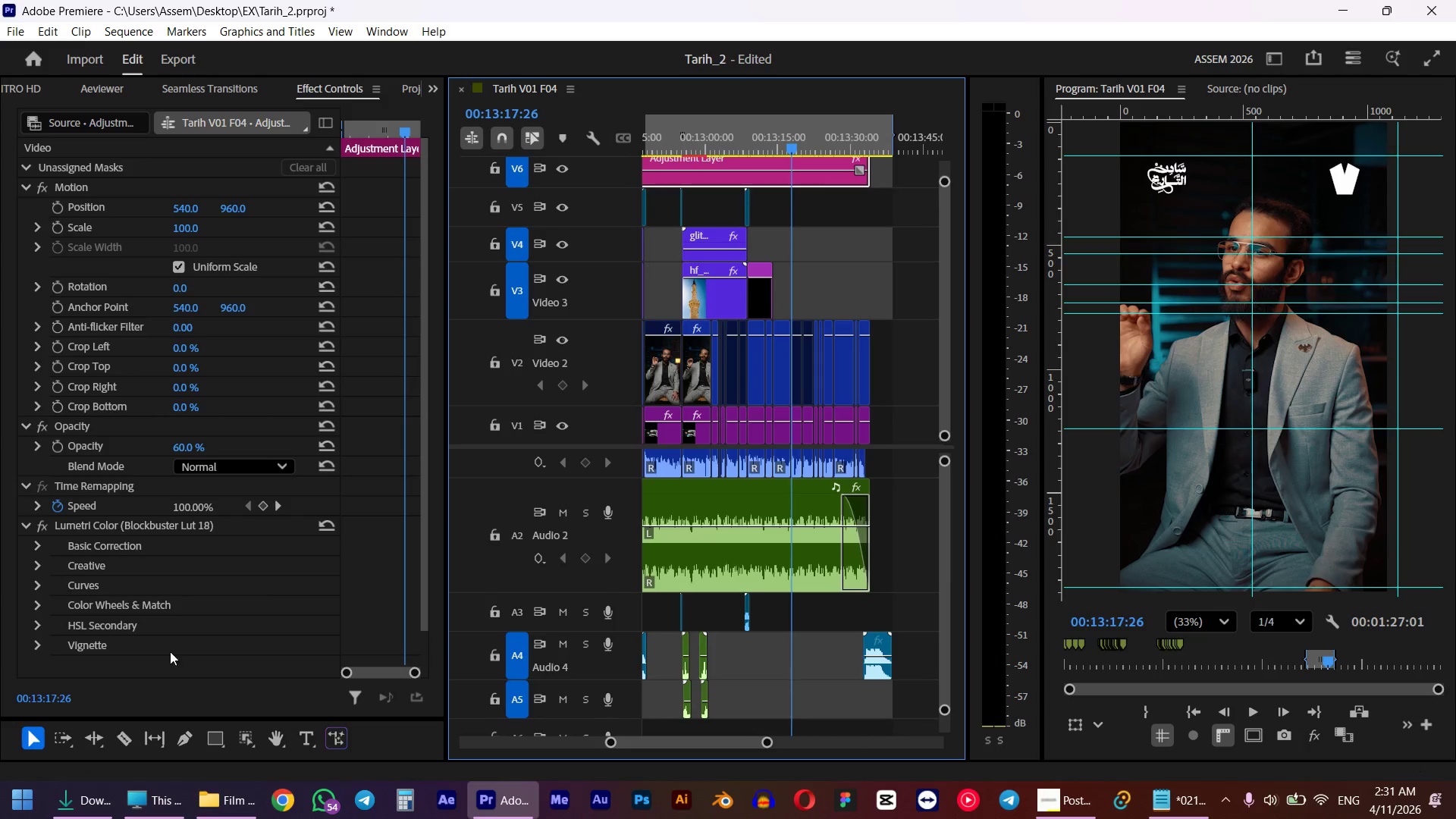 
left_click([77, 815])
 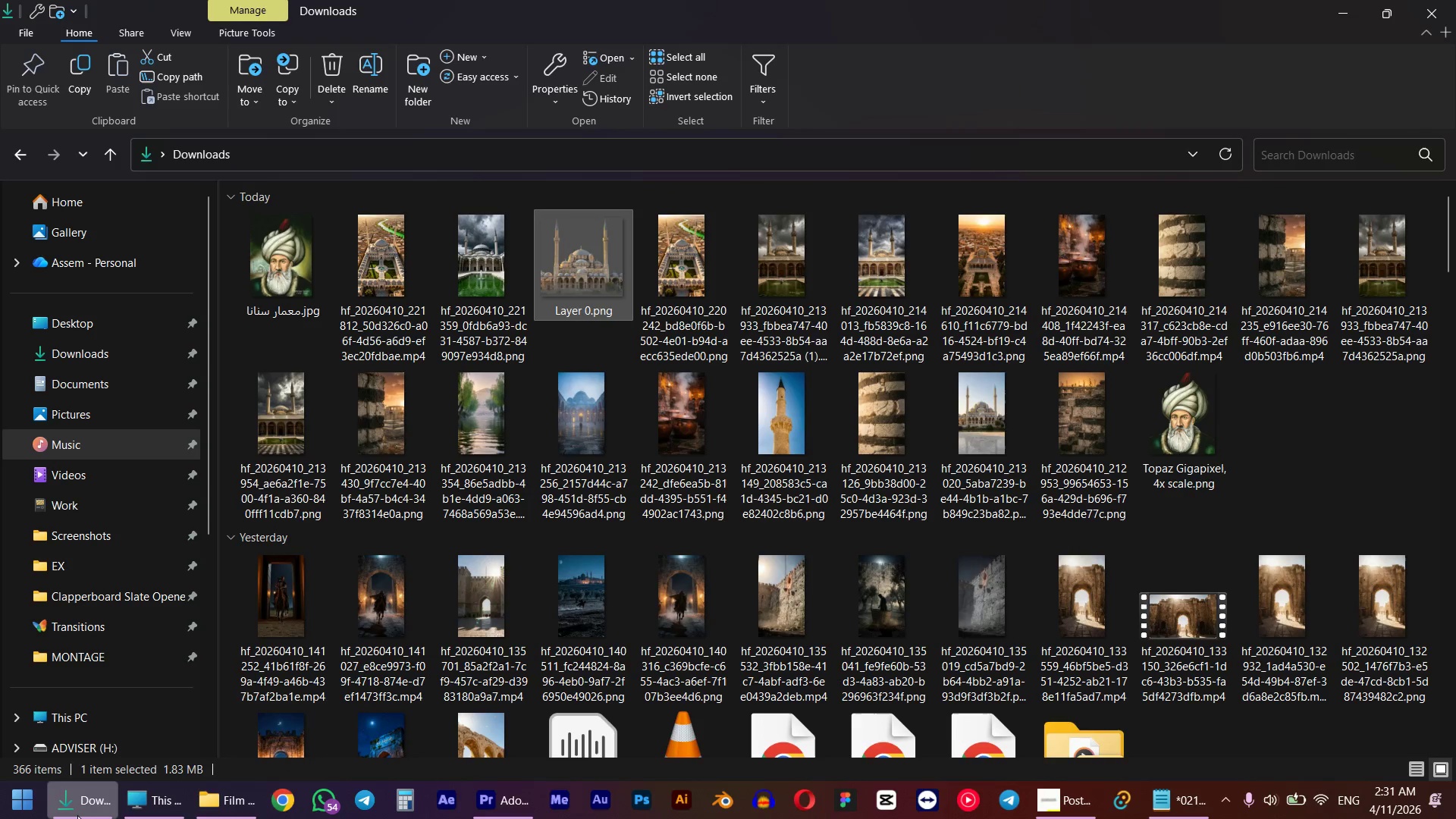 
mouse_move([89, 786])
 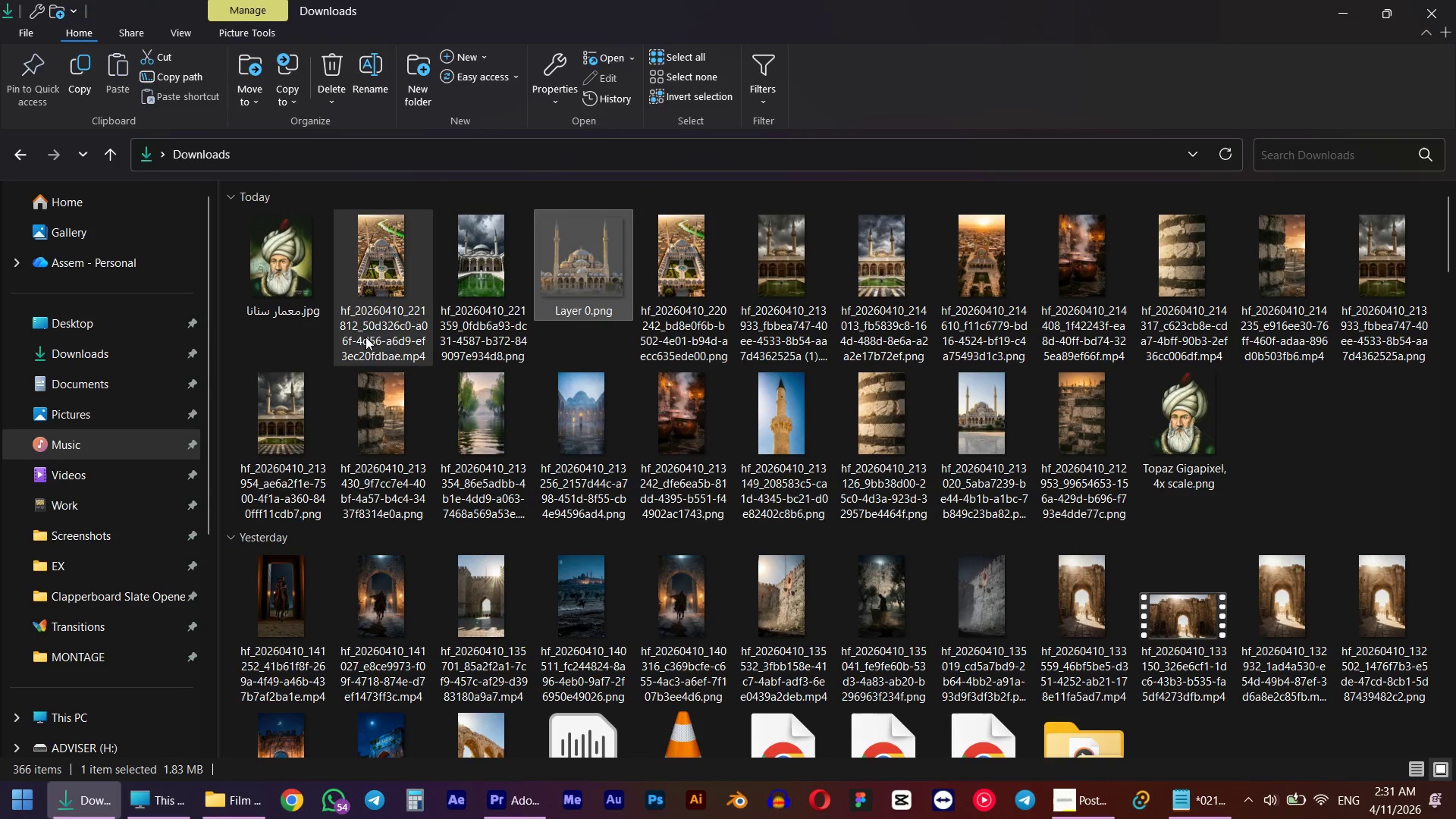 
double_click([385, 315])
 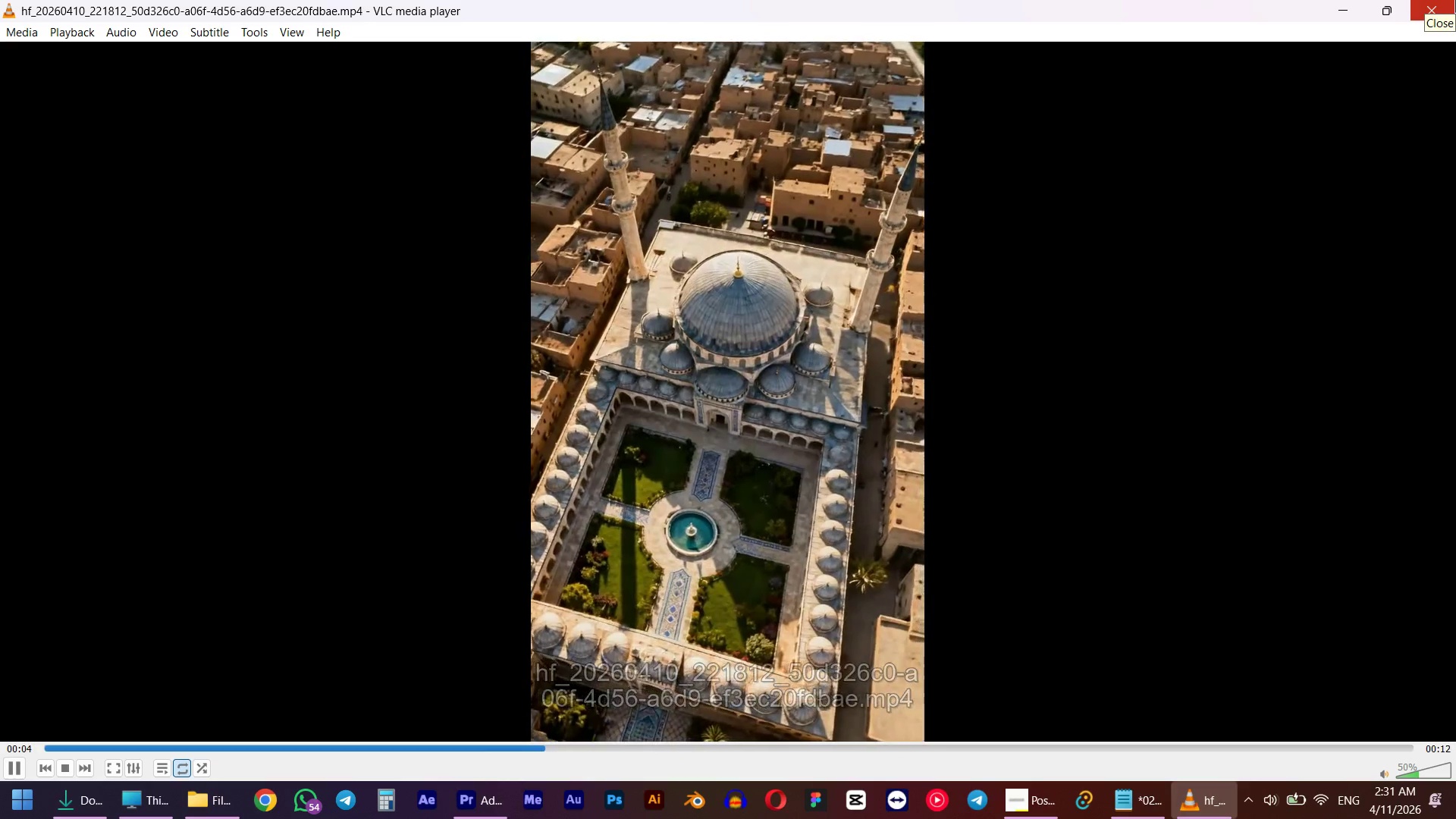 
wait(11.0)
 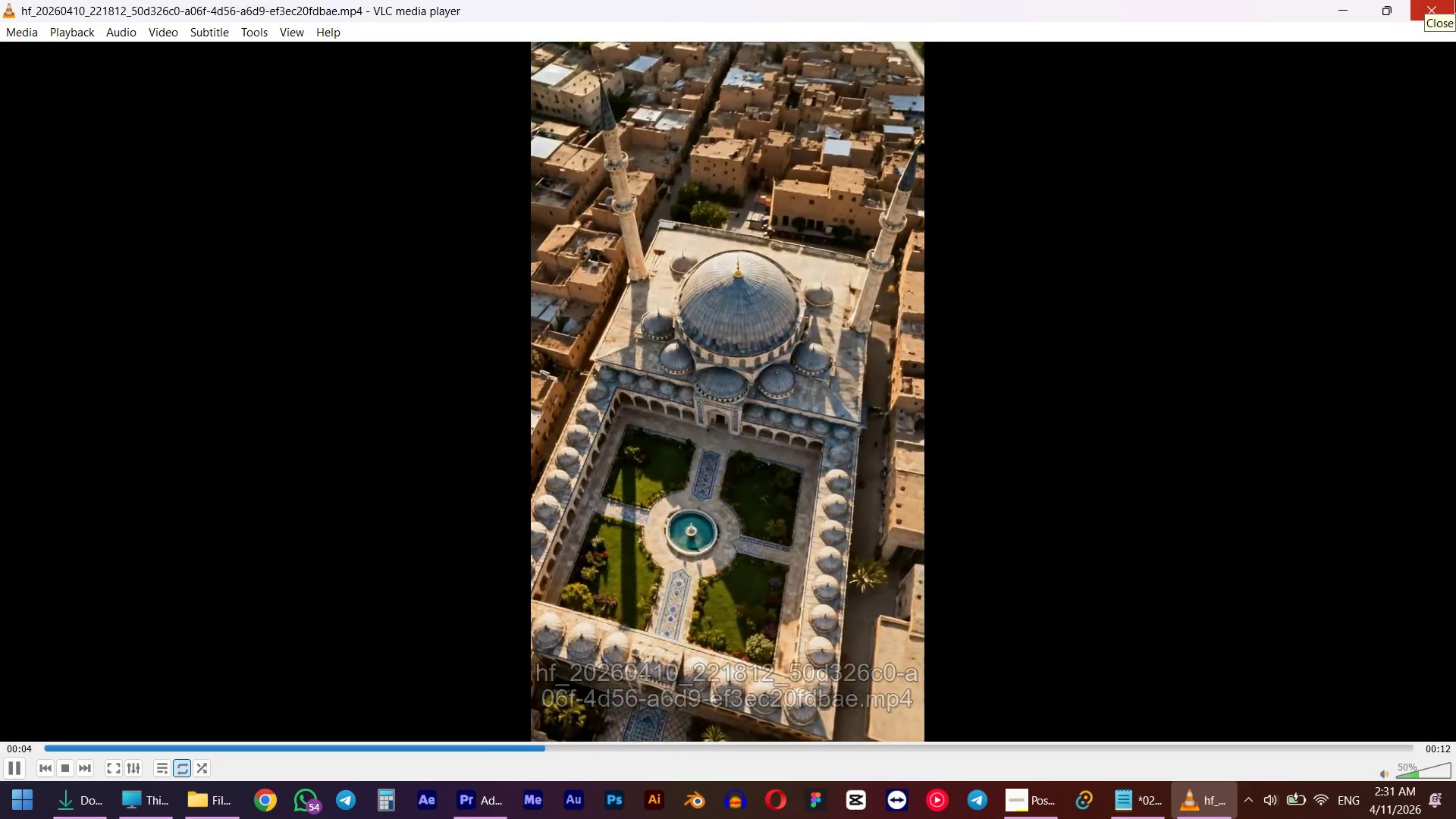 
left_click([1455, 0])
 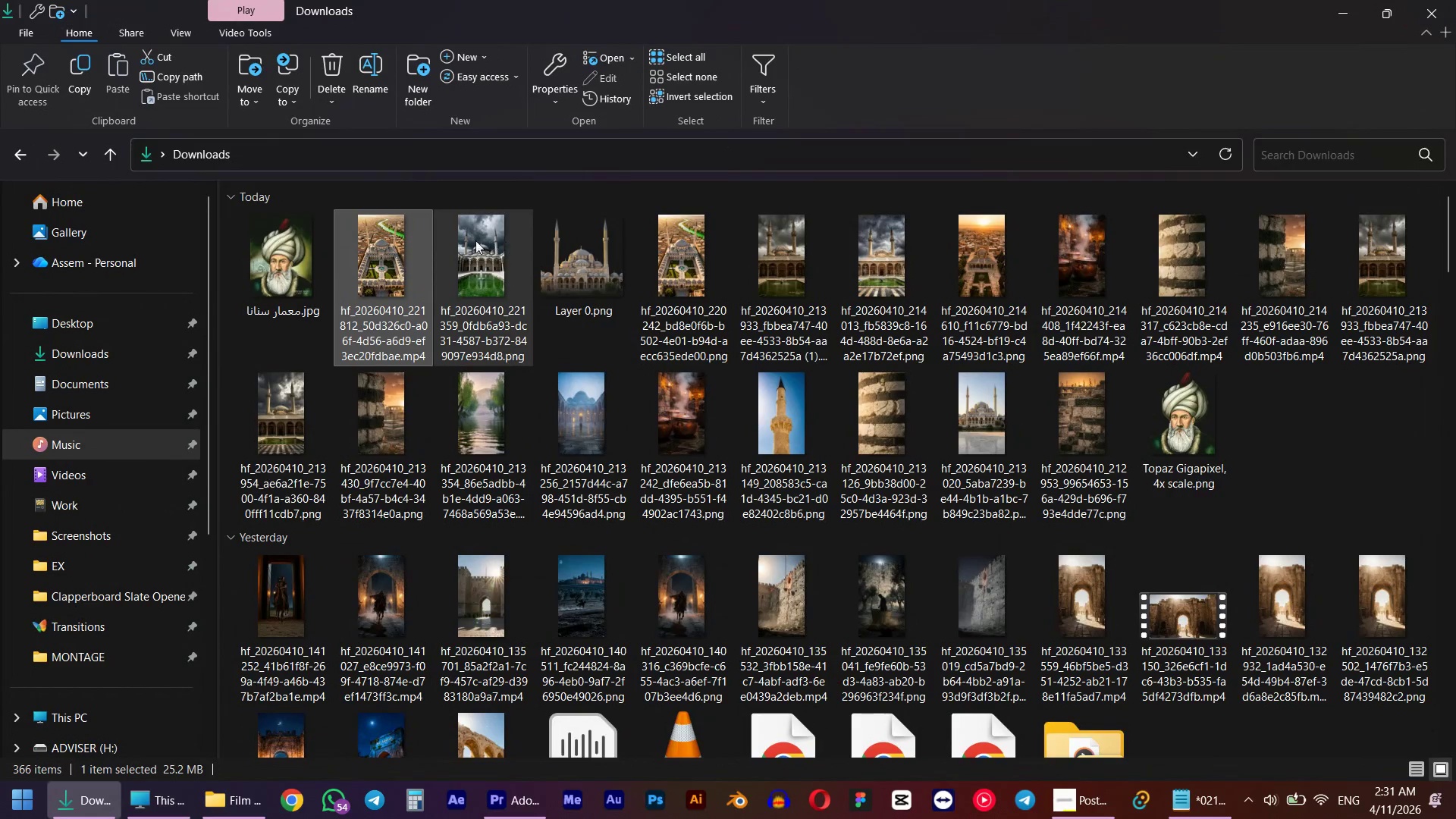 
left_click_drag(start_coordinate=[393, 262], to_coordinate=[789, 281])
 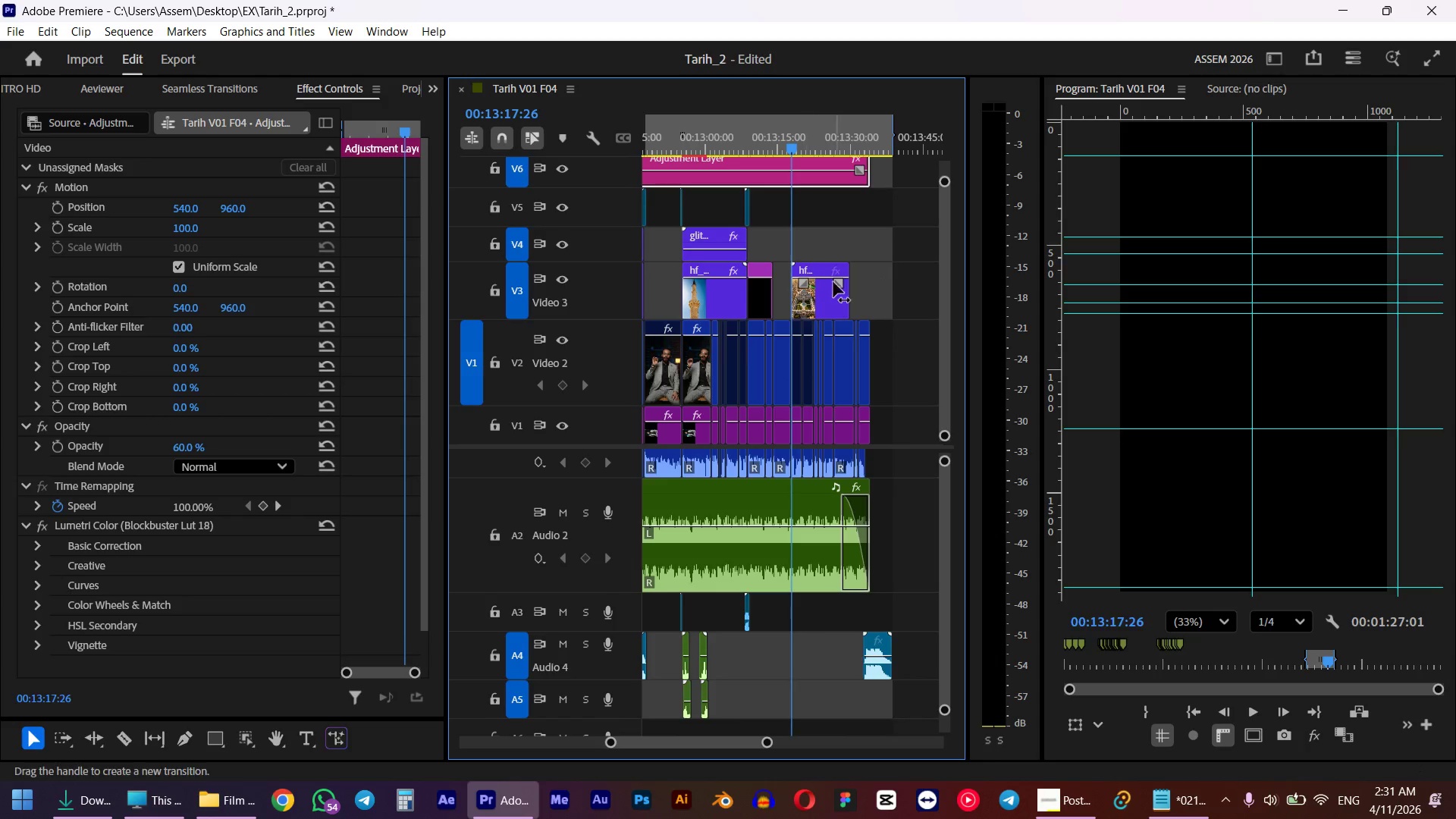 
key(Alt+Tab)
 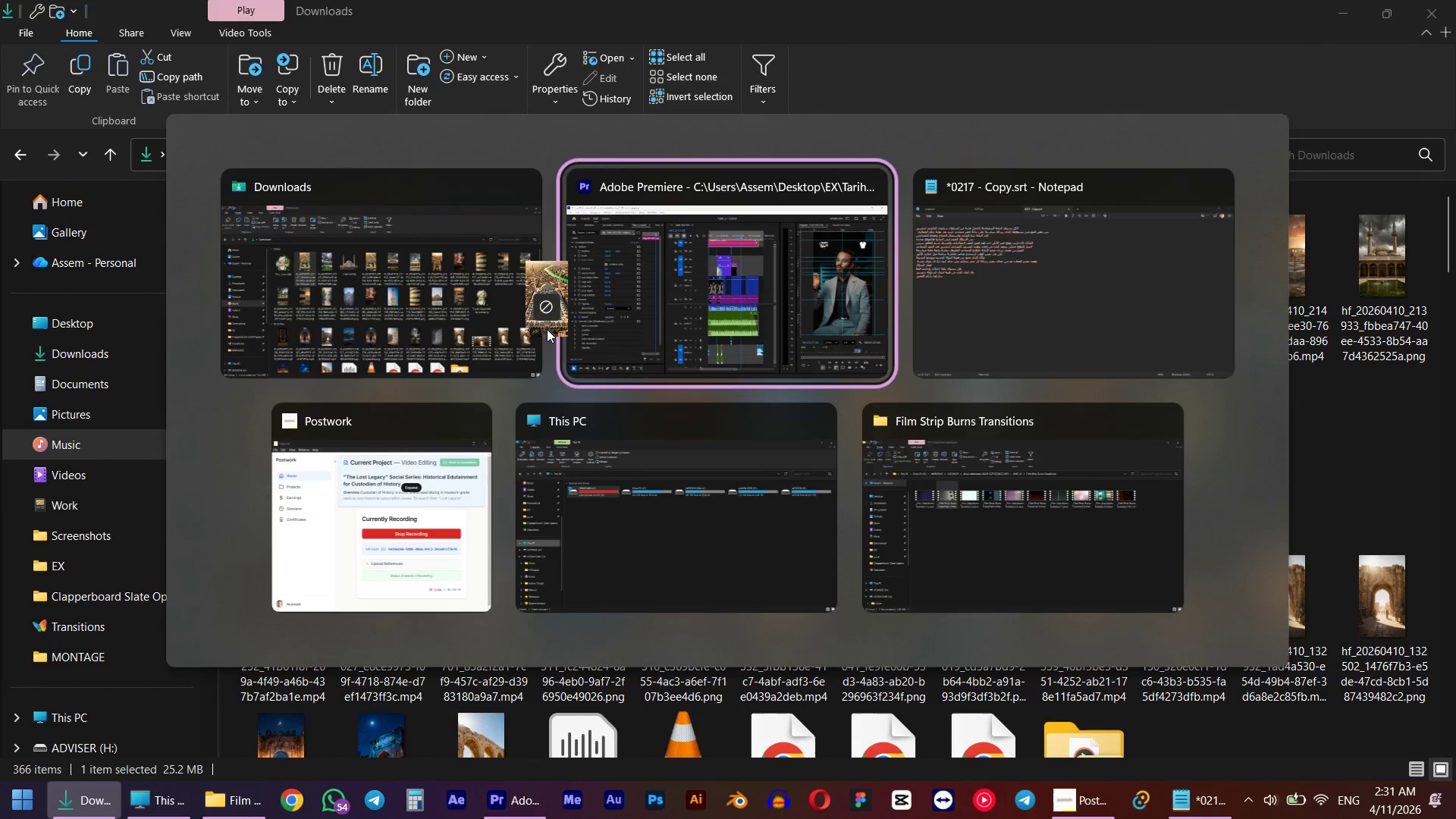 
hold_key(key=AltLeft, duration=1.38)
scroll: coordinate [830, 292], scroll_direction: up, amount: 5.0
 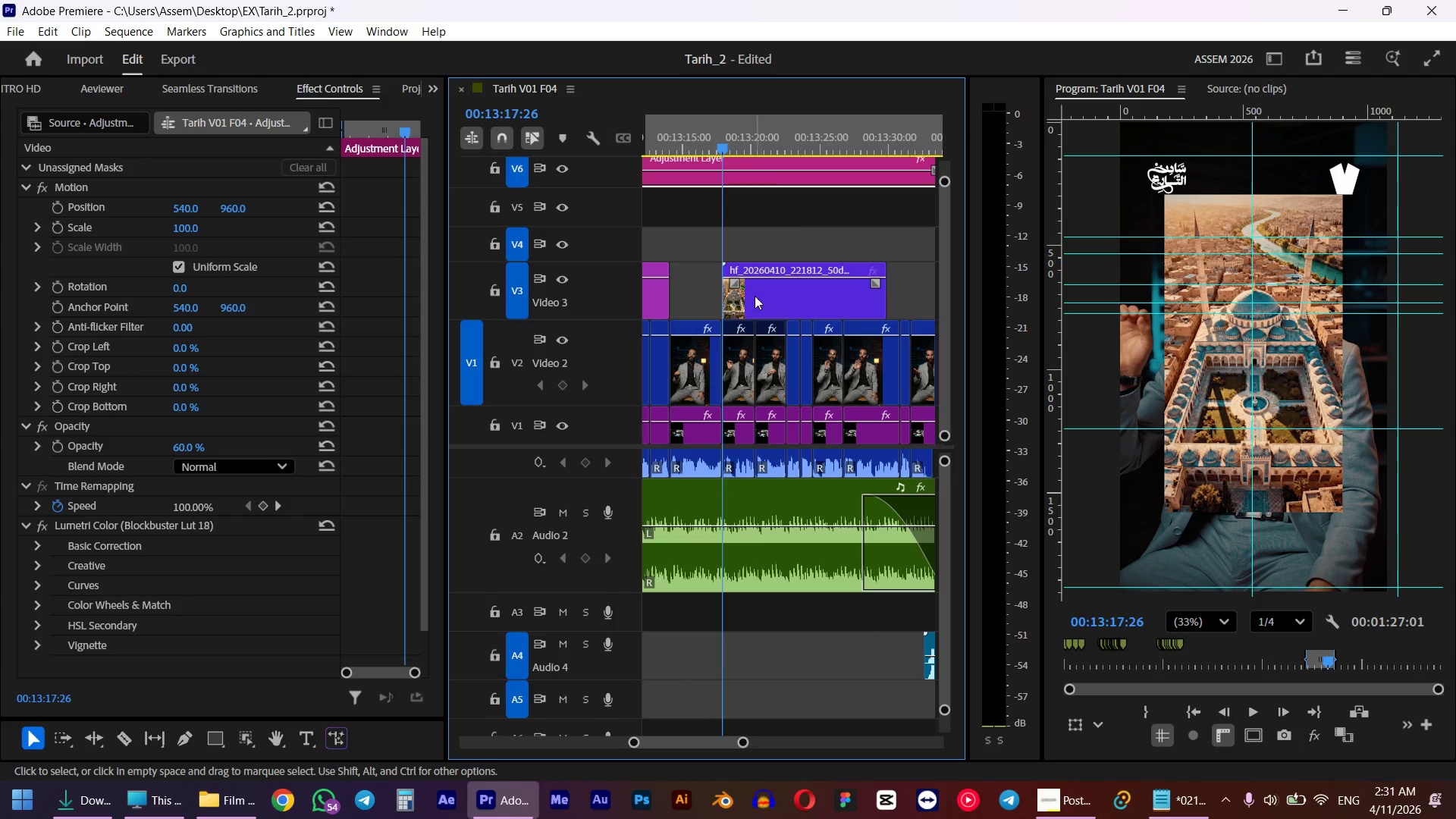 
left_click_drag(start_coordinate=[726, 301], to_coordinate=[807, 292])
 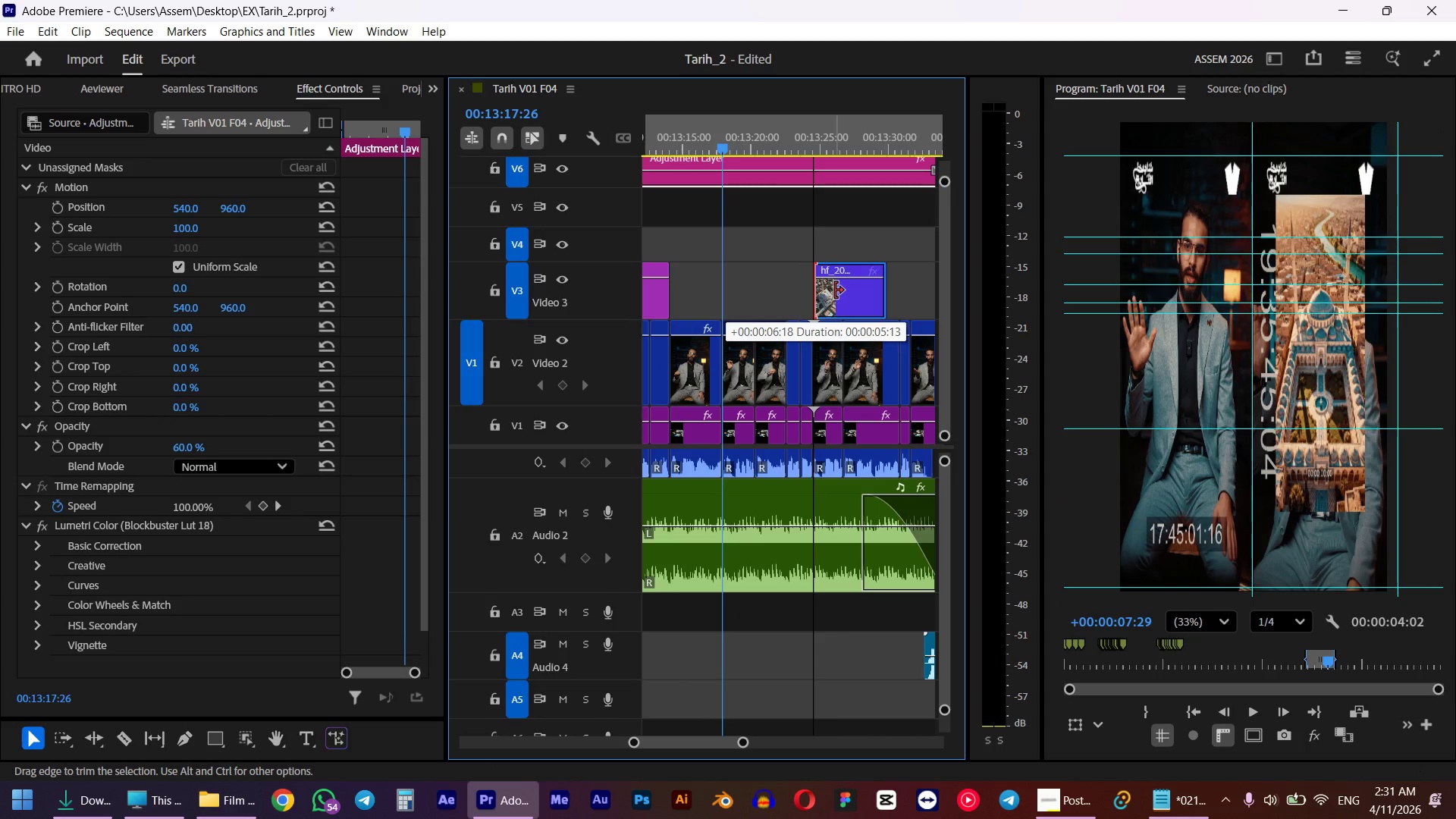 
left_click([853, 303])
 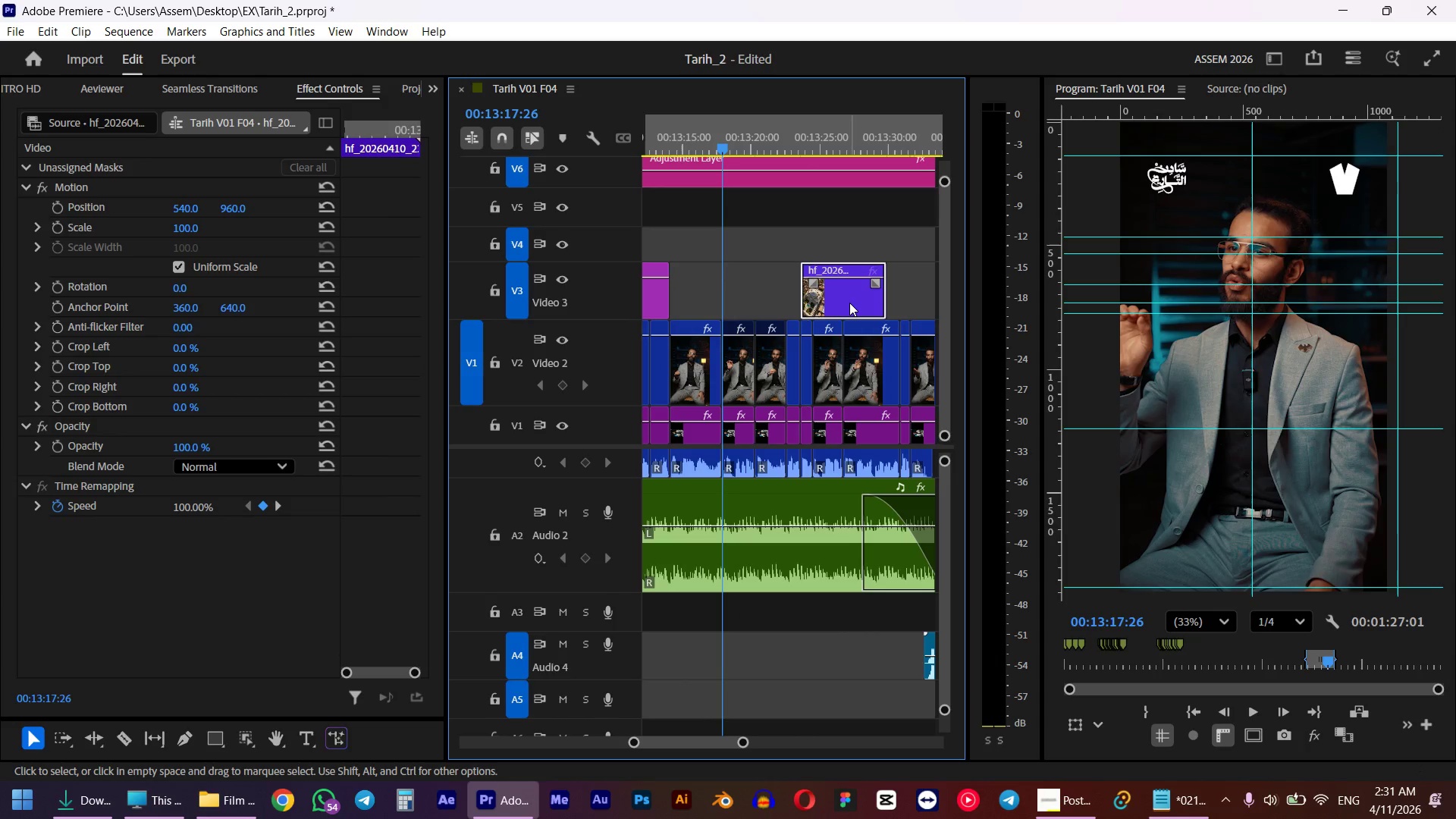 
left_click_drag(start_coordinate=[849, 301], to_coordinate=[770, 301])
 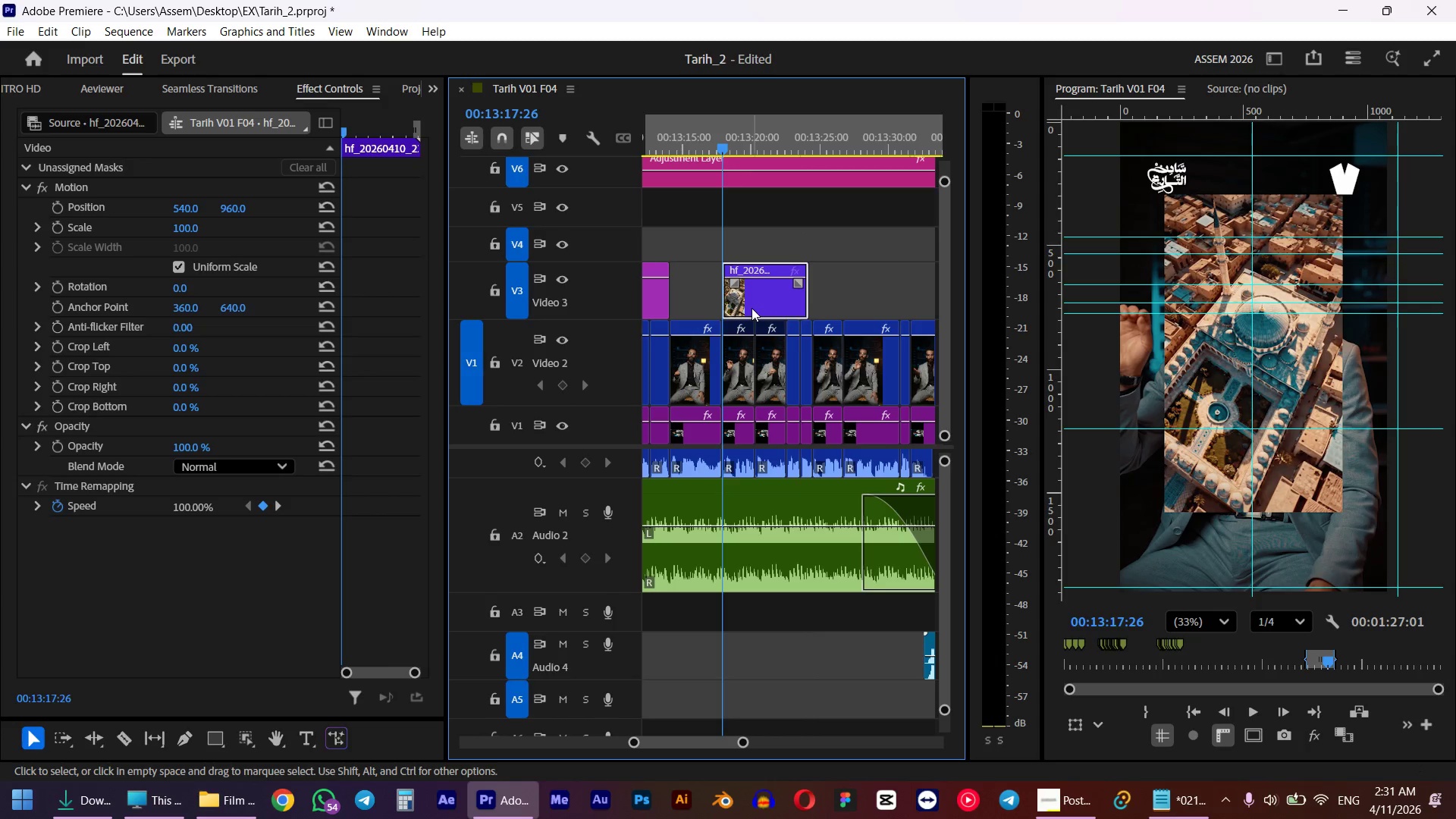 
left_click([752, 308])
 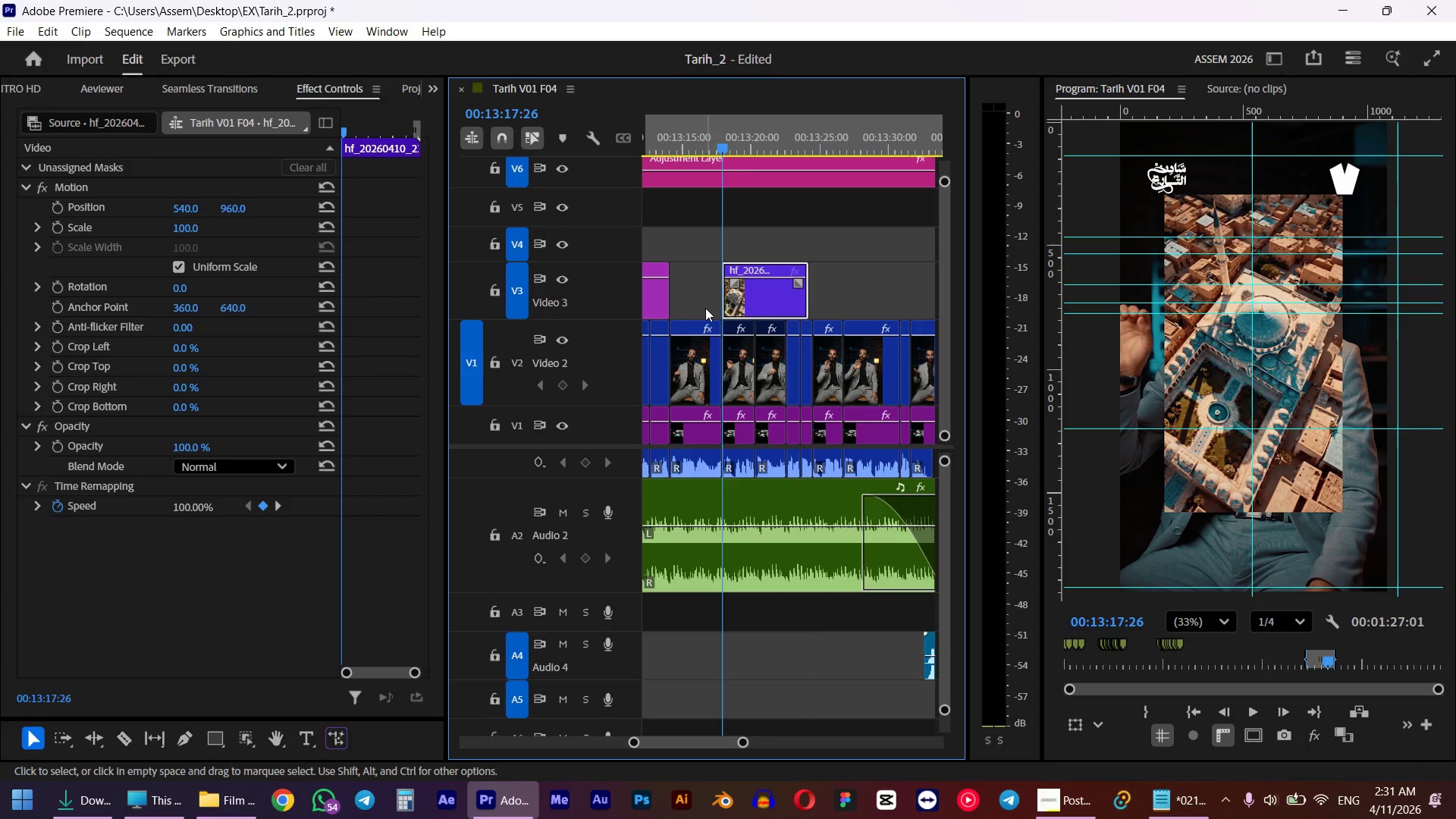 
key(Shift+F)
 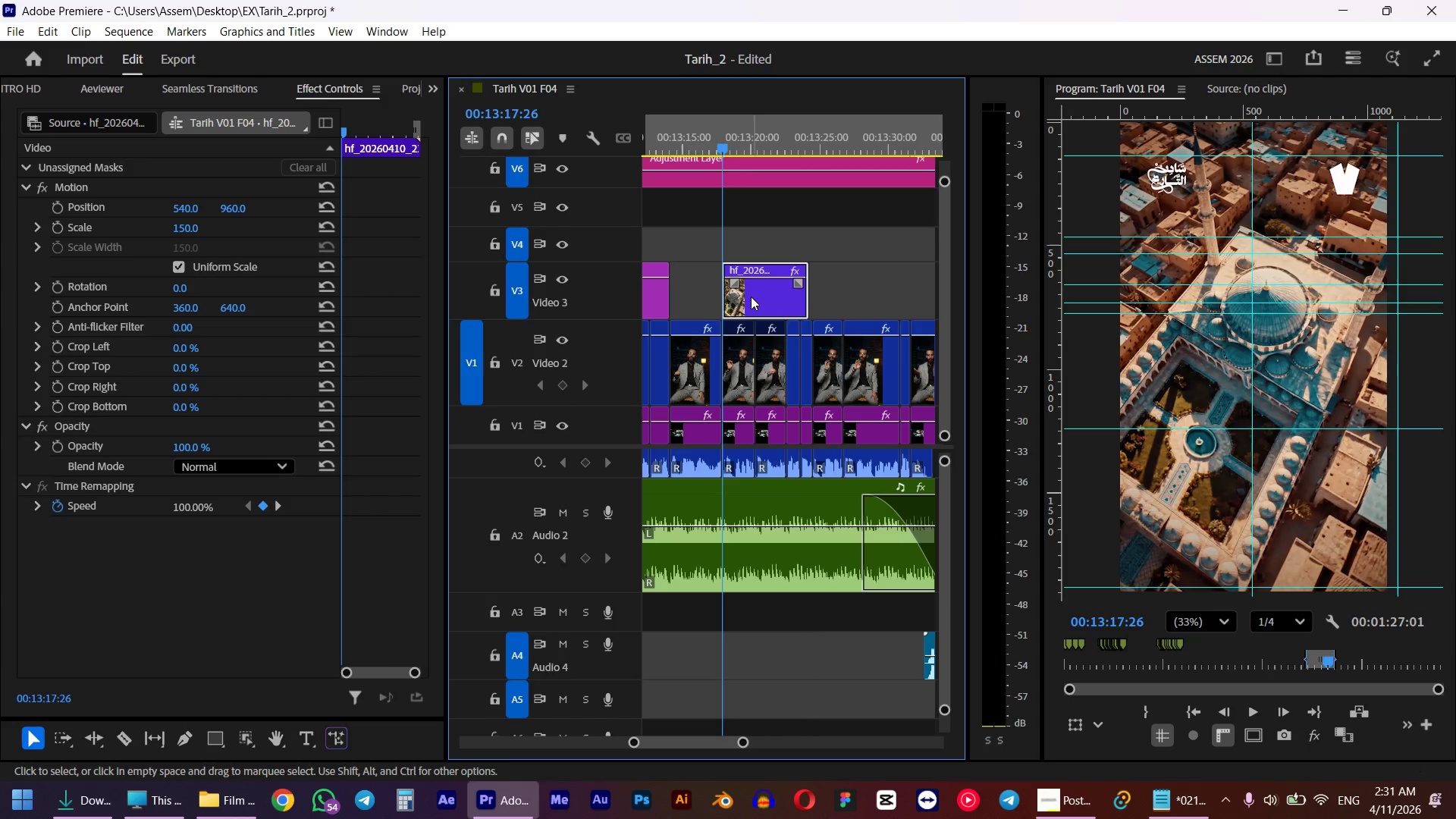 
left_click_drag(start_coordinate=[723, 300], to_coordinate=[745, 298])
 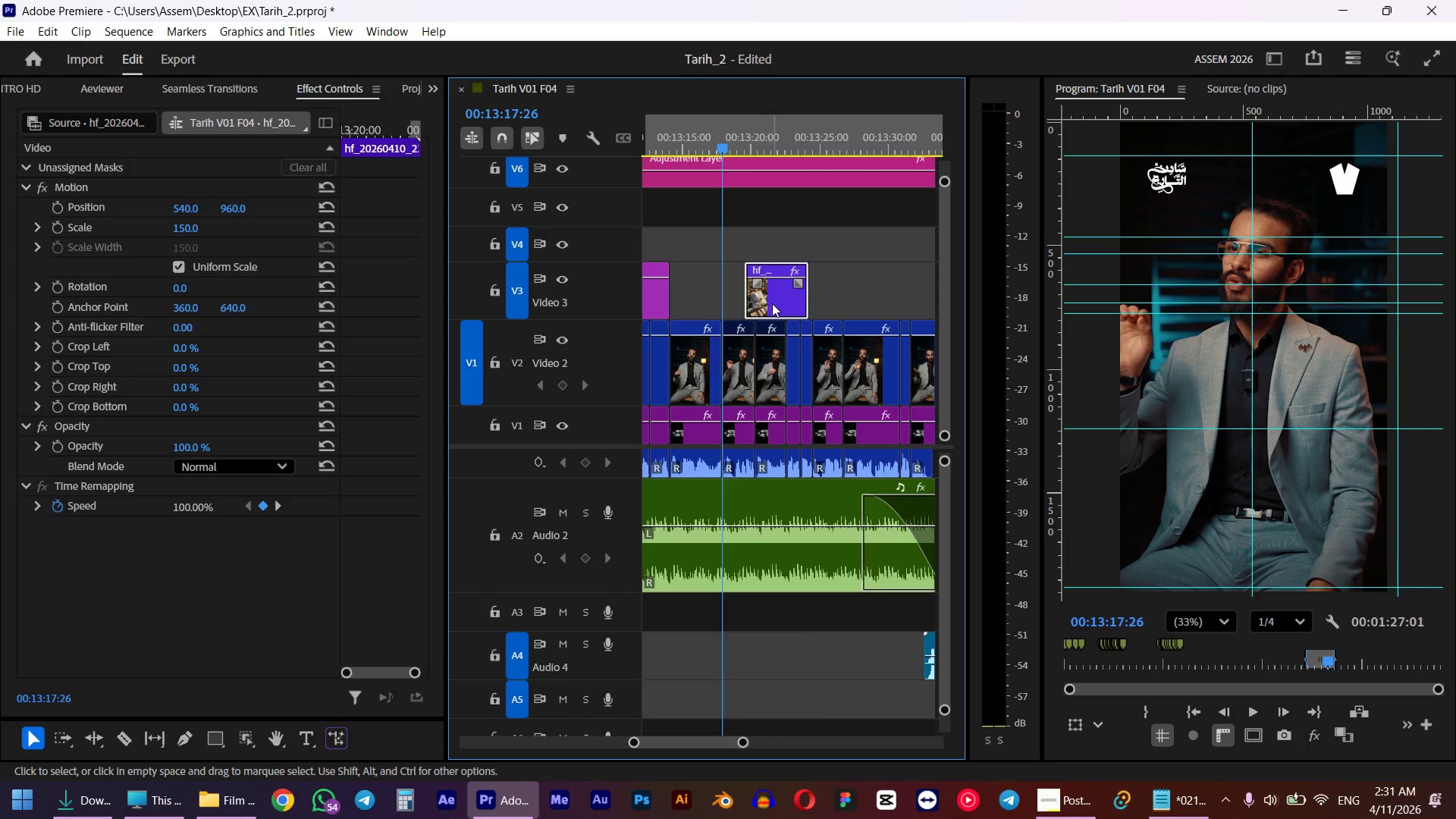 
left_click_drag(start_coordinate=[786, 303], to_coordinate=[760, 306])
 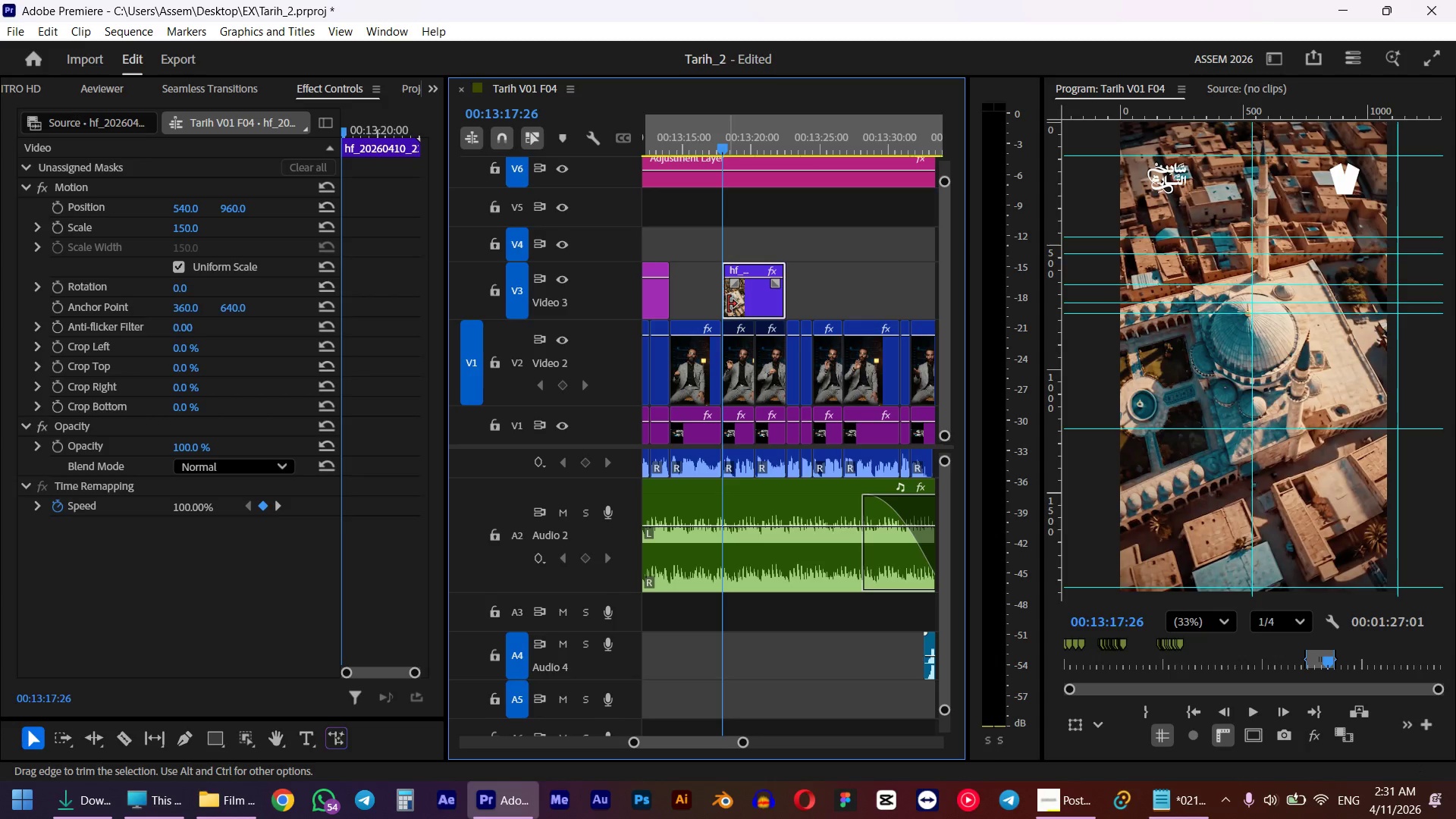 
left_click_drag(start_coordinate=[728, 304], to_coordinate=[741, 303])
 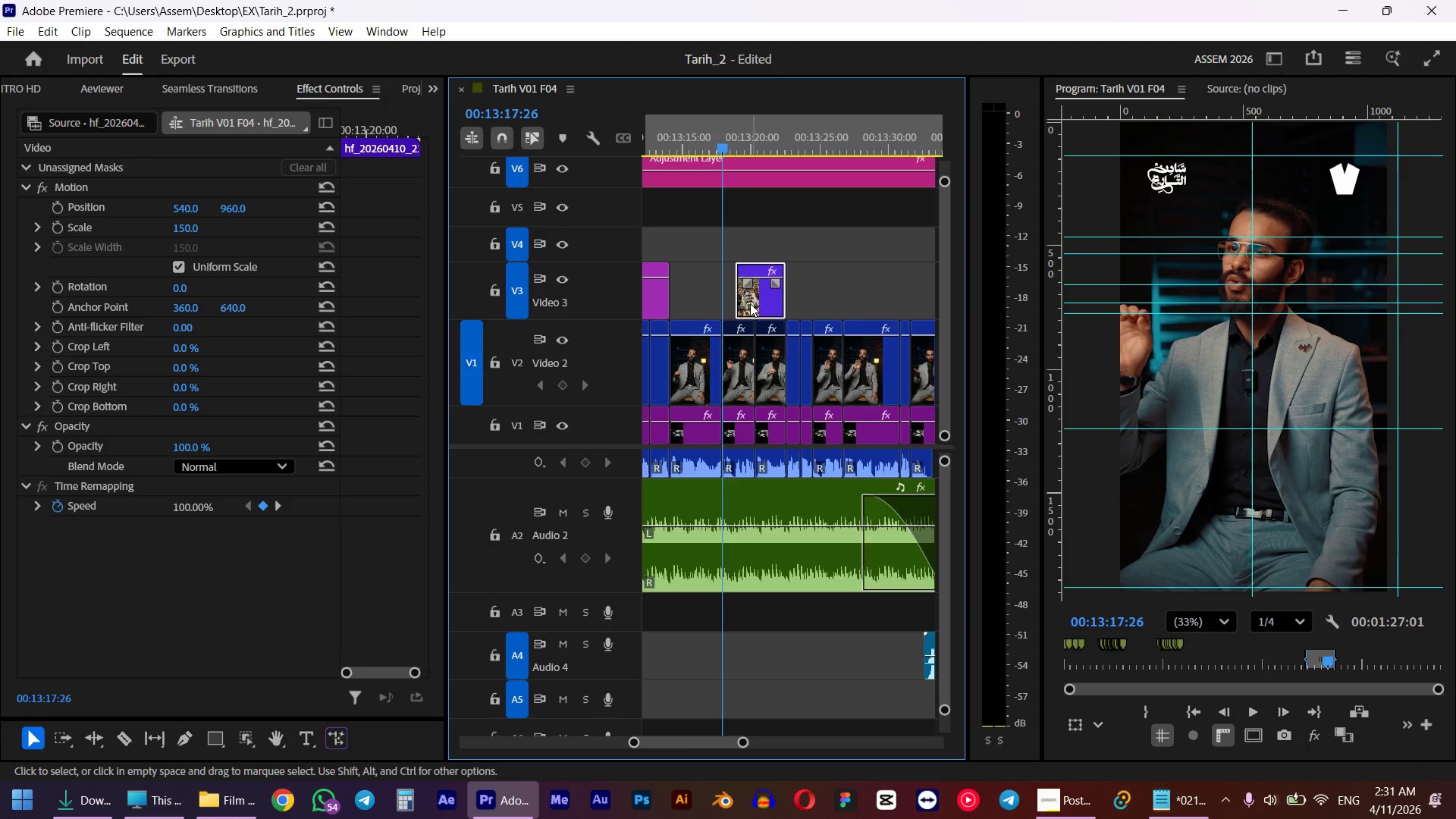 
left_click_drag(start_coordinate=[768, 303], to_coordinate=[755, 303])
 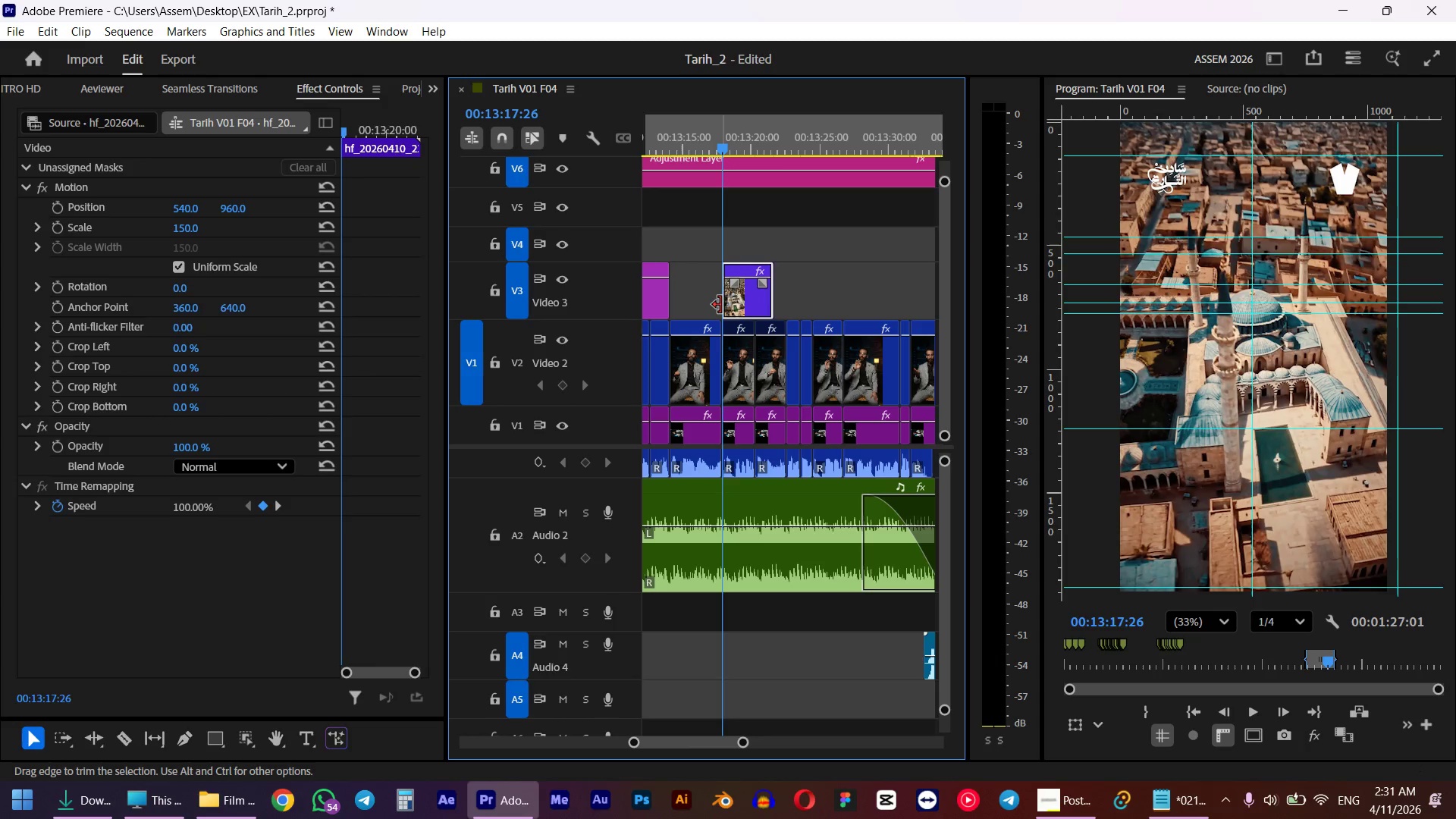 
left_click_drag(start_coordinate=[720, 305], to_coordinate=[732, 305])
 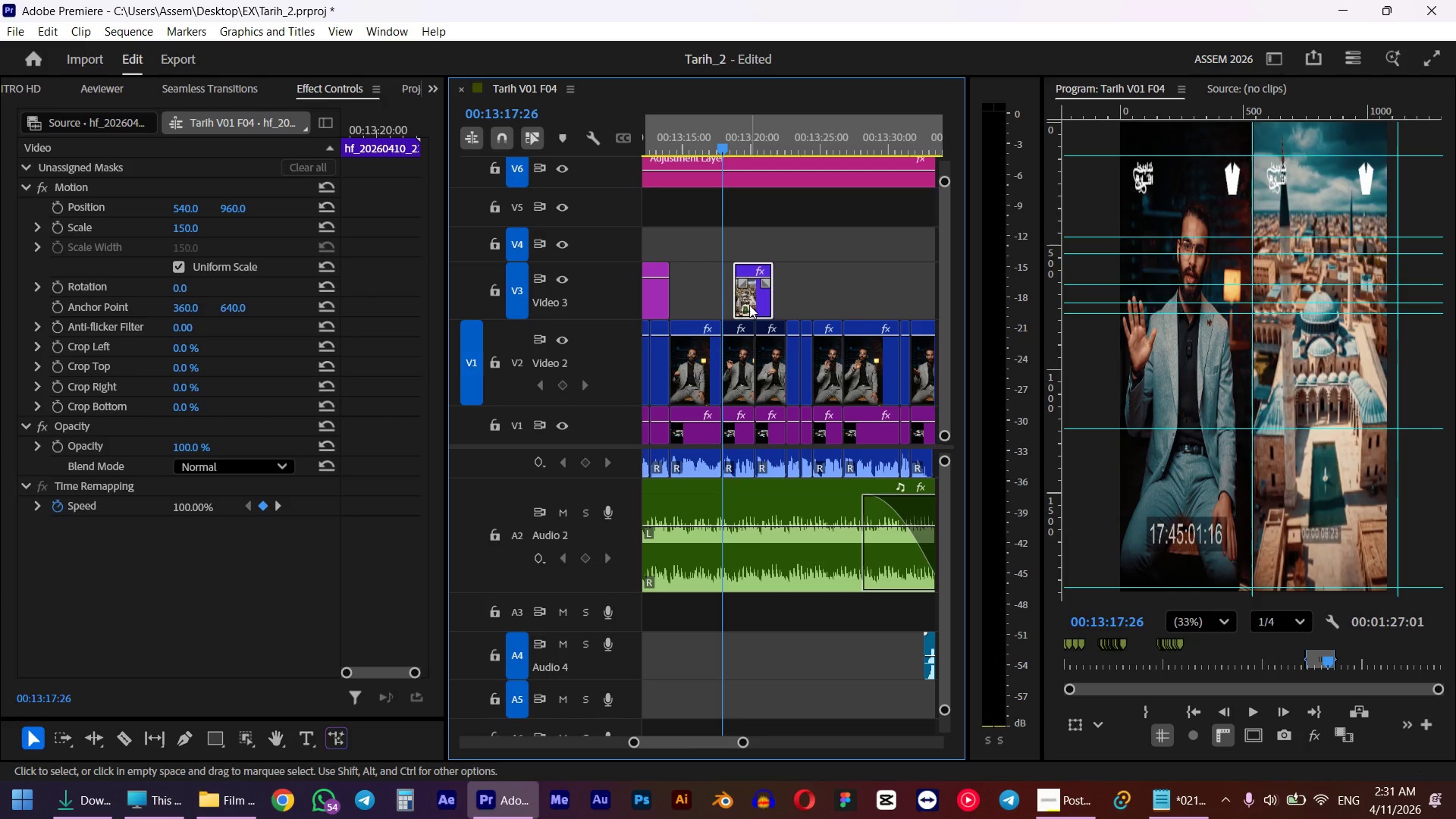 
left_click_drag(start_coordinate=[749, 305], to_coordinate=[738, 305])
 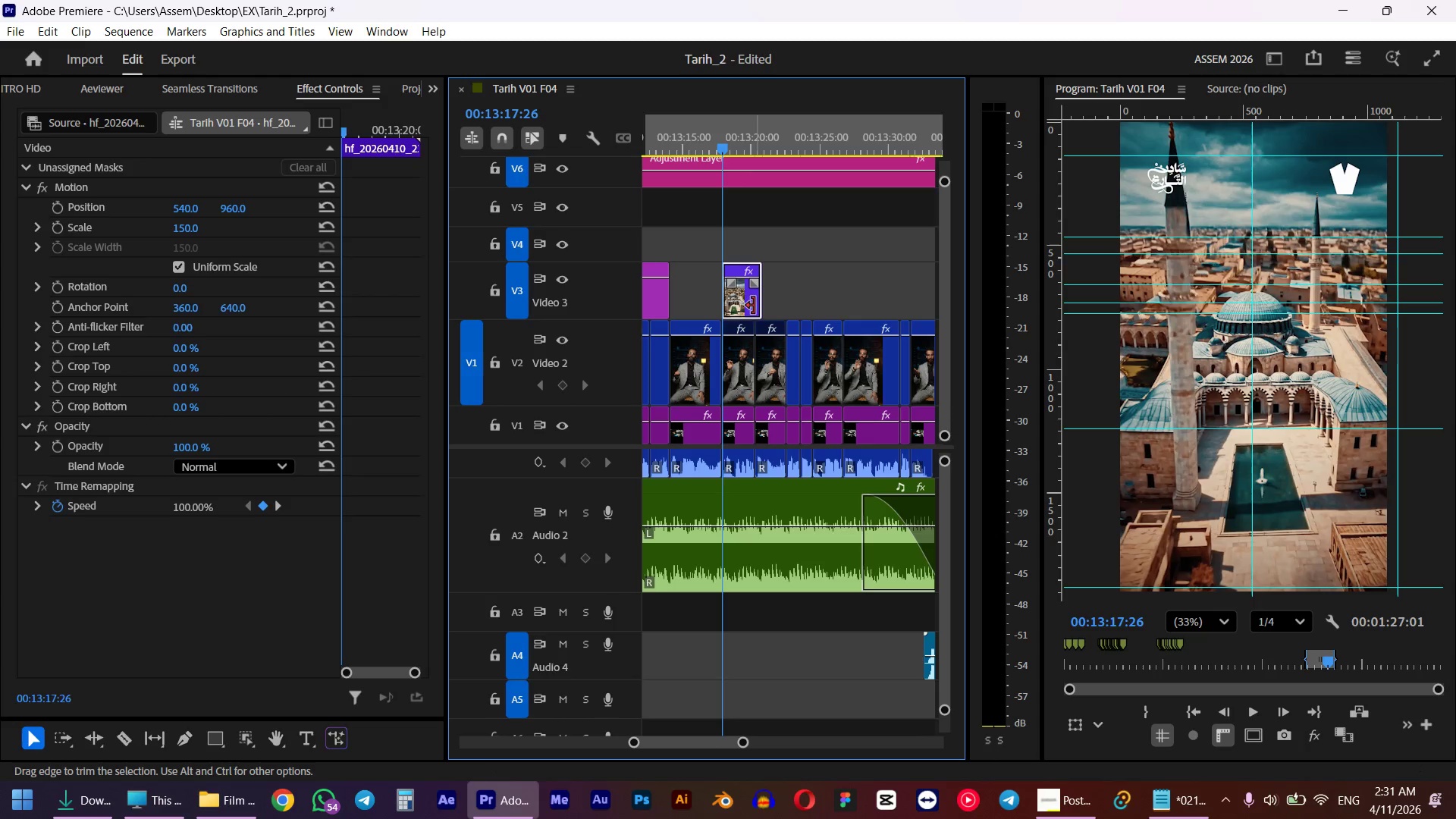 
left_click_drag(start_coordinate=[740, 303], to_coordinate=[760, 303])
 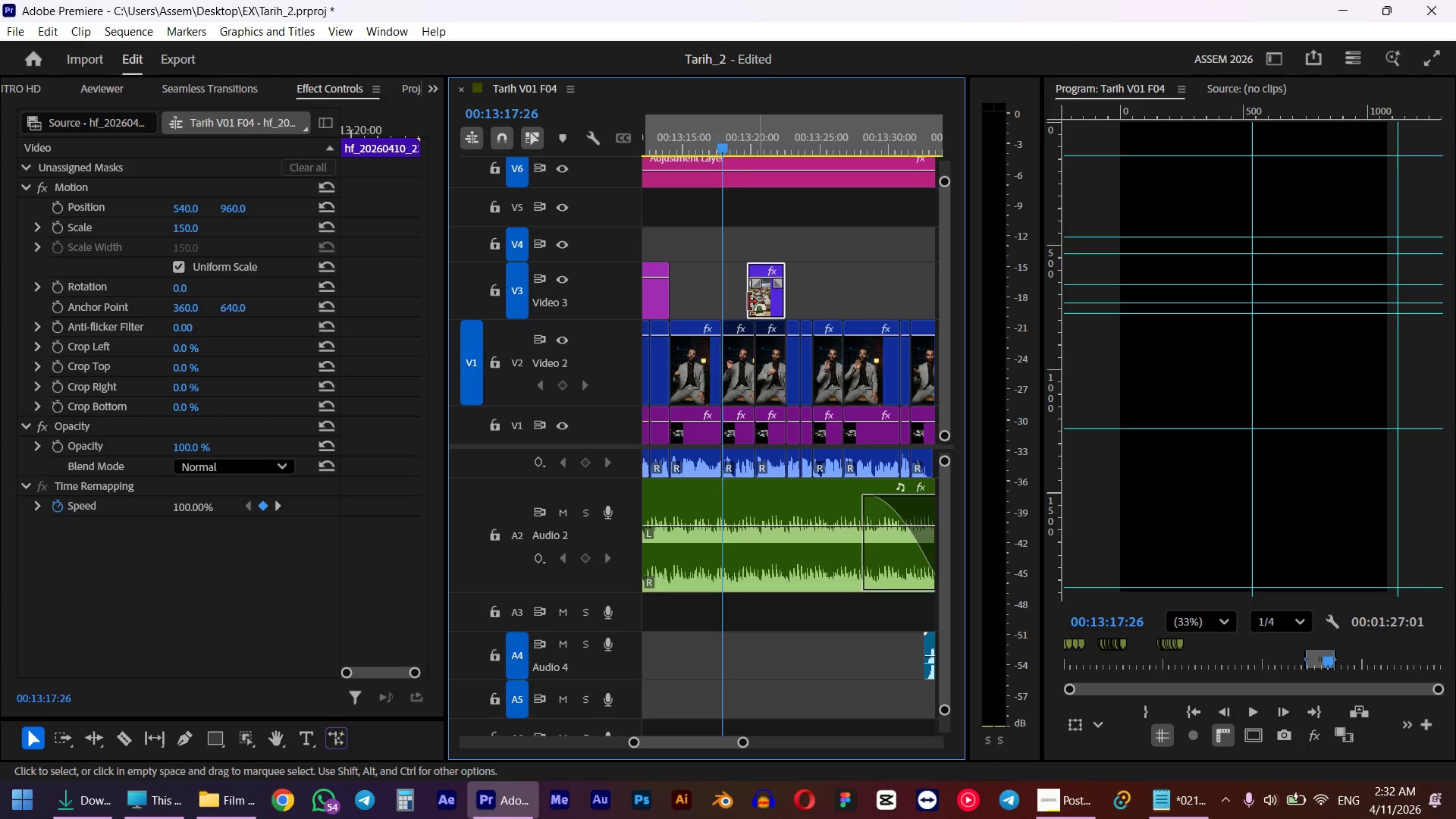 
left_click_drag(start_coordinate=[747, 302], to_coordinate=[738, 302])
 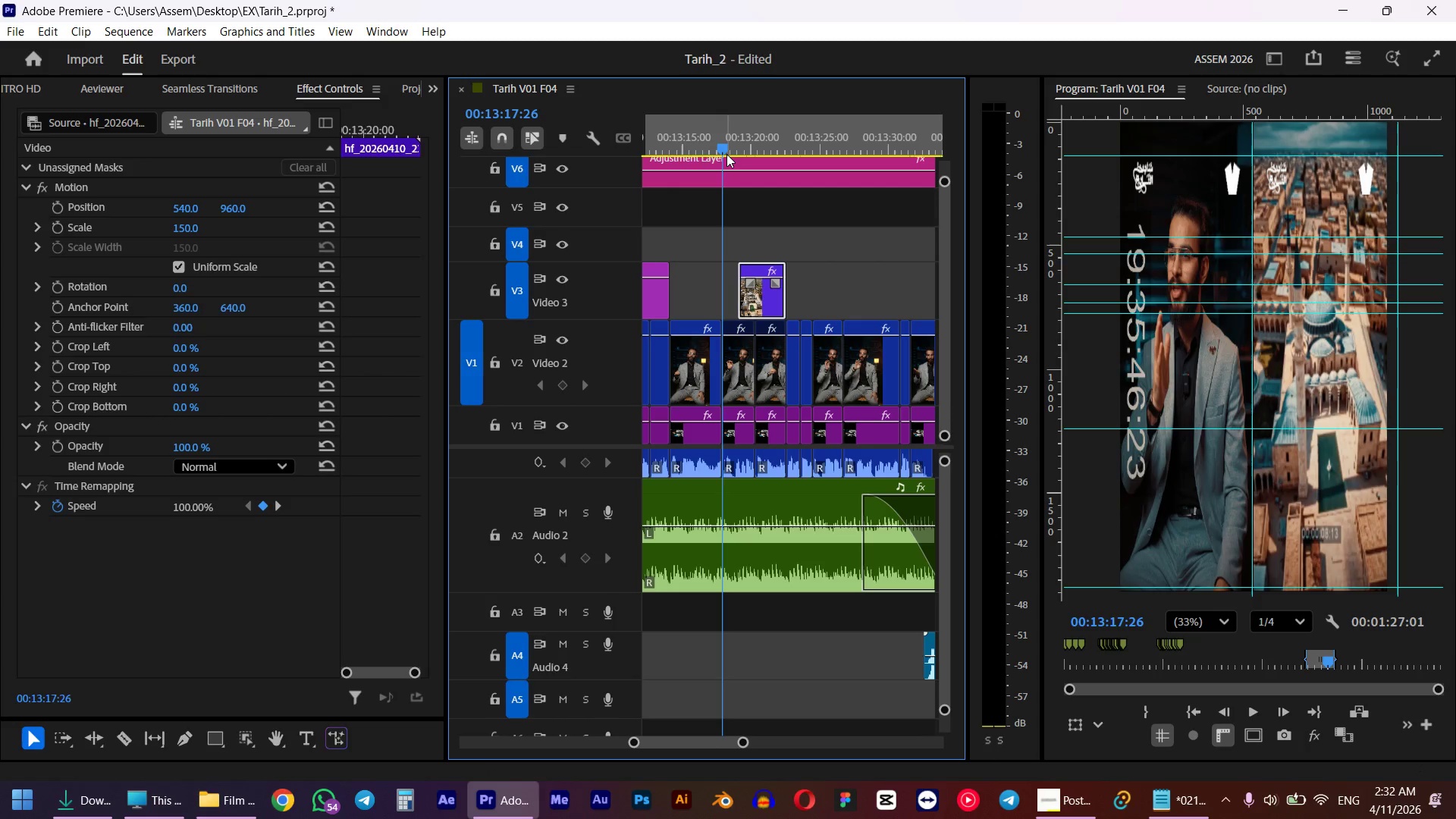 
left_click_drag(start_coordinate=[726, 154], to_coordinate=[743, 151])
 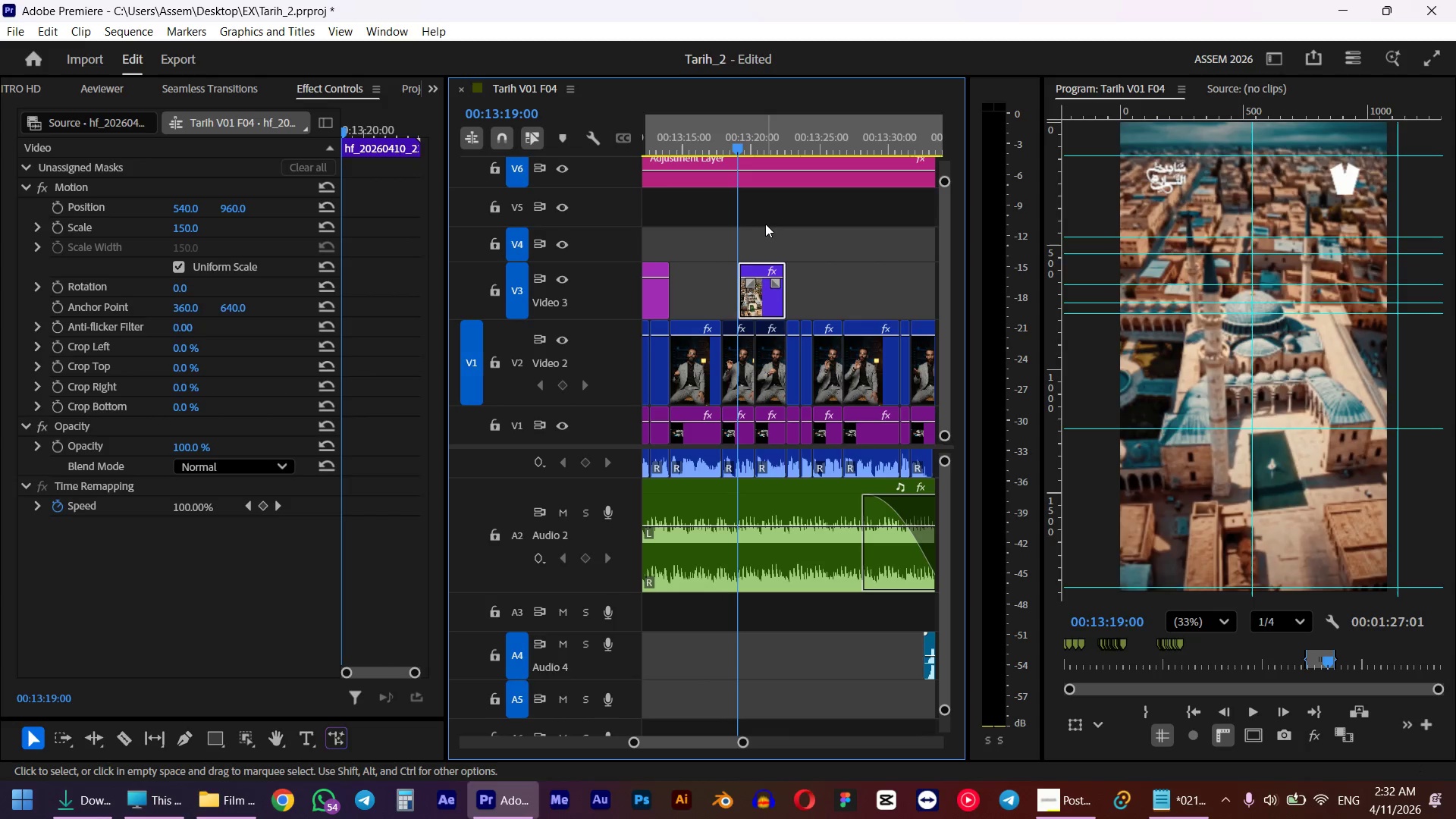 
hold_key(key=ShiftLeft, duration=0.55)
 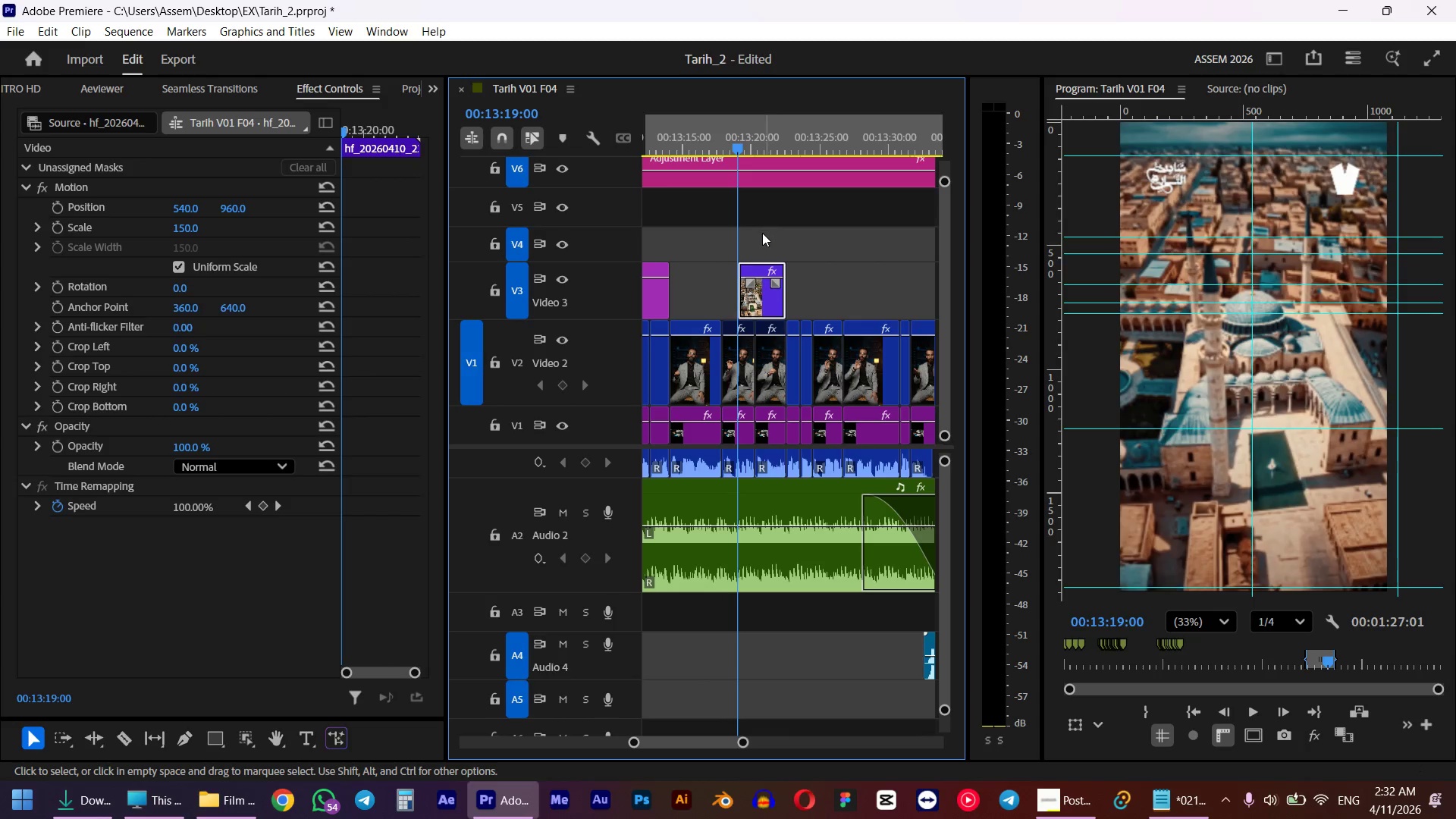 
key(ArrowRight)
 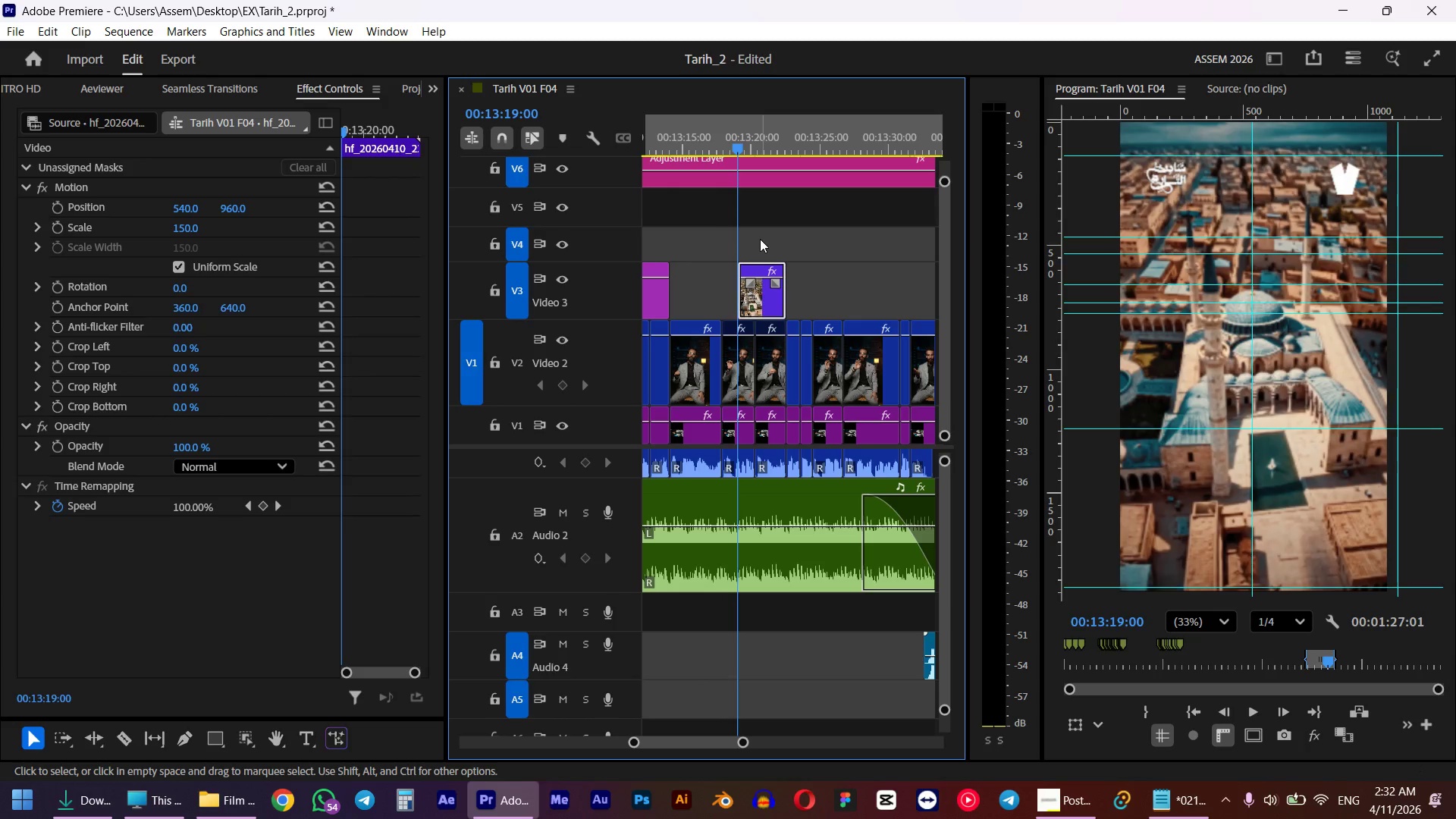 
key(ArrowRight)
 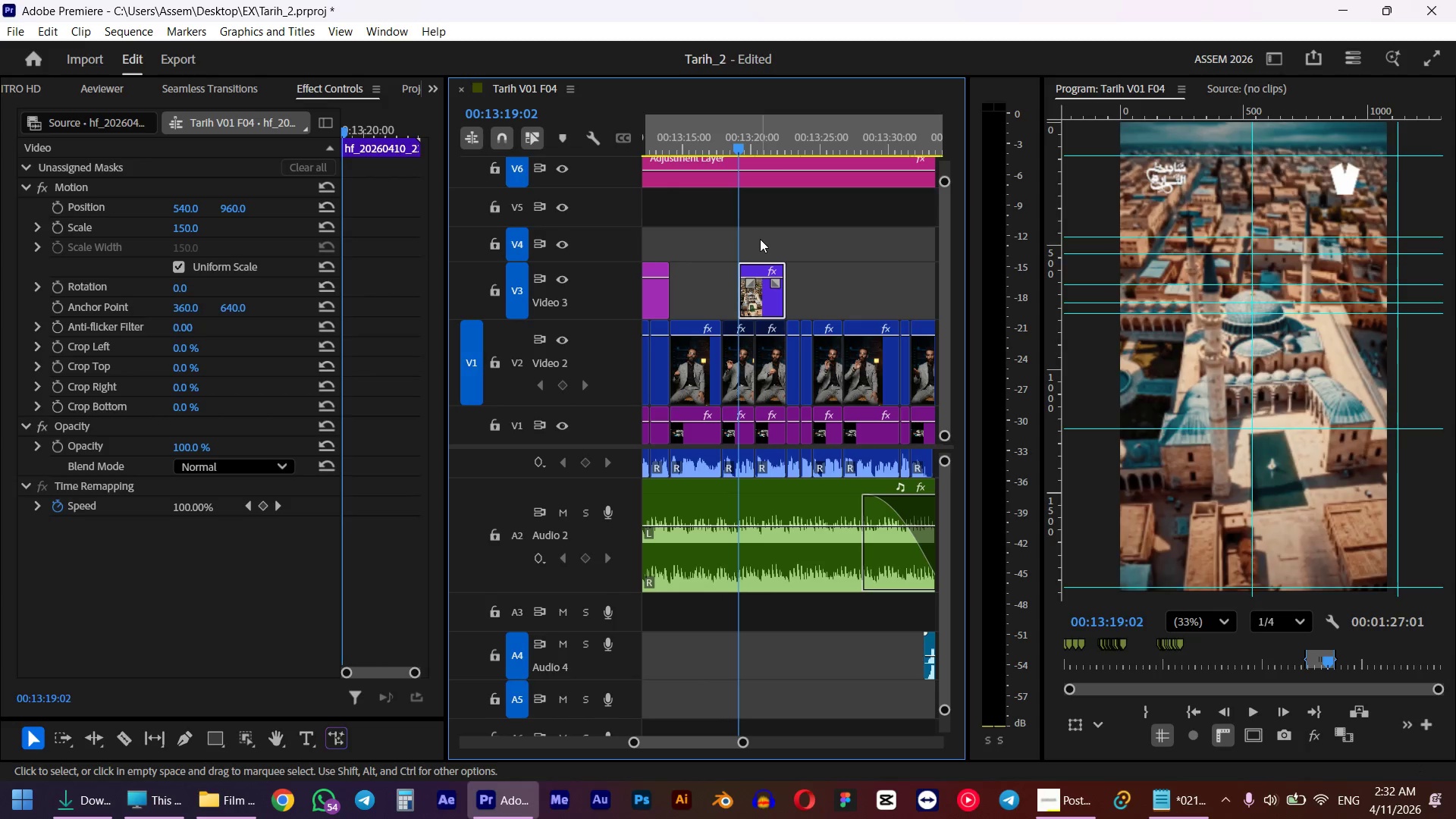 
key(ArrowRight)
 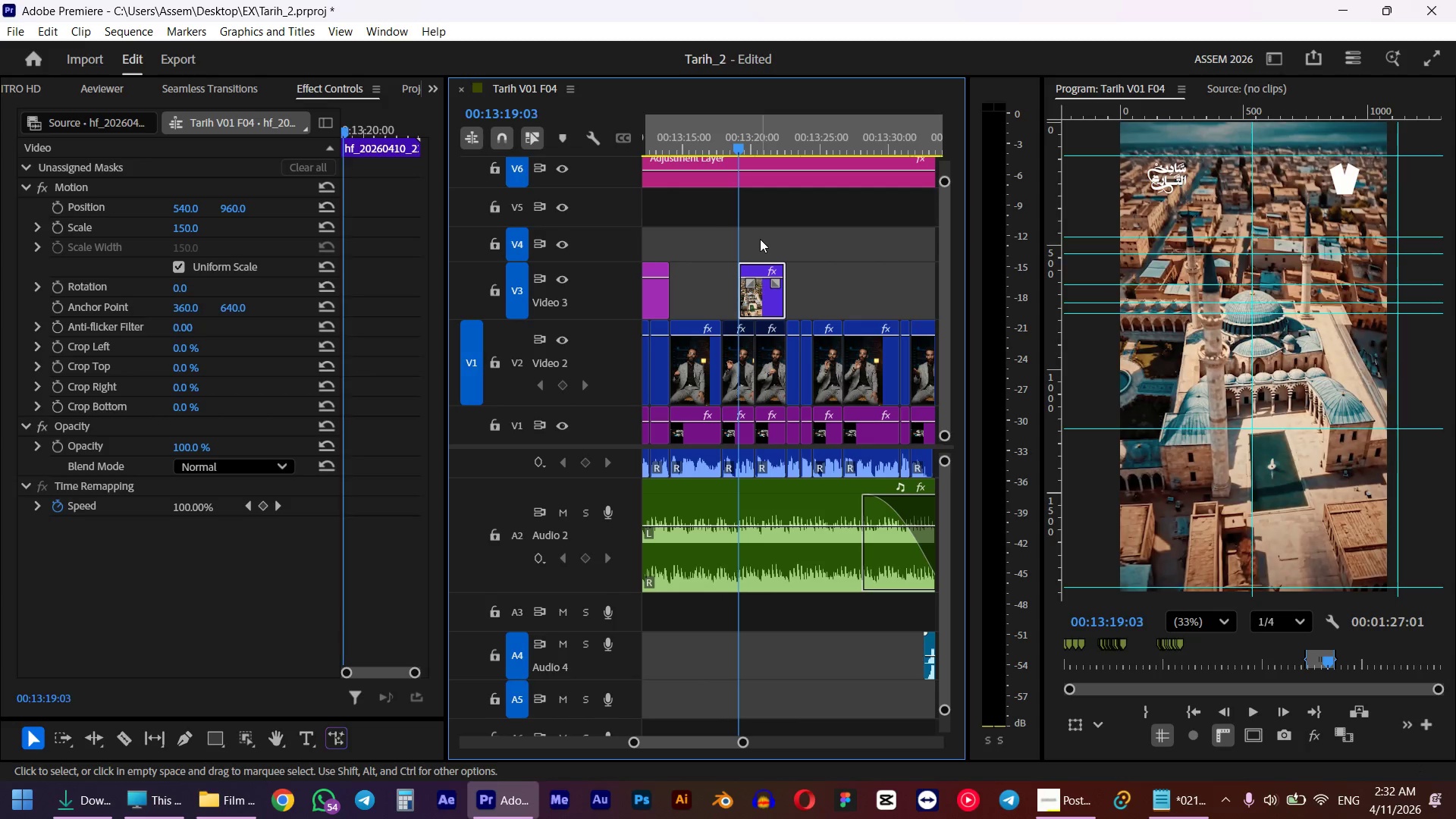 
key(ArrowRight)
 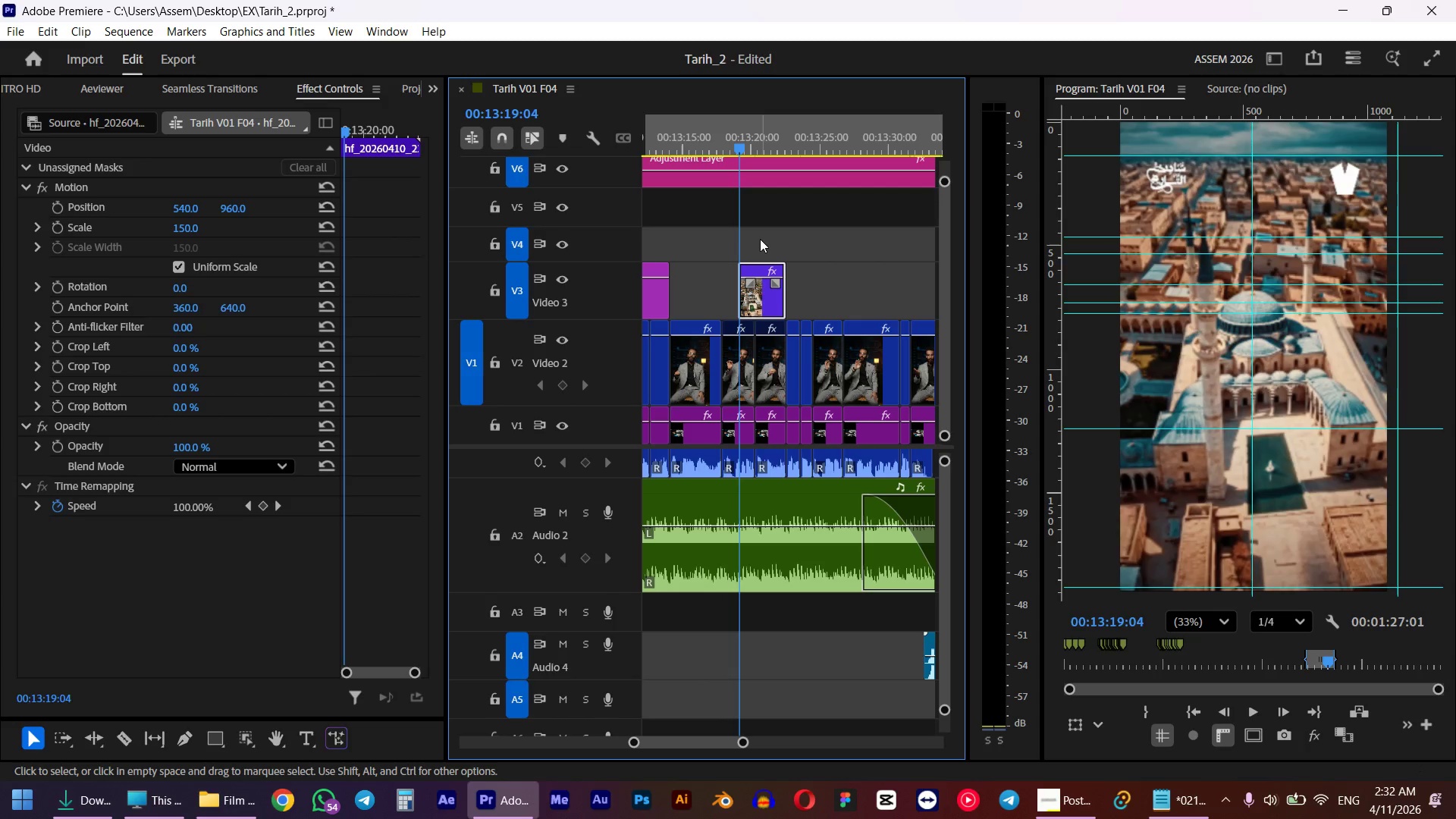 
key(ArrowRight)
 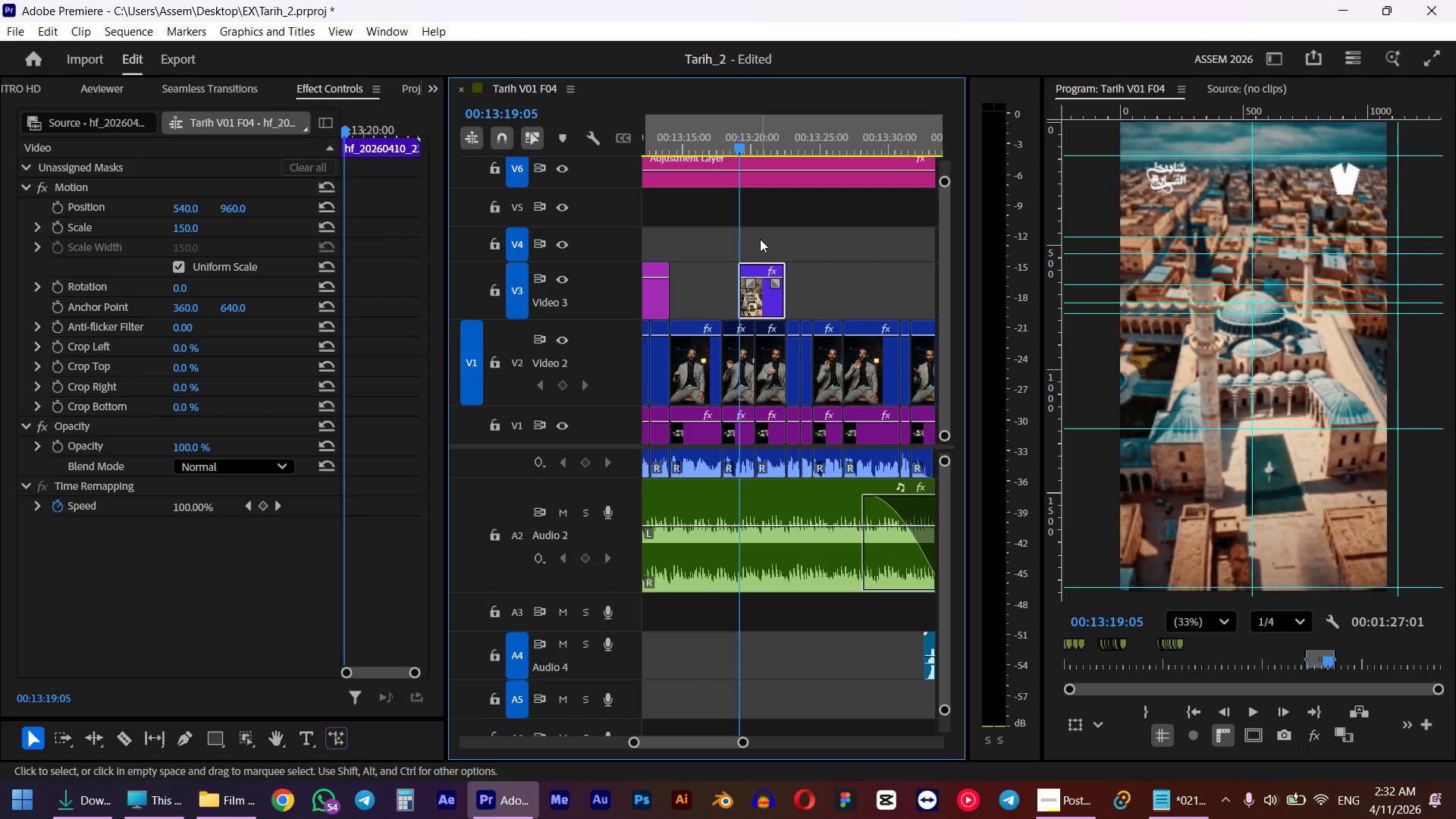 
key(ArrowRight)
 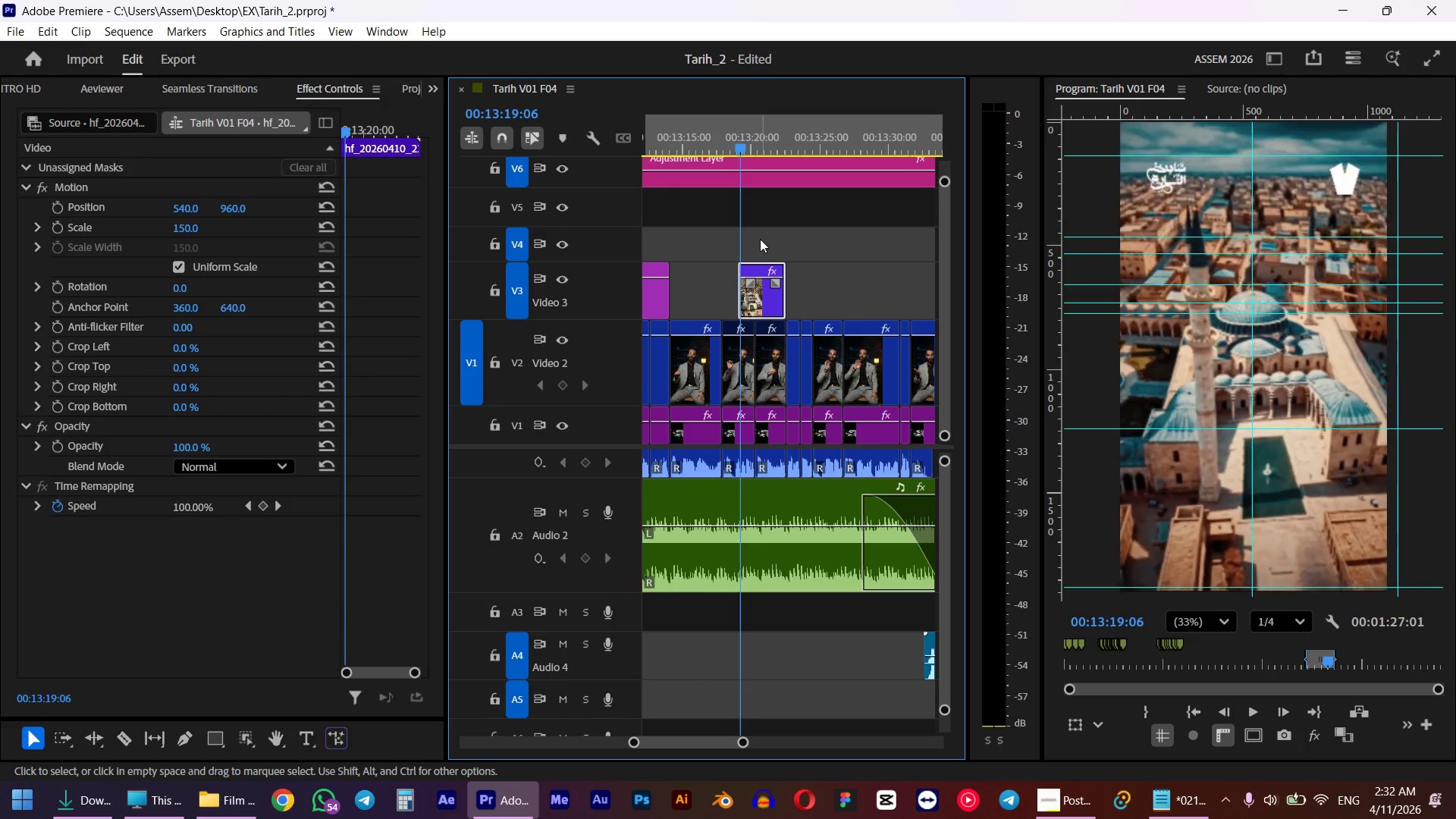 
key(ArrowRight)
 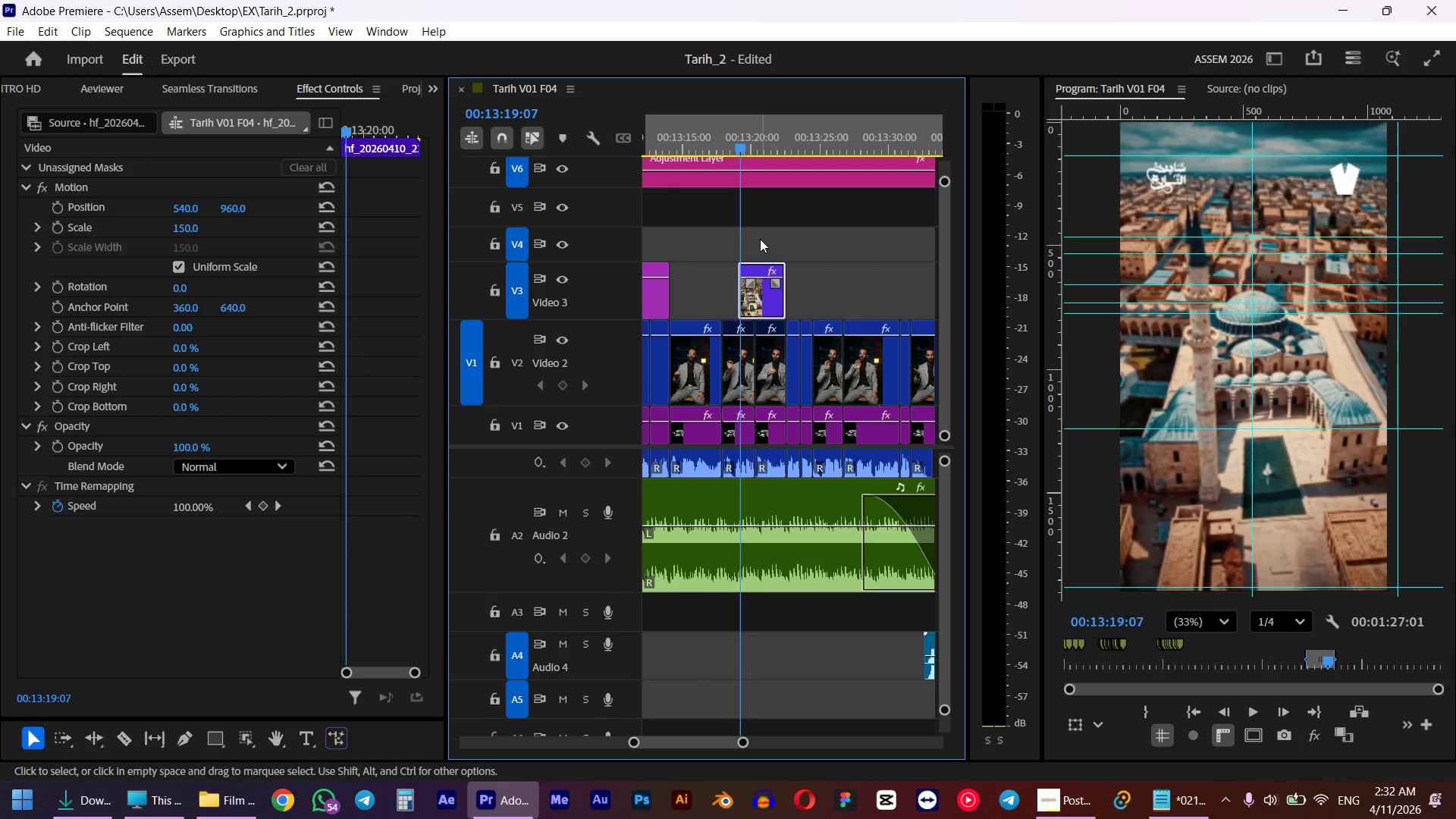 
key(ArrowRight)
 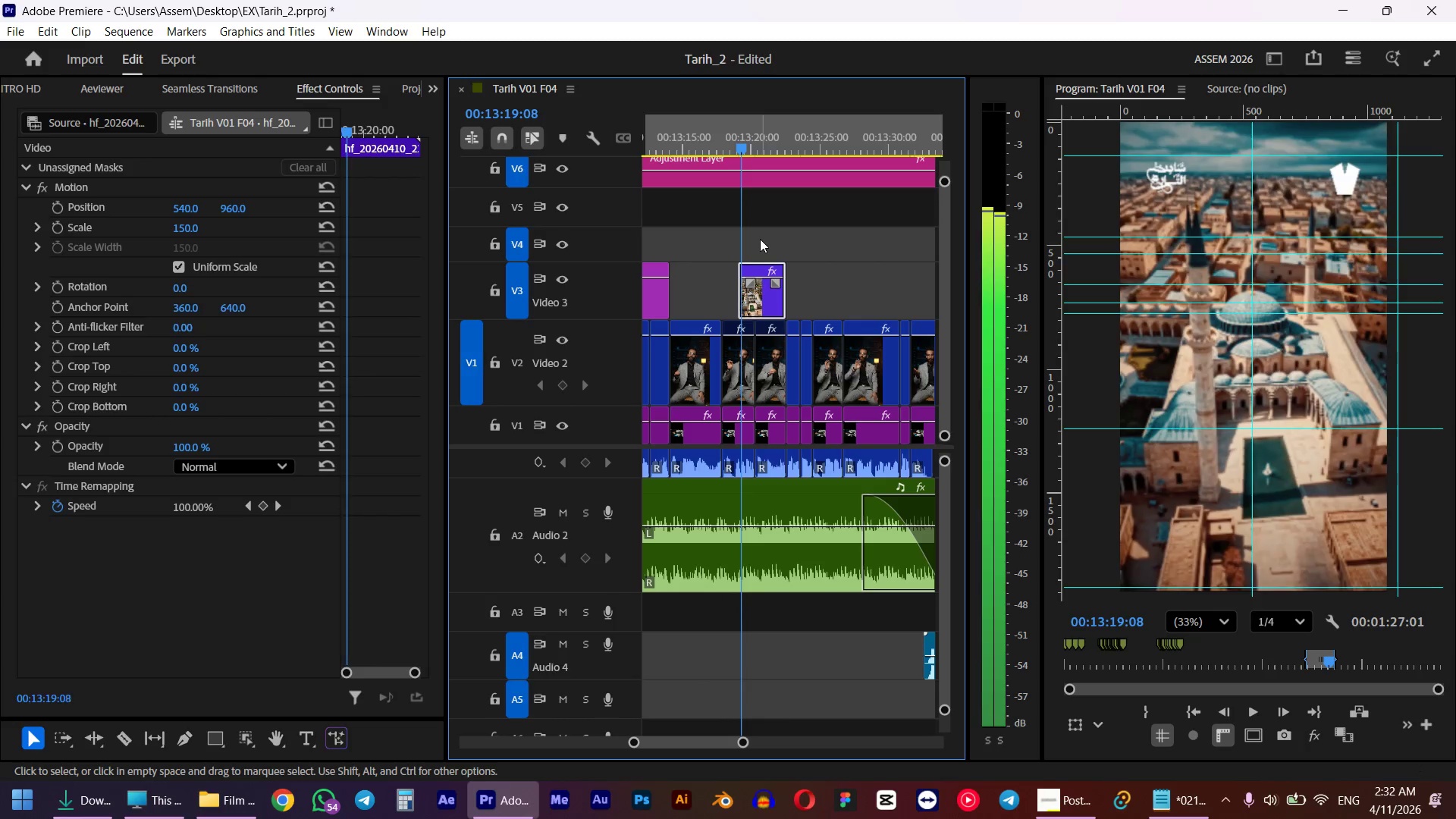 
key(ArrowRight)
 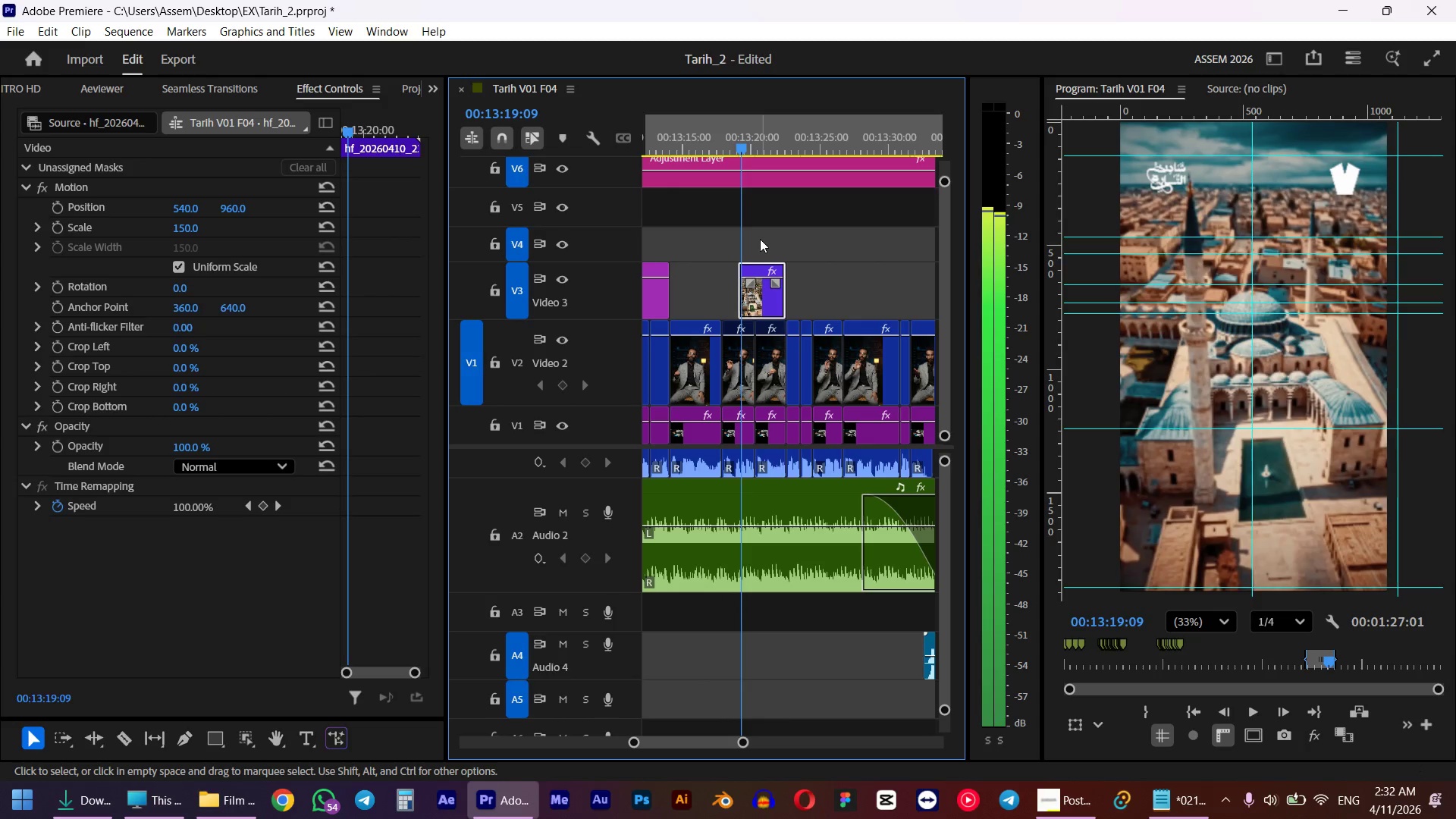 
key(ArrowRight)
 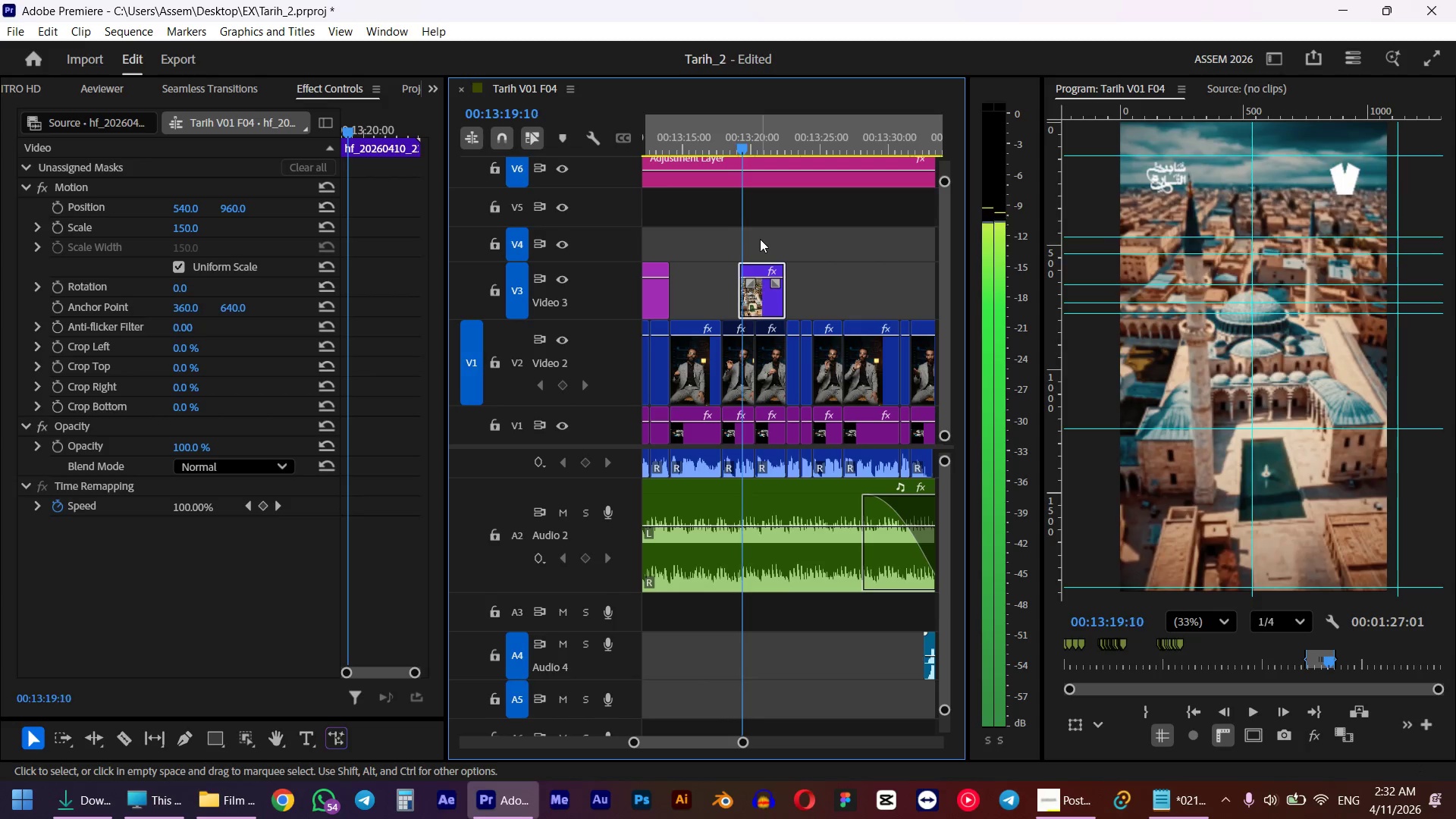 
key(ArrowRight)
 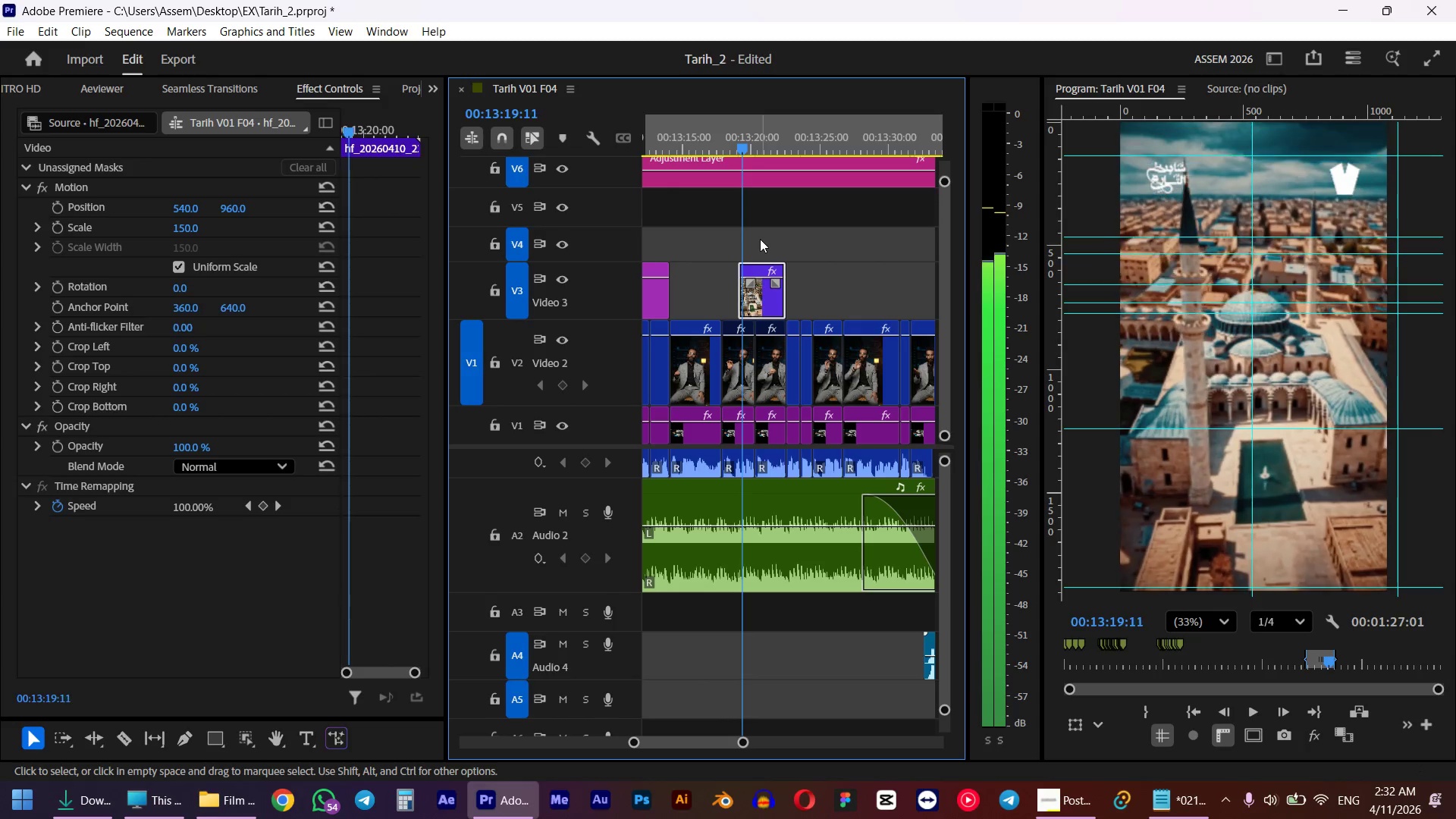 
key(ArrowRight)
 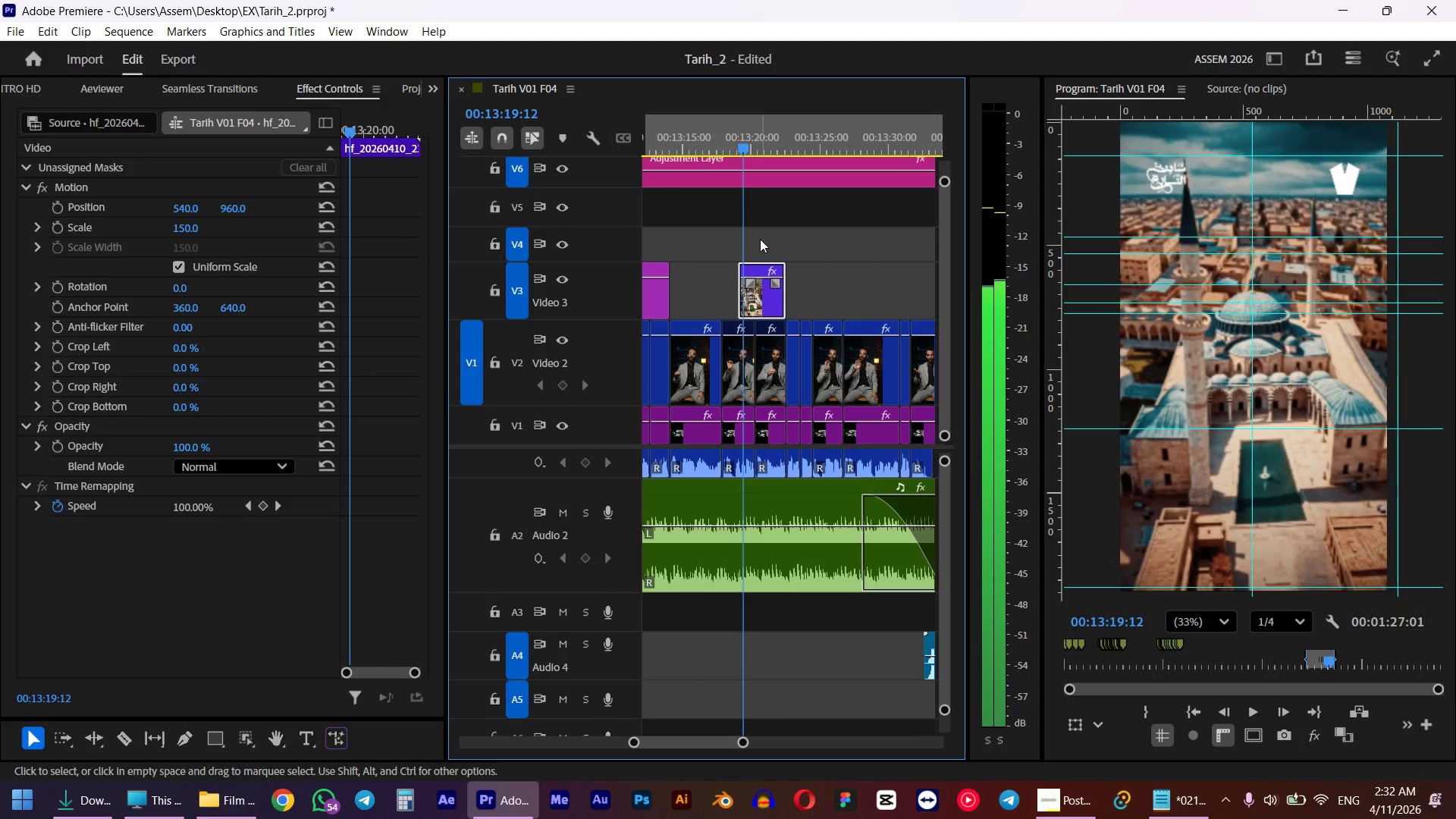 
key(ArrowRight)
 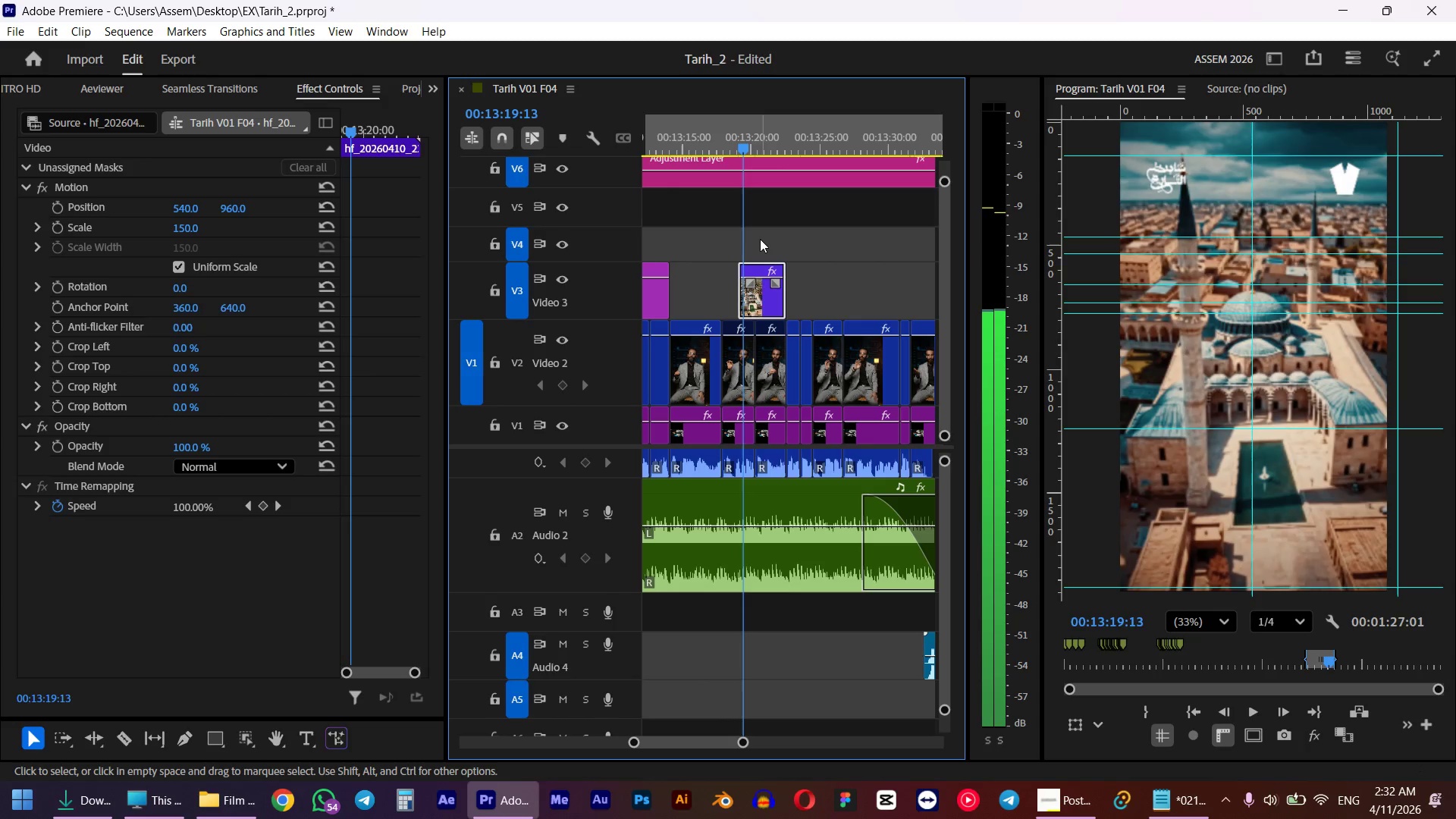 
key(ArrowRight)
 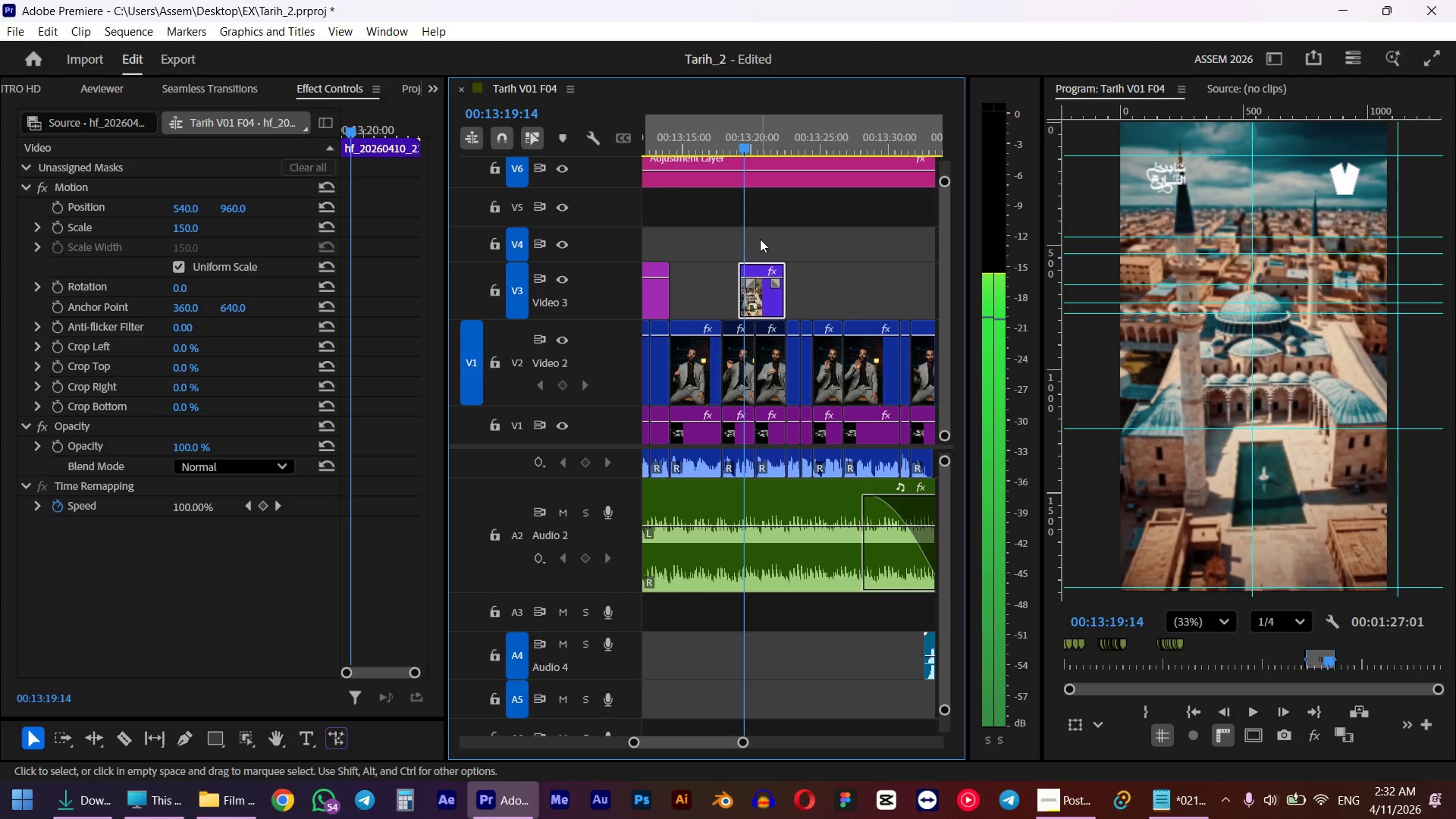 
key(ArrowRight)
 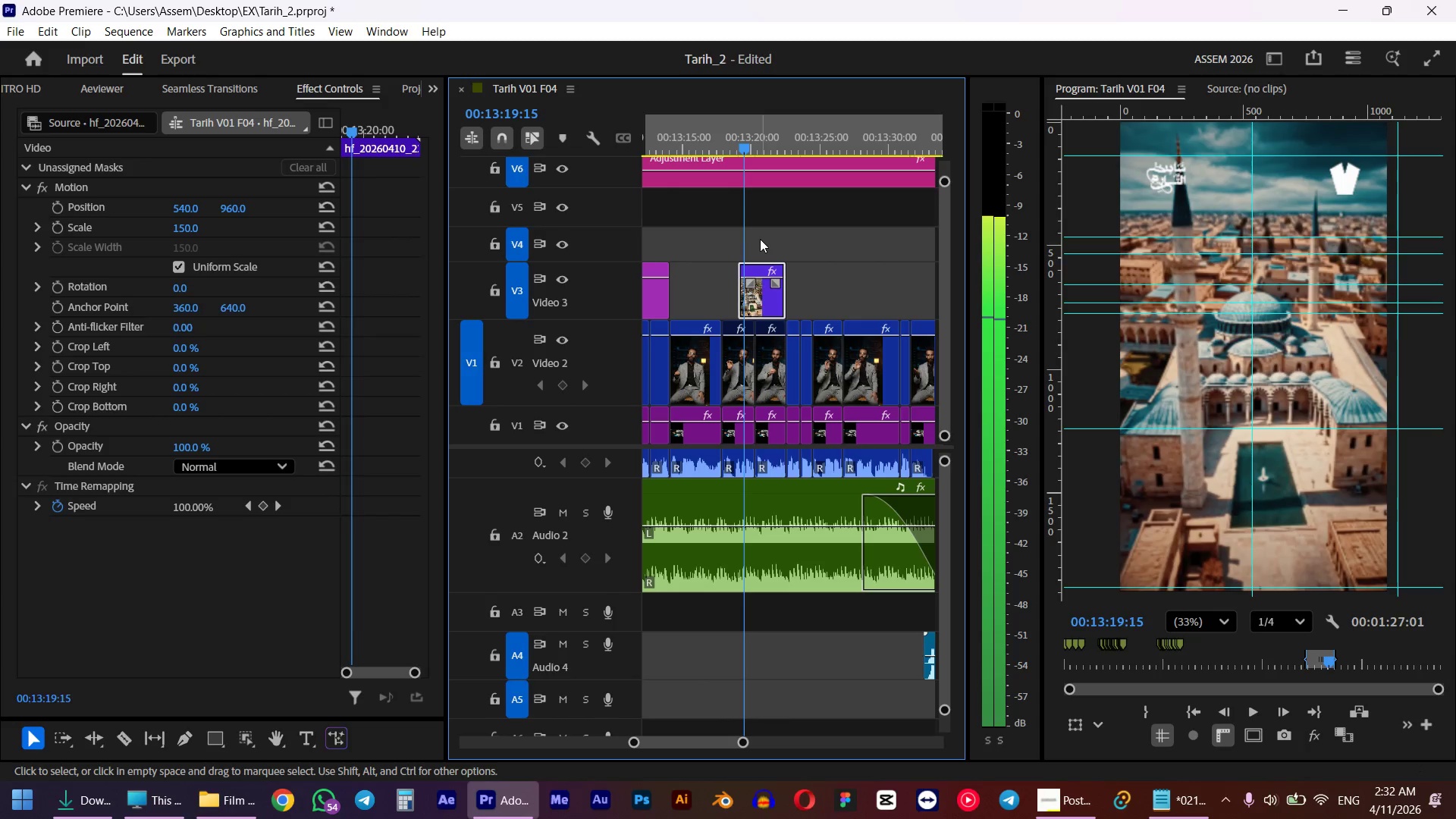 
key(ArrowRight)
 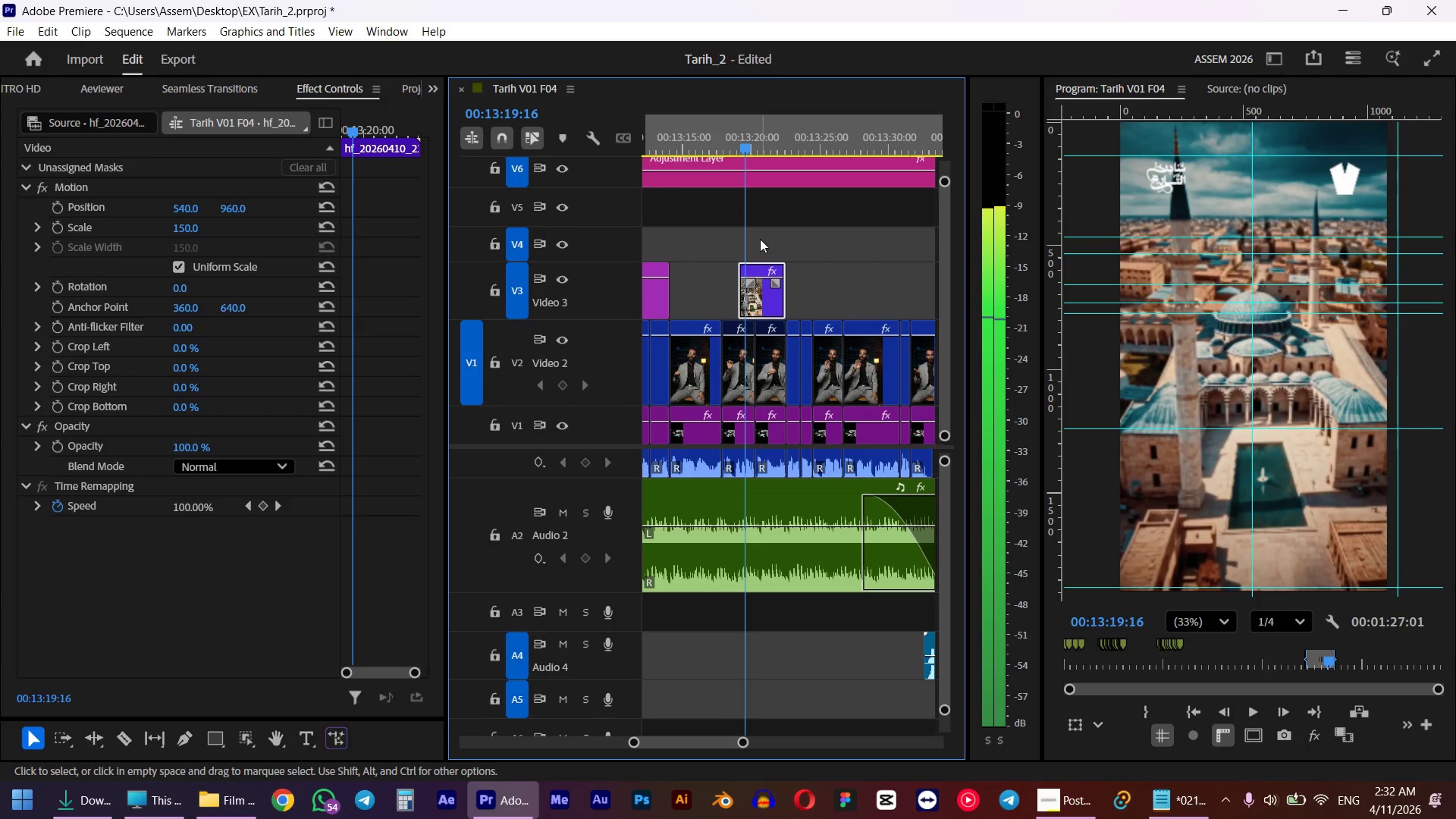 
key(ArrowRight)
 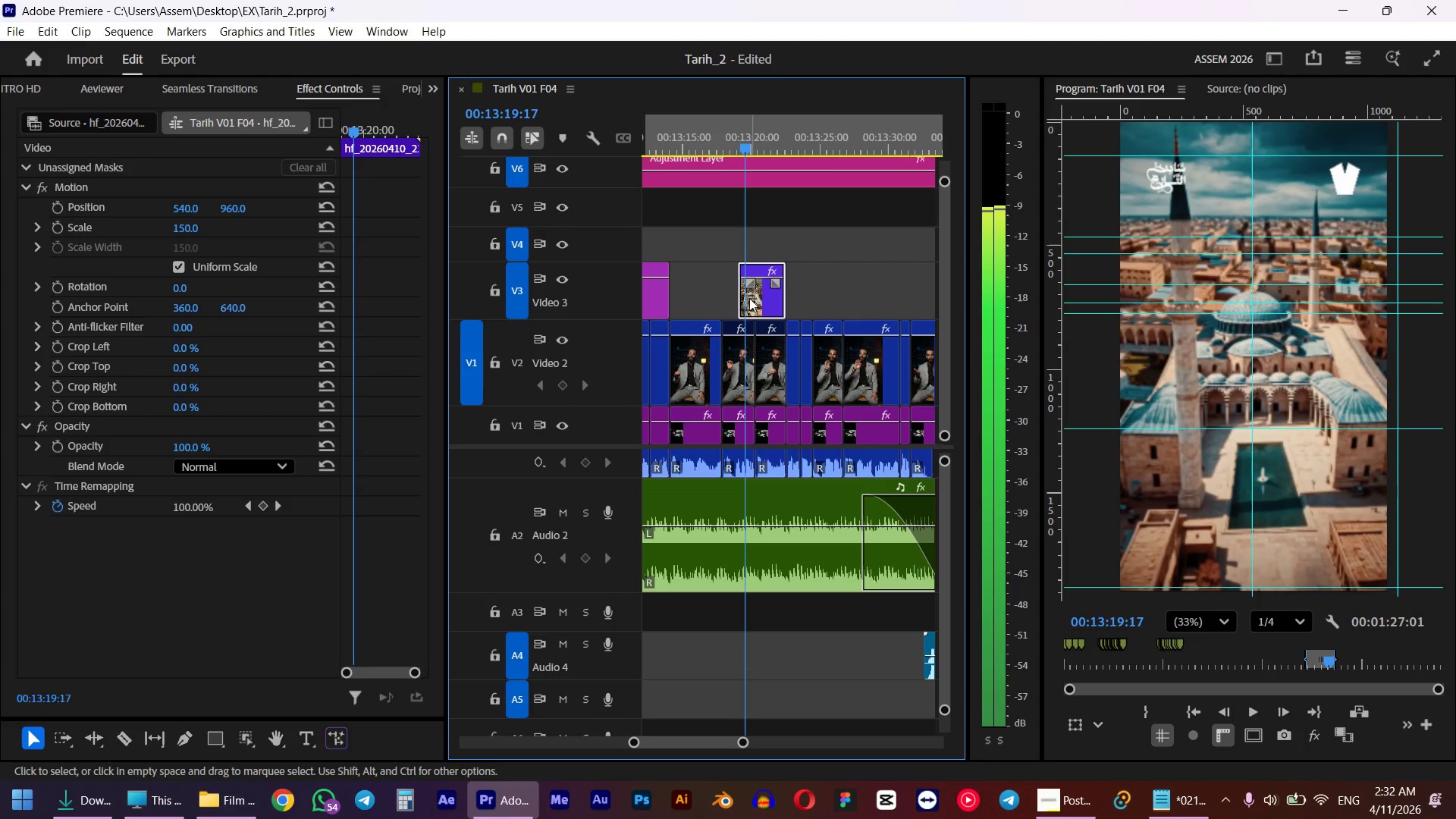 
key(W)
 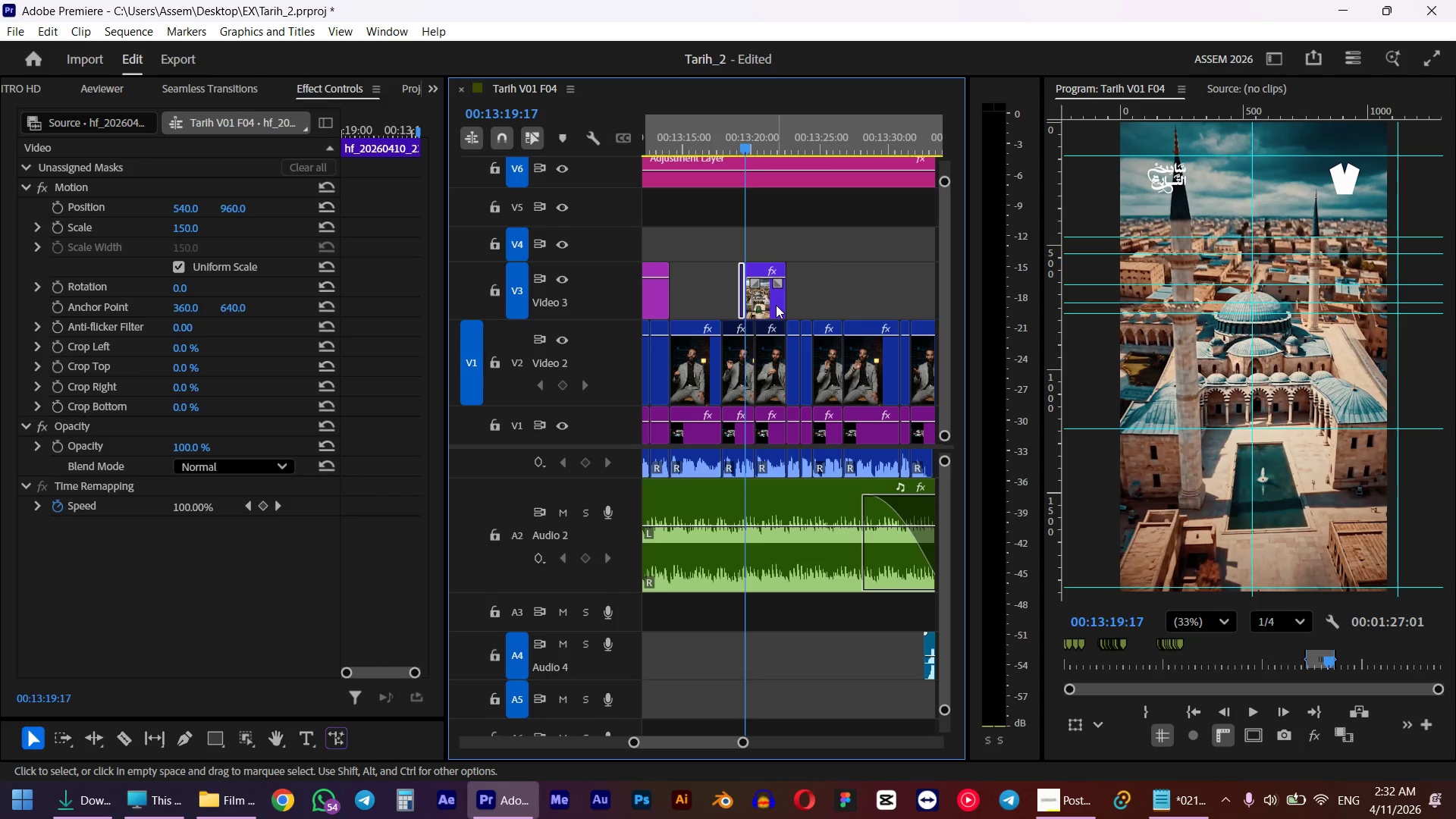 
key(Delete)
 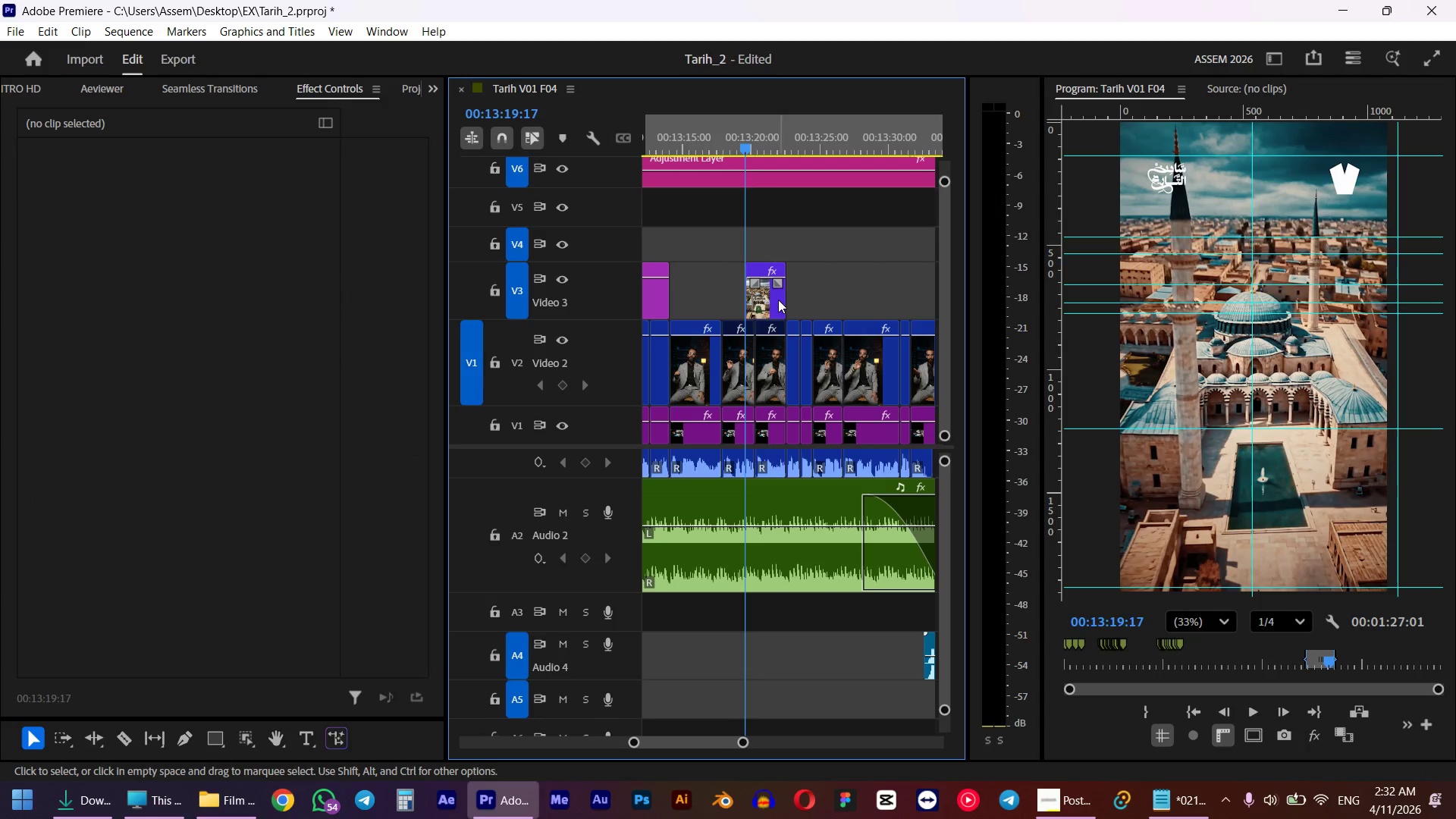 
left_click_drag(start_coordinate=[771, 300], to_coordinate=[751, 300])
 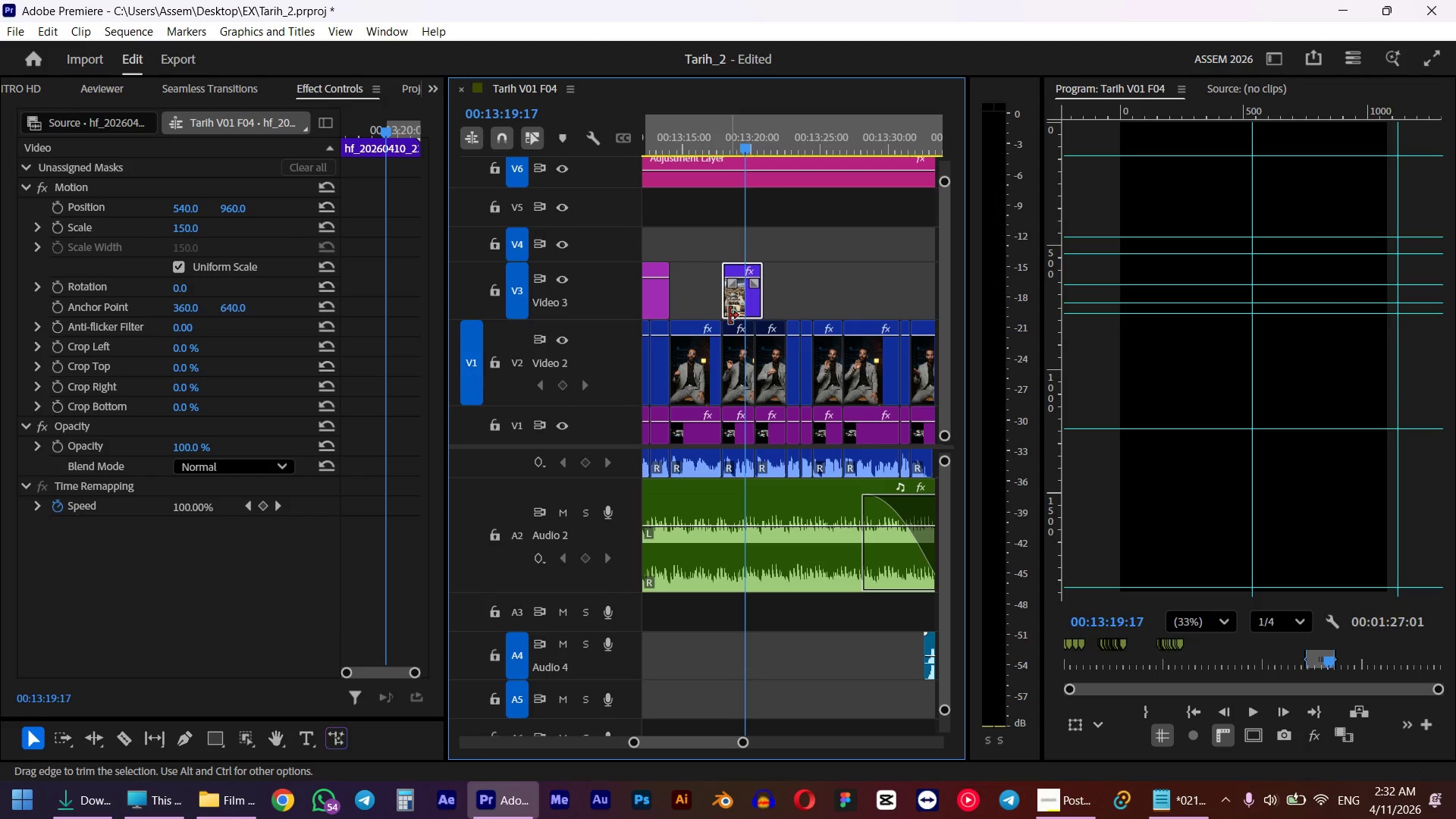 
left_click_drag(start_coordinate=[740, 312], to_coordinate=[746, 306])
 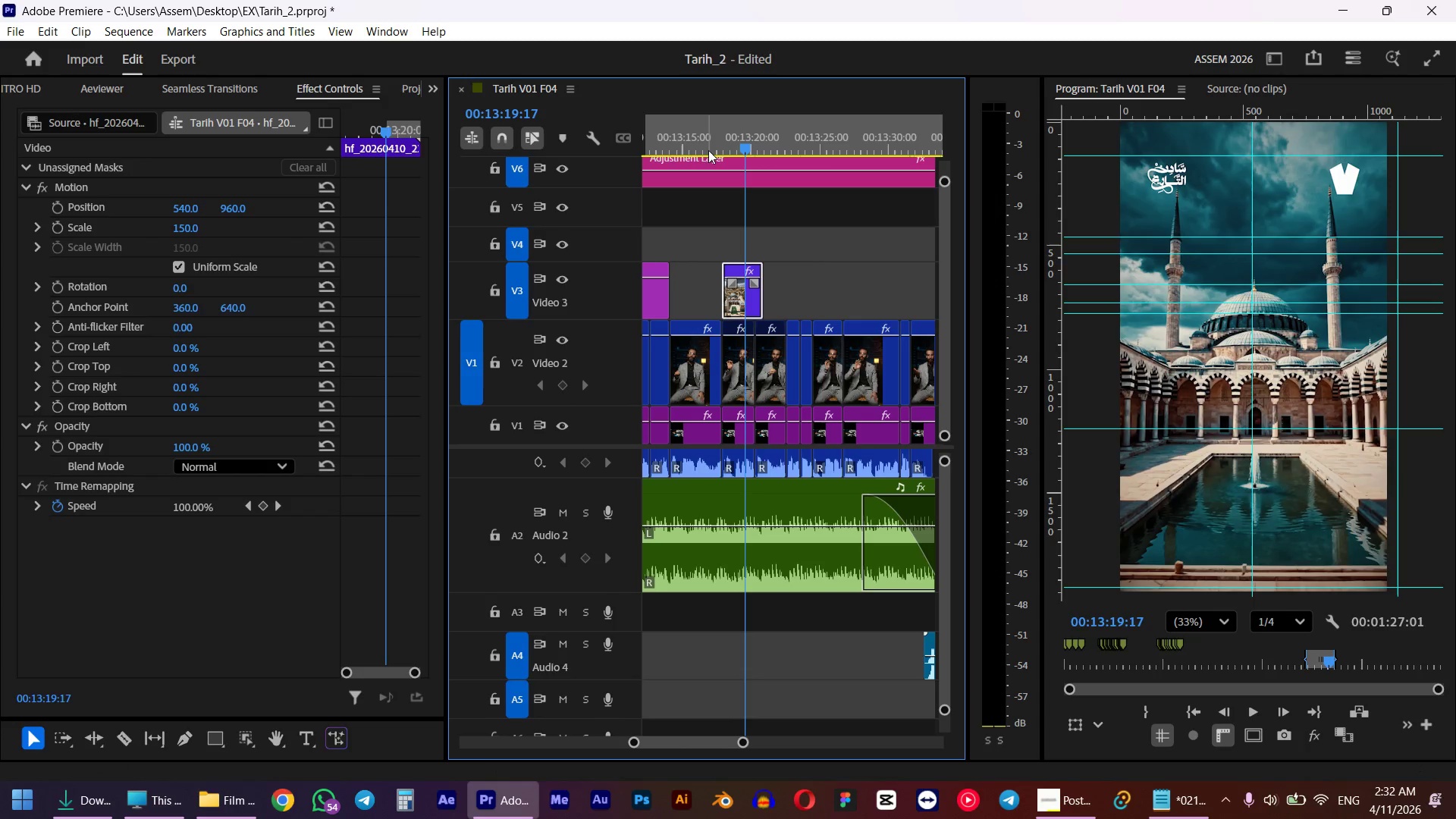 
left_click([708, 134])
 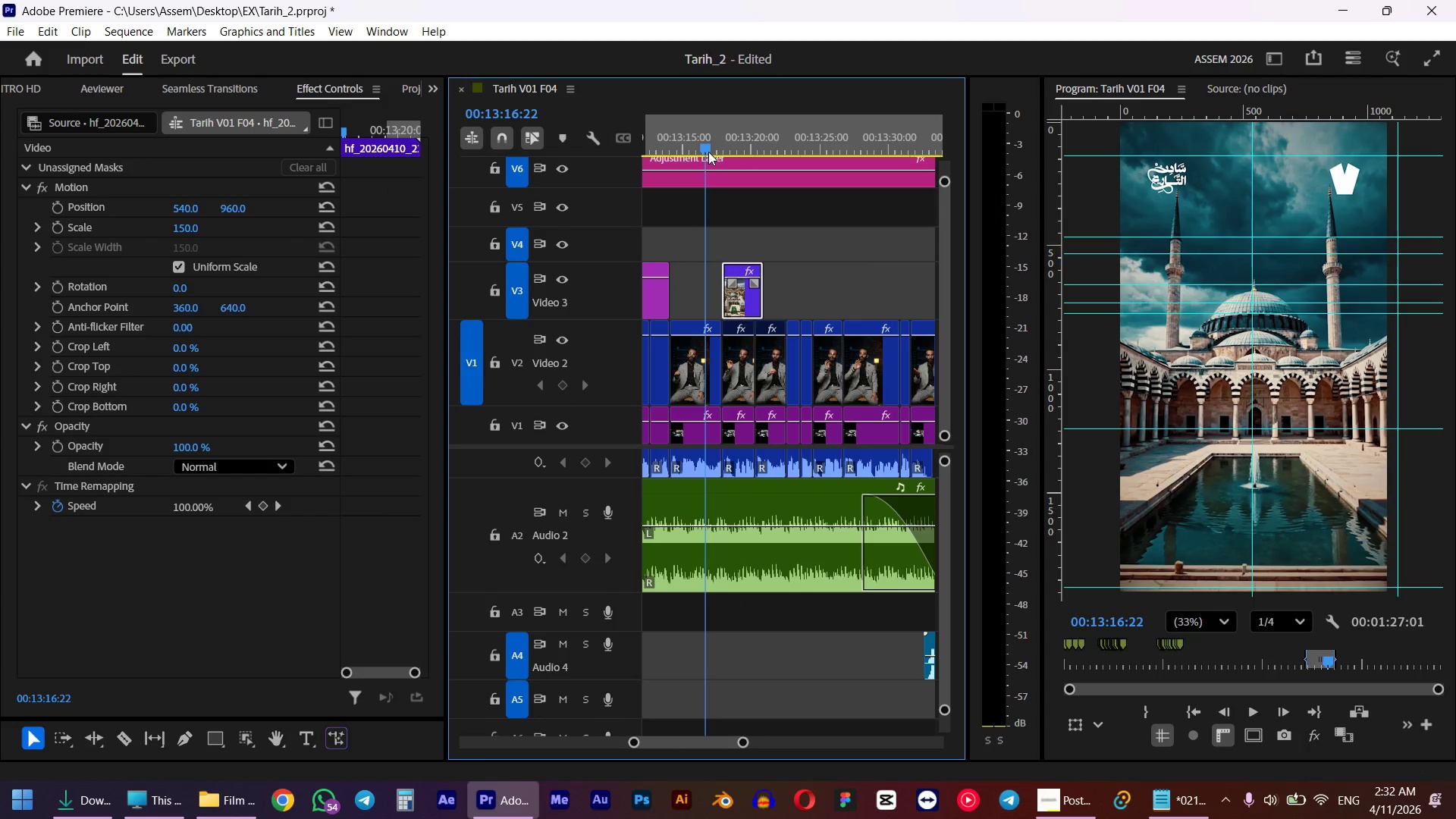 
key(Space)
 